 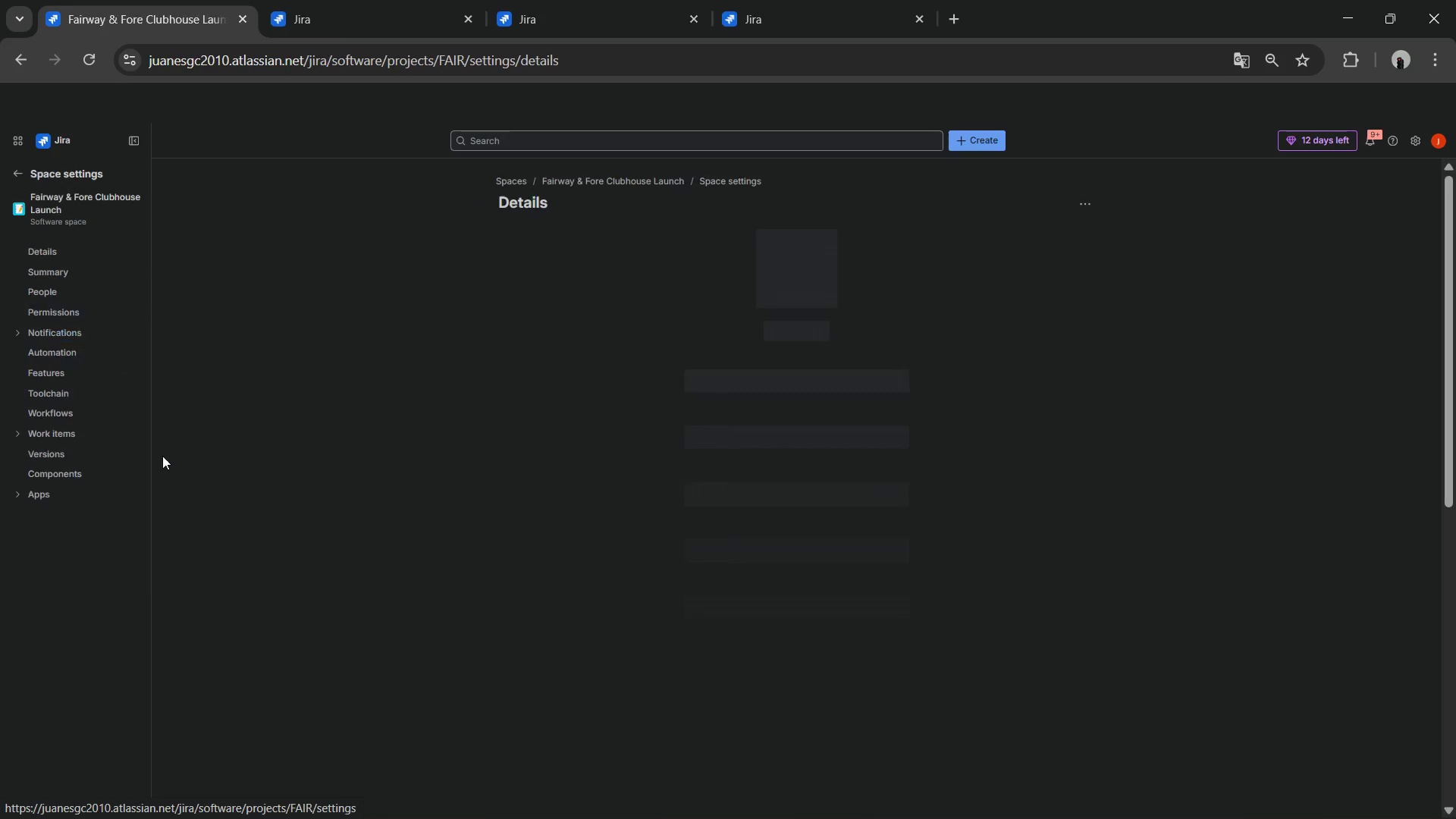 
left_click([58, 360])
 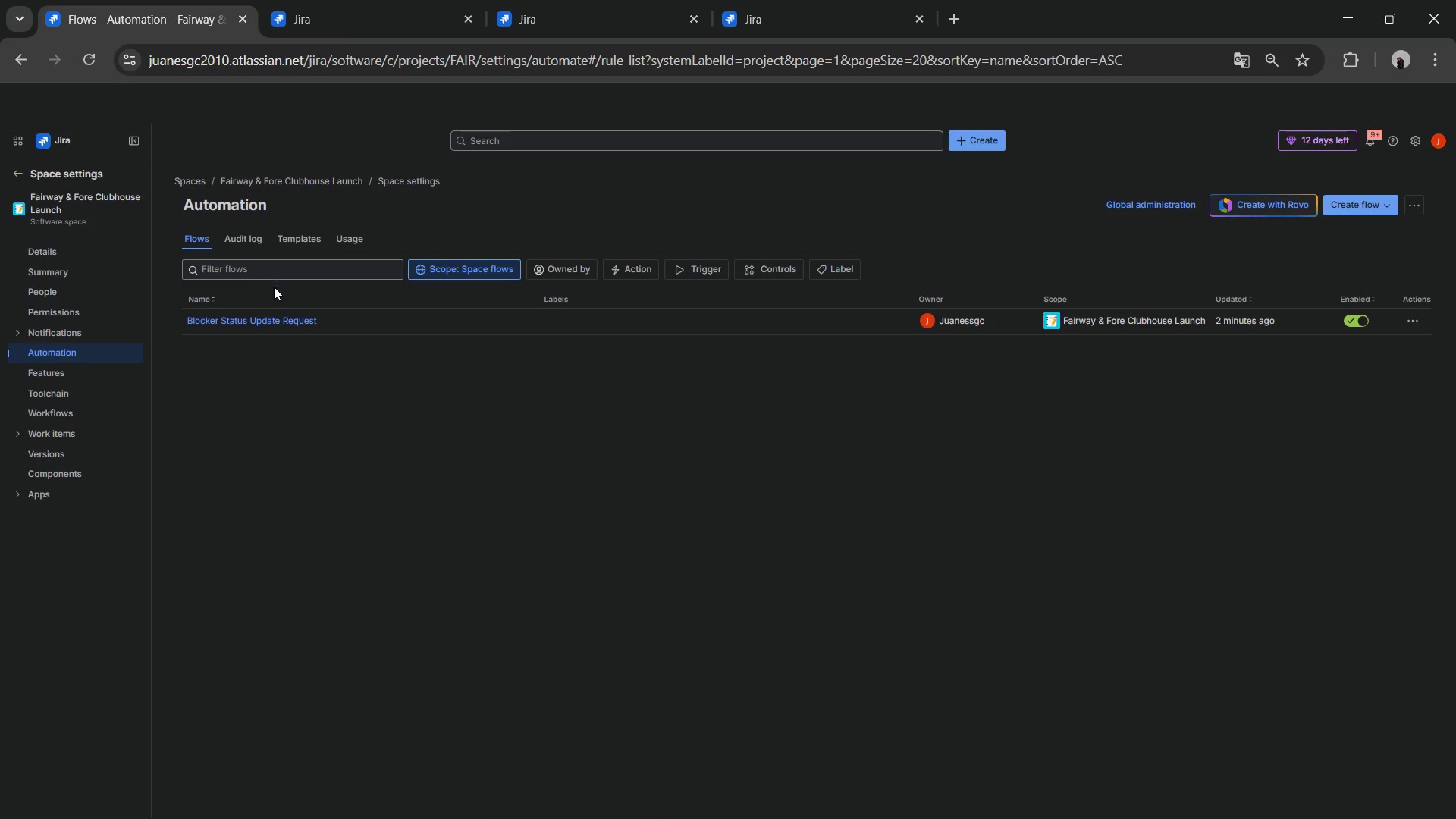 
double_click([262, 318])
 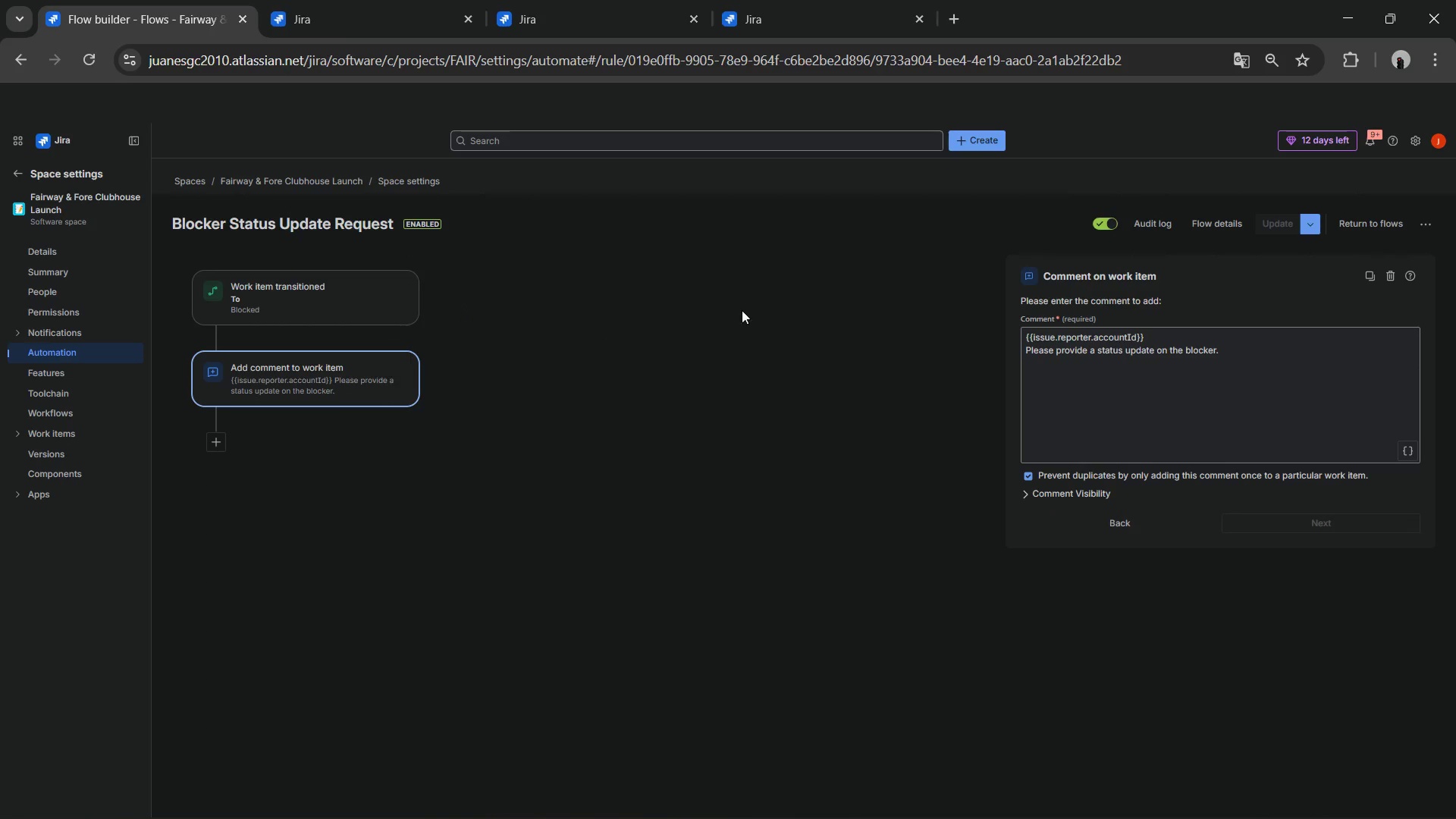 
left_click_drag(start_coordinate=[1150, 334], to_coordinate=[987, 332])
 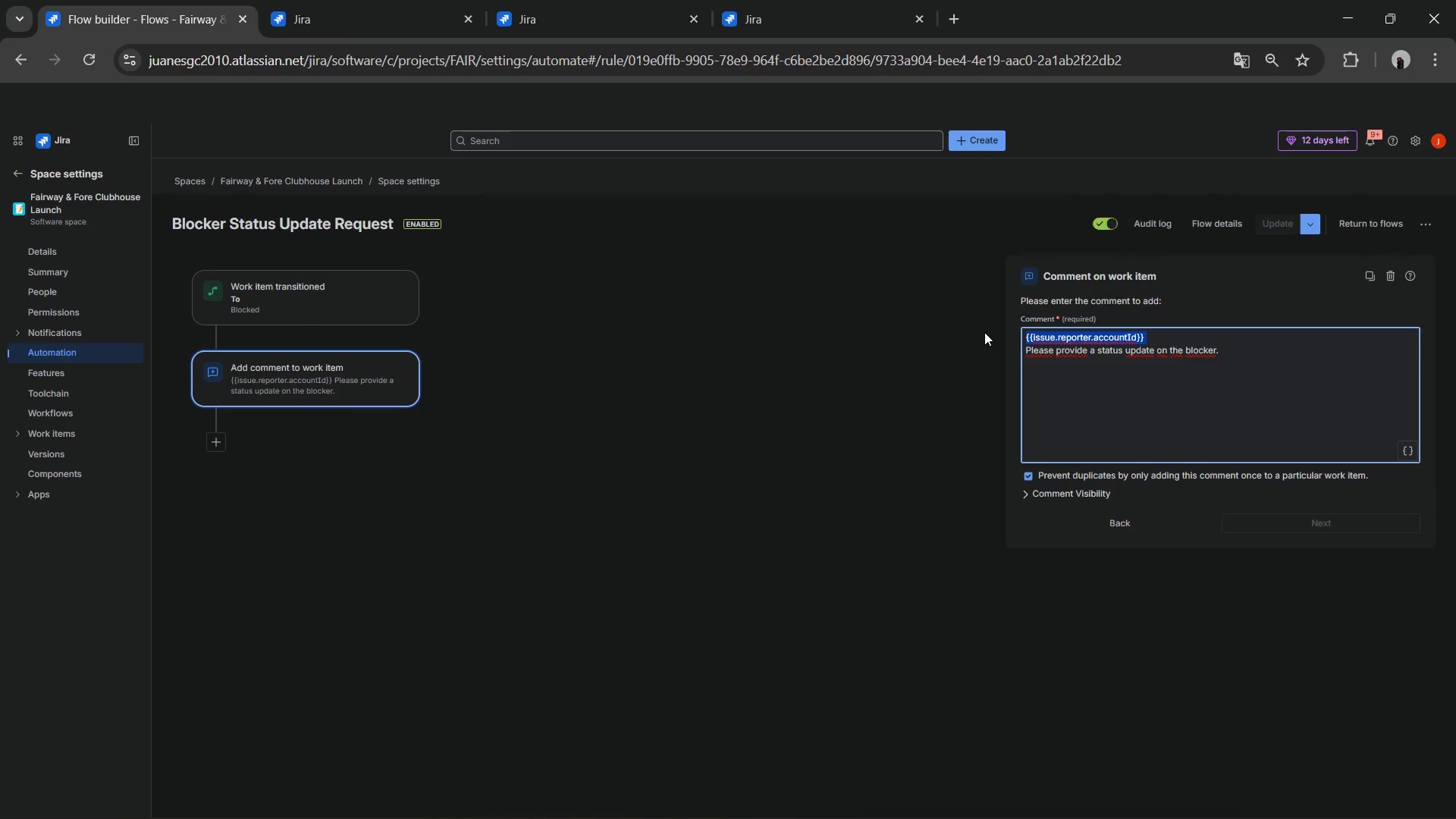 
key(Backspace)
 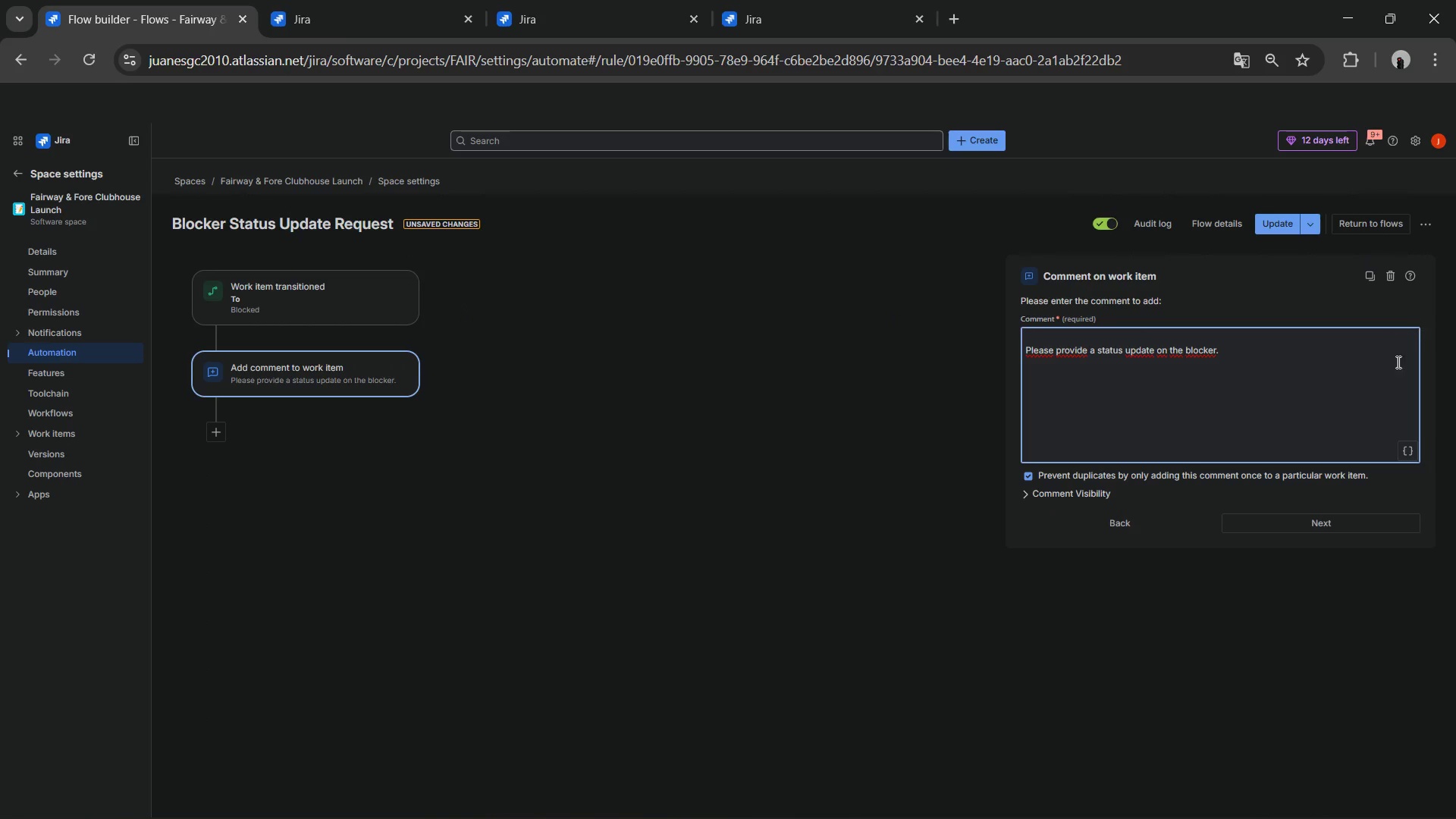 
left_click([1404, 451])
 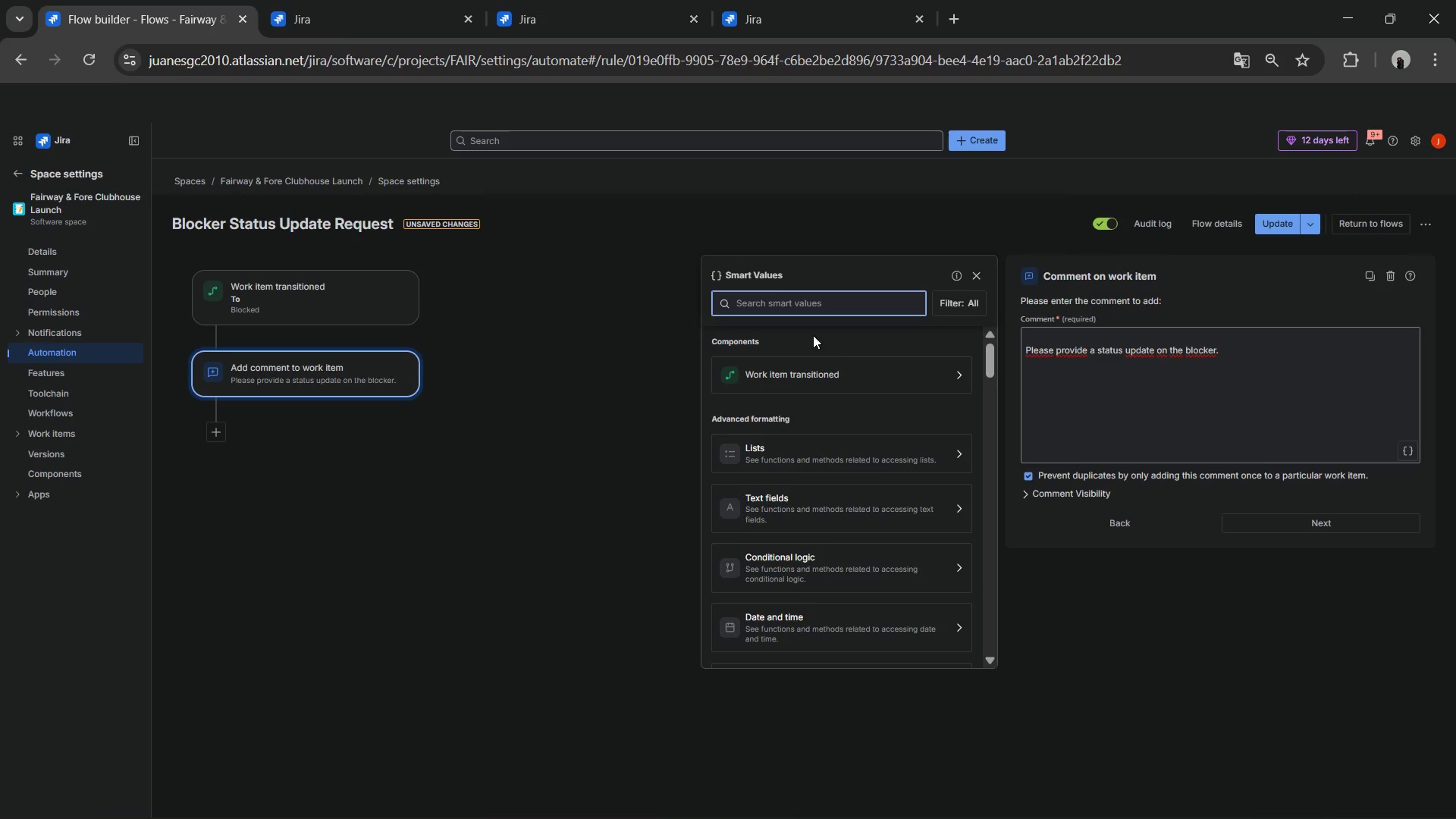 
left_click([765, 302])
 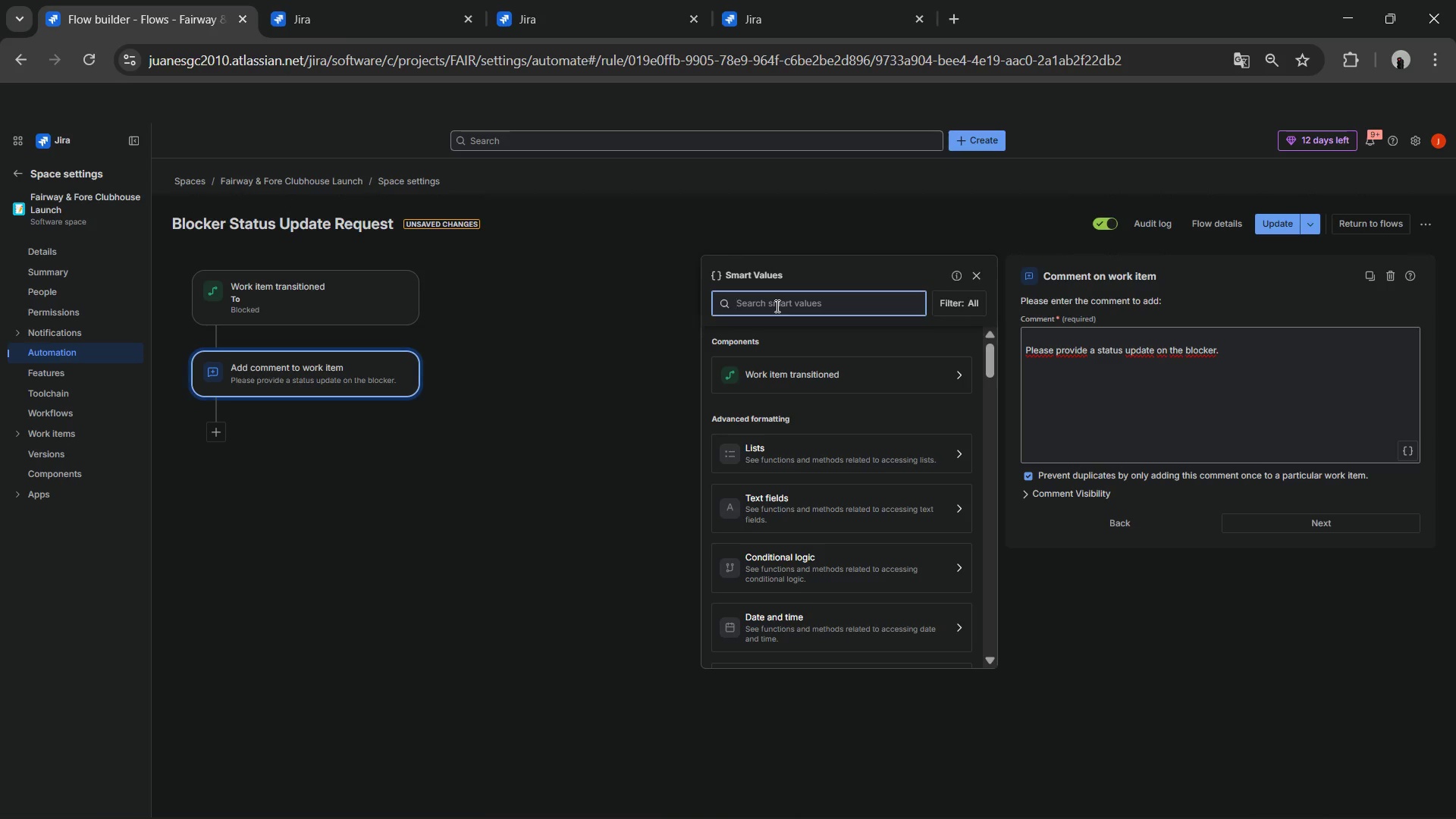 
type(repor)
 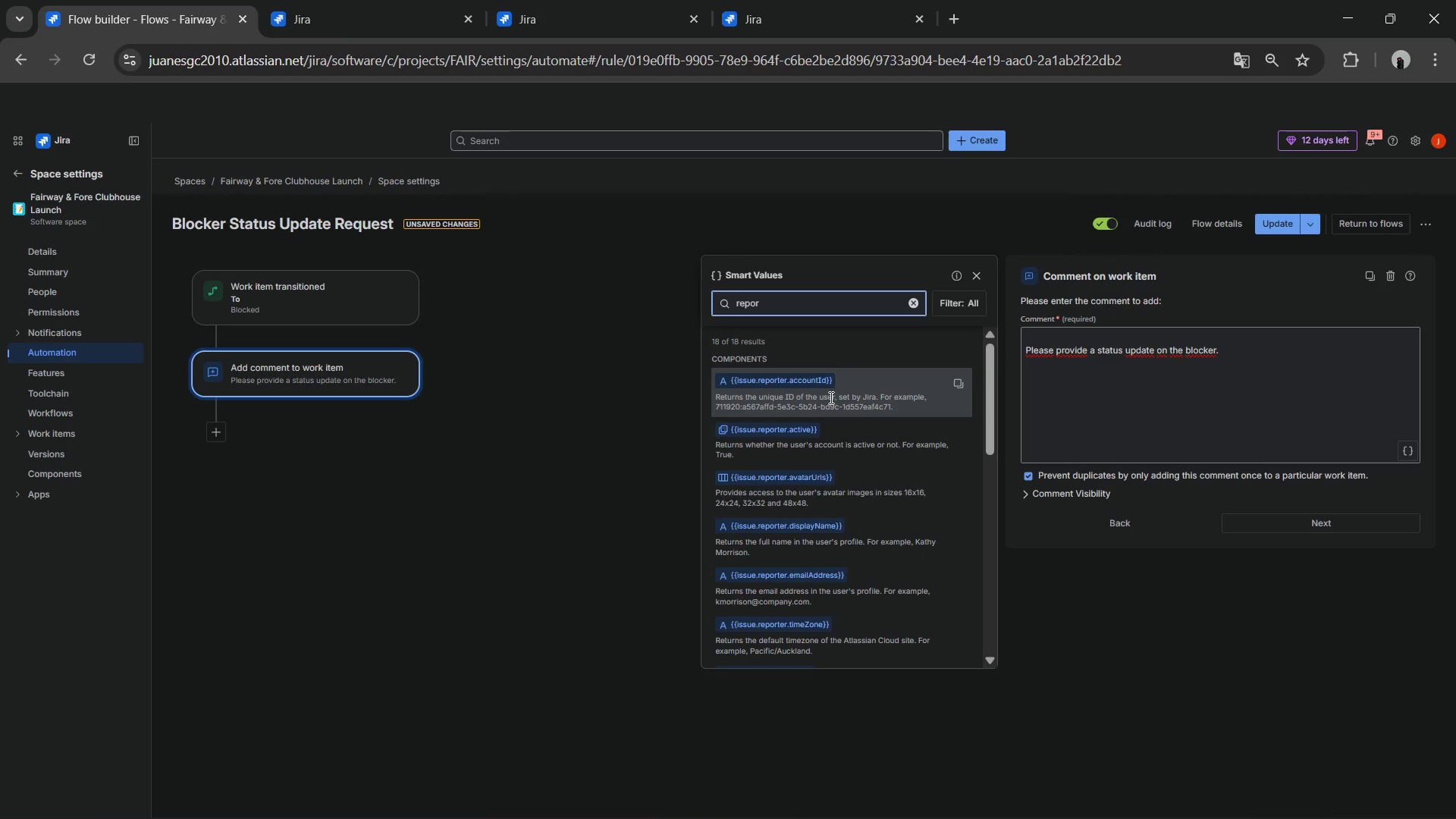 
wait(5.51)
 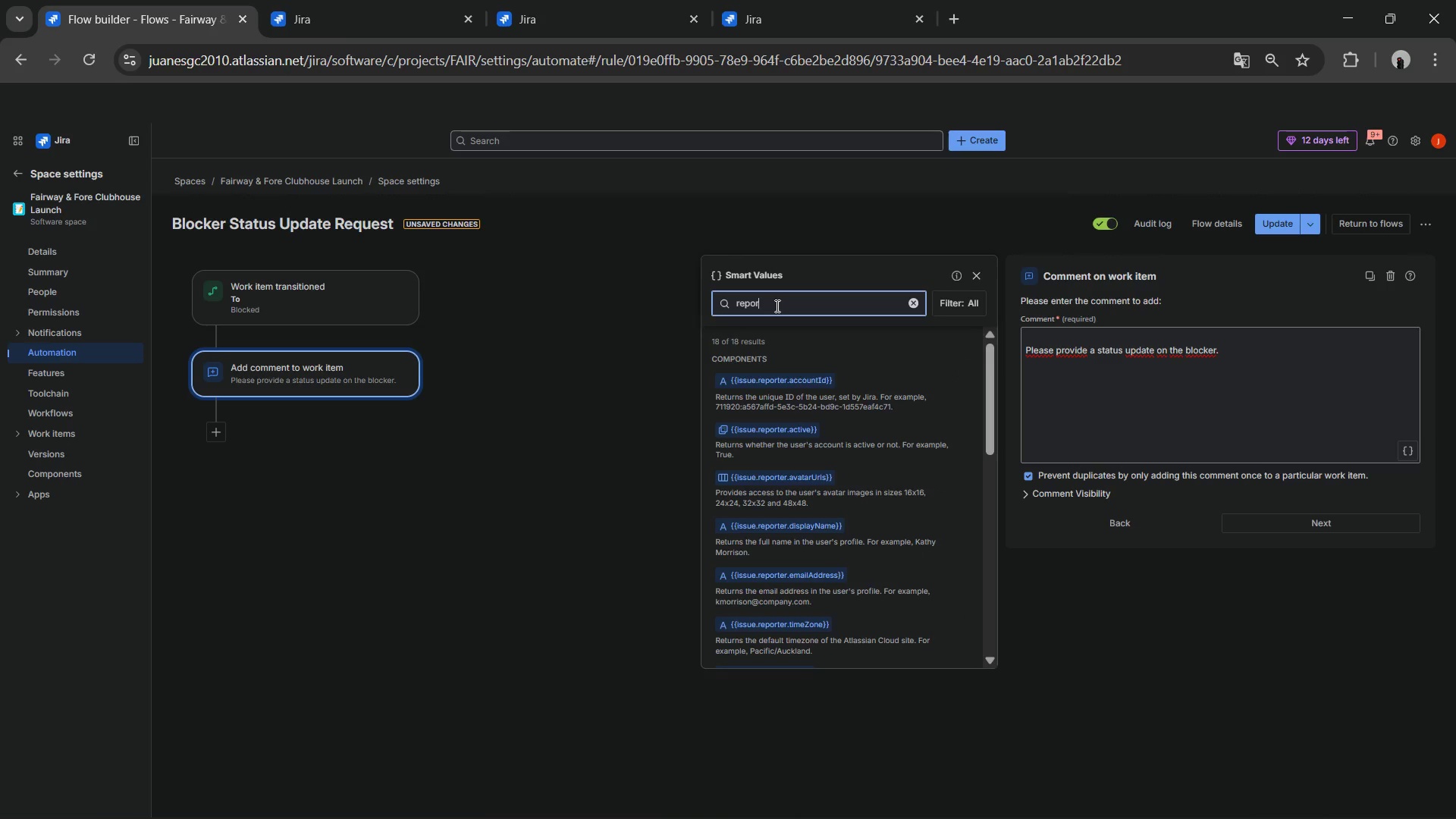 
type(te)
 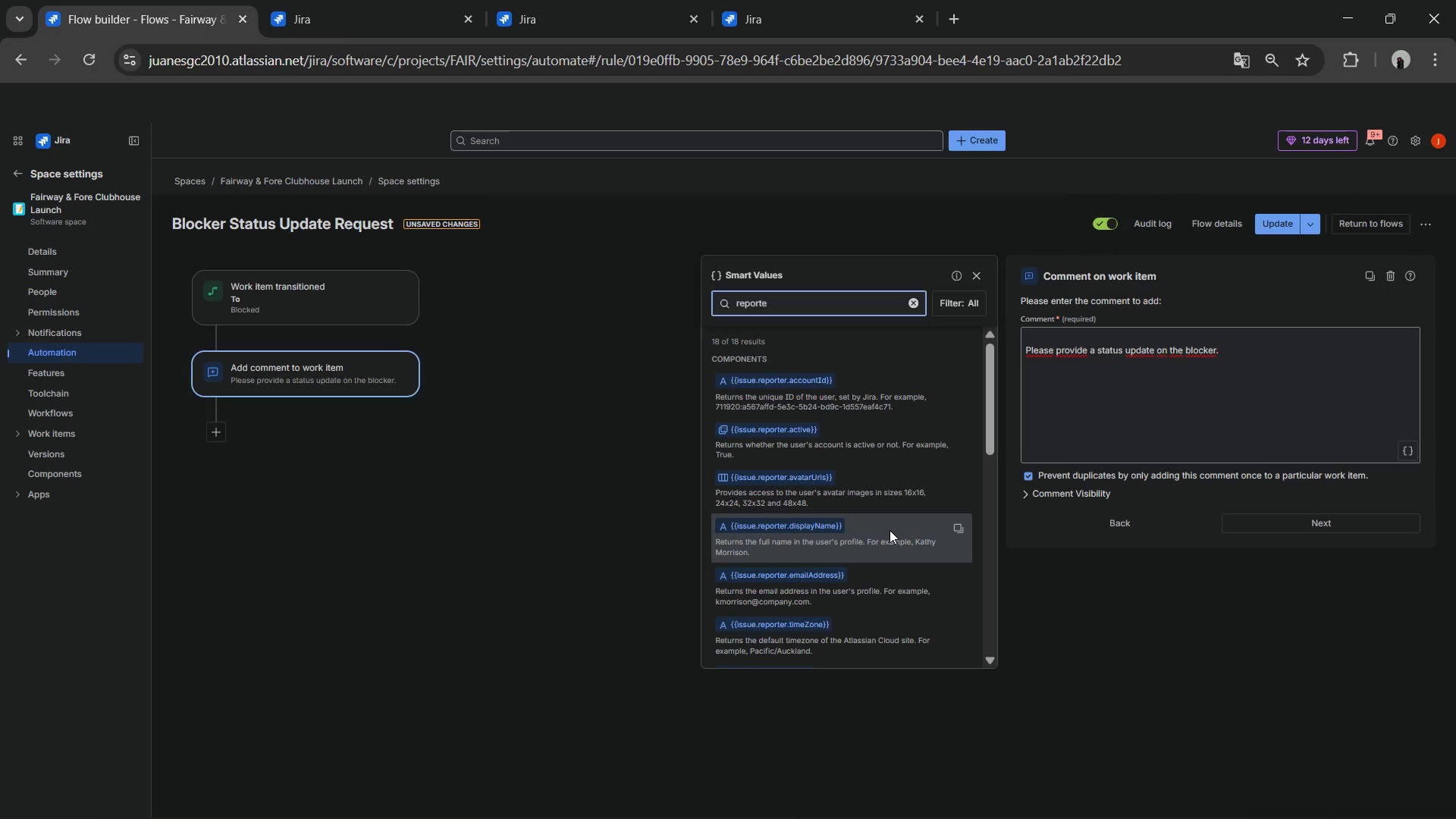 
wait(6.8)
 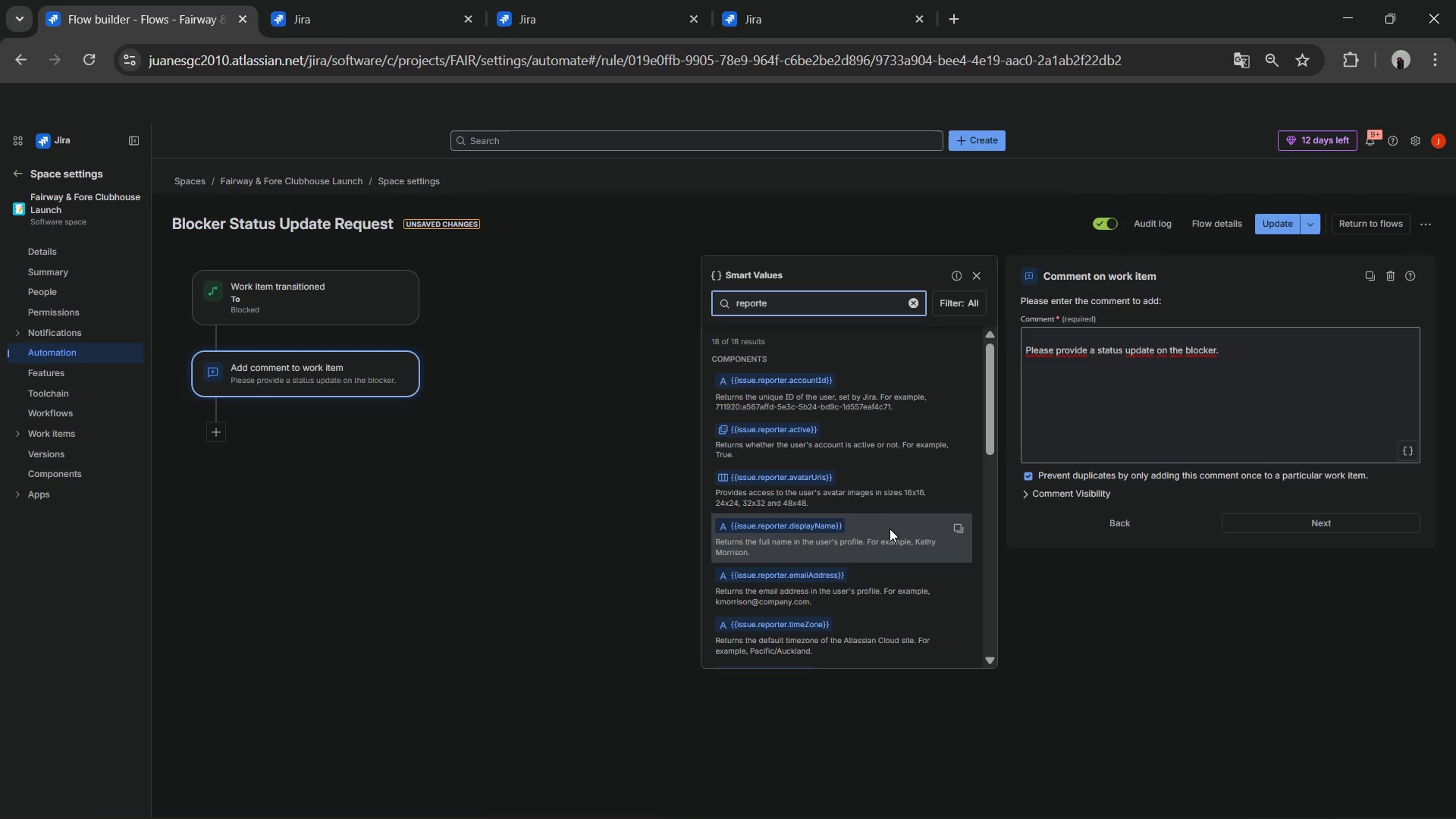 
left_click([903, 522])
 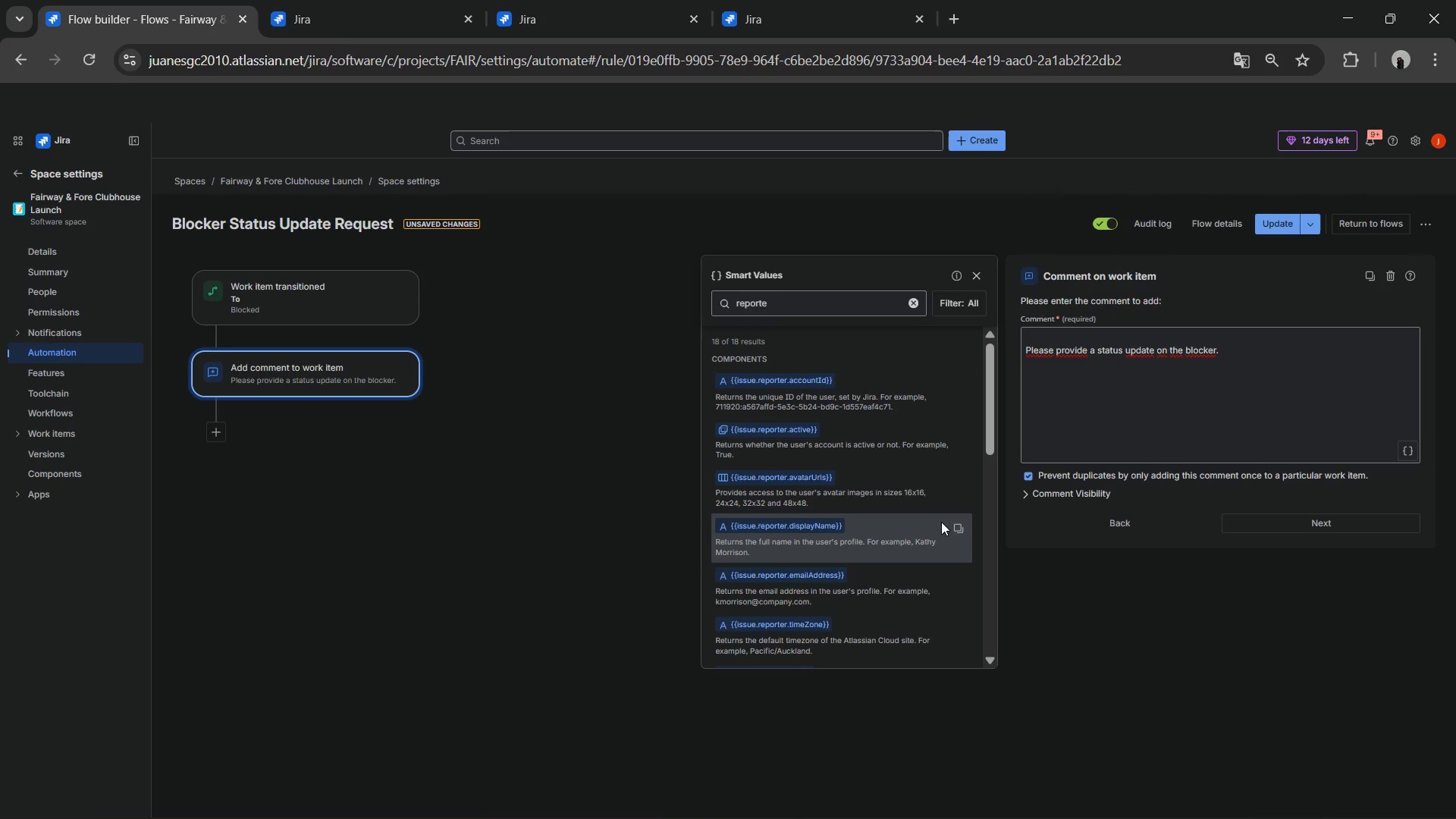 
mouse_move([967, 504])
 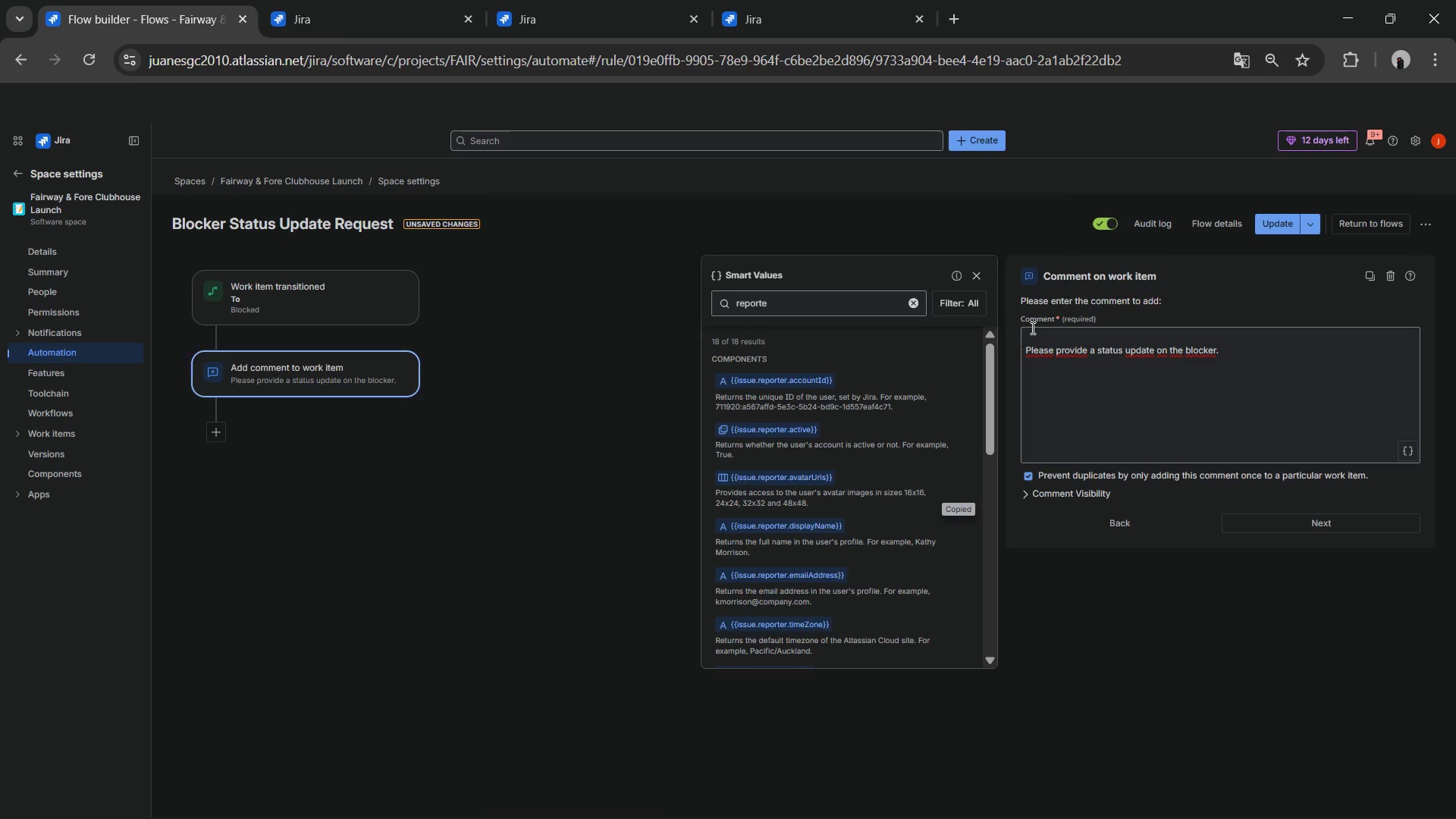 
left_click([1031, 328])
 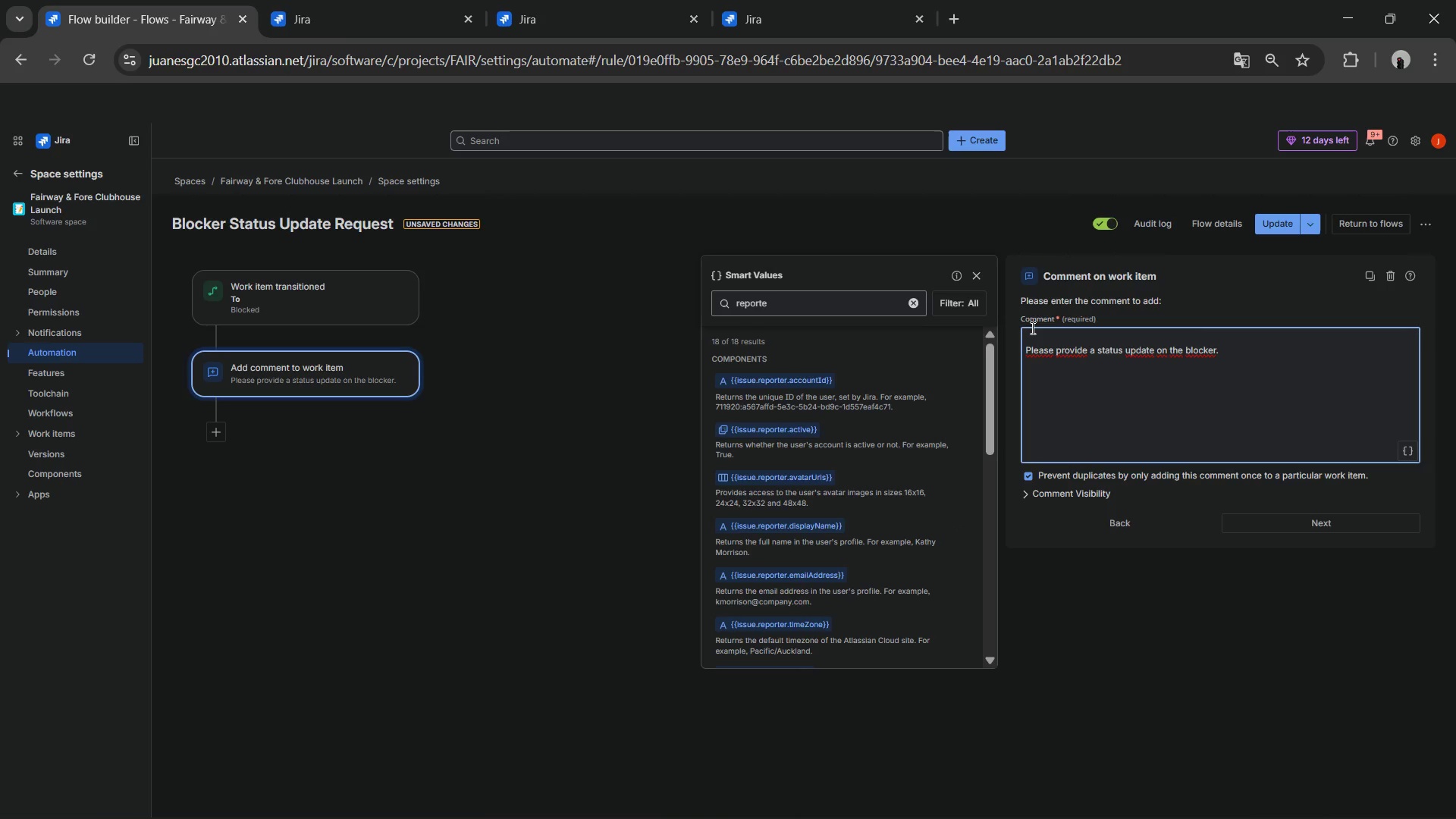 
key(Control+V)
 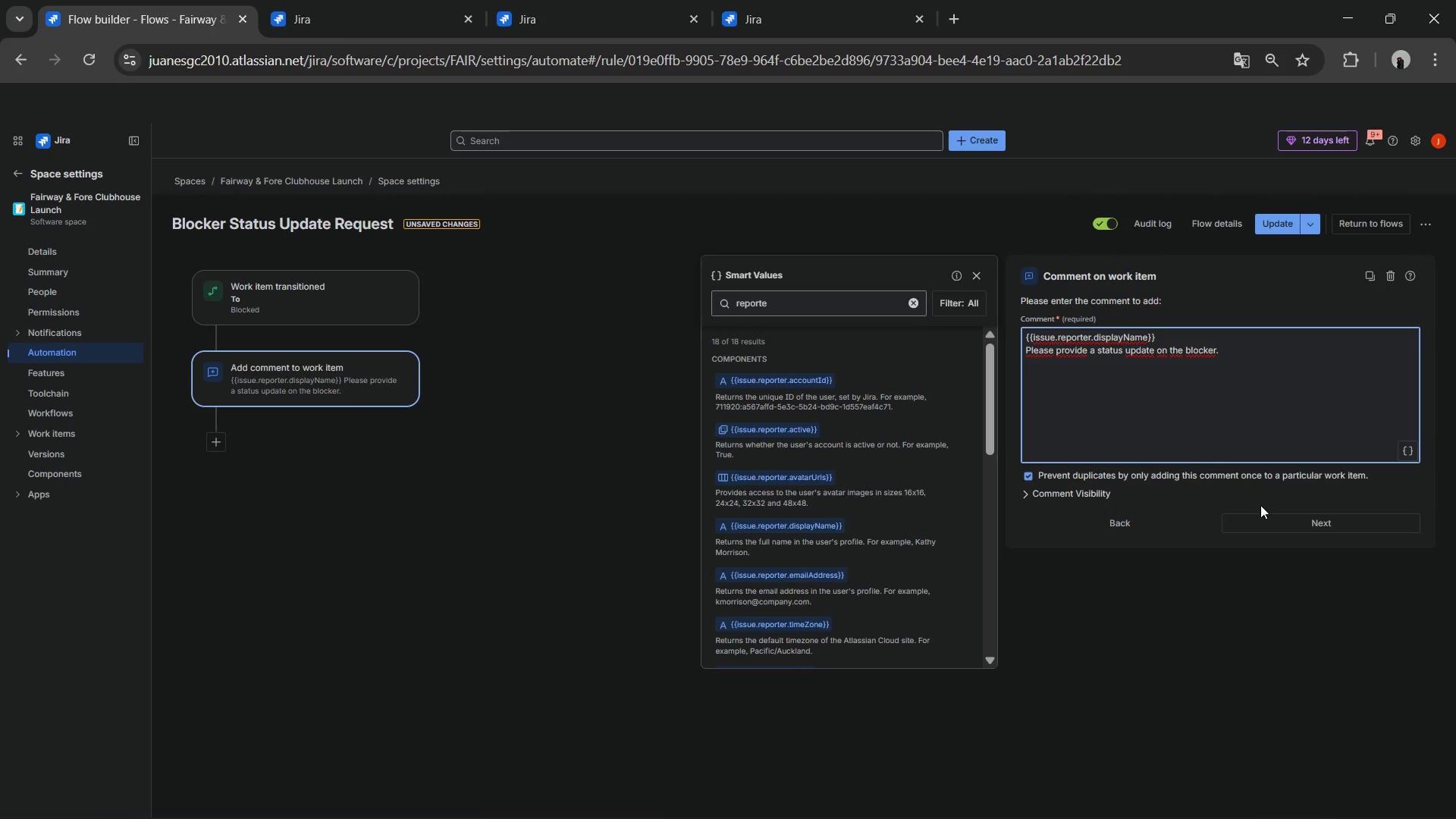 
left_click([1282, 512])
 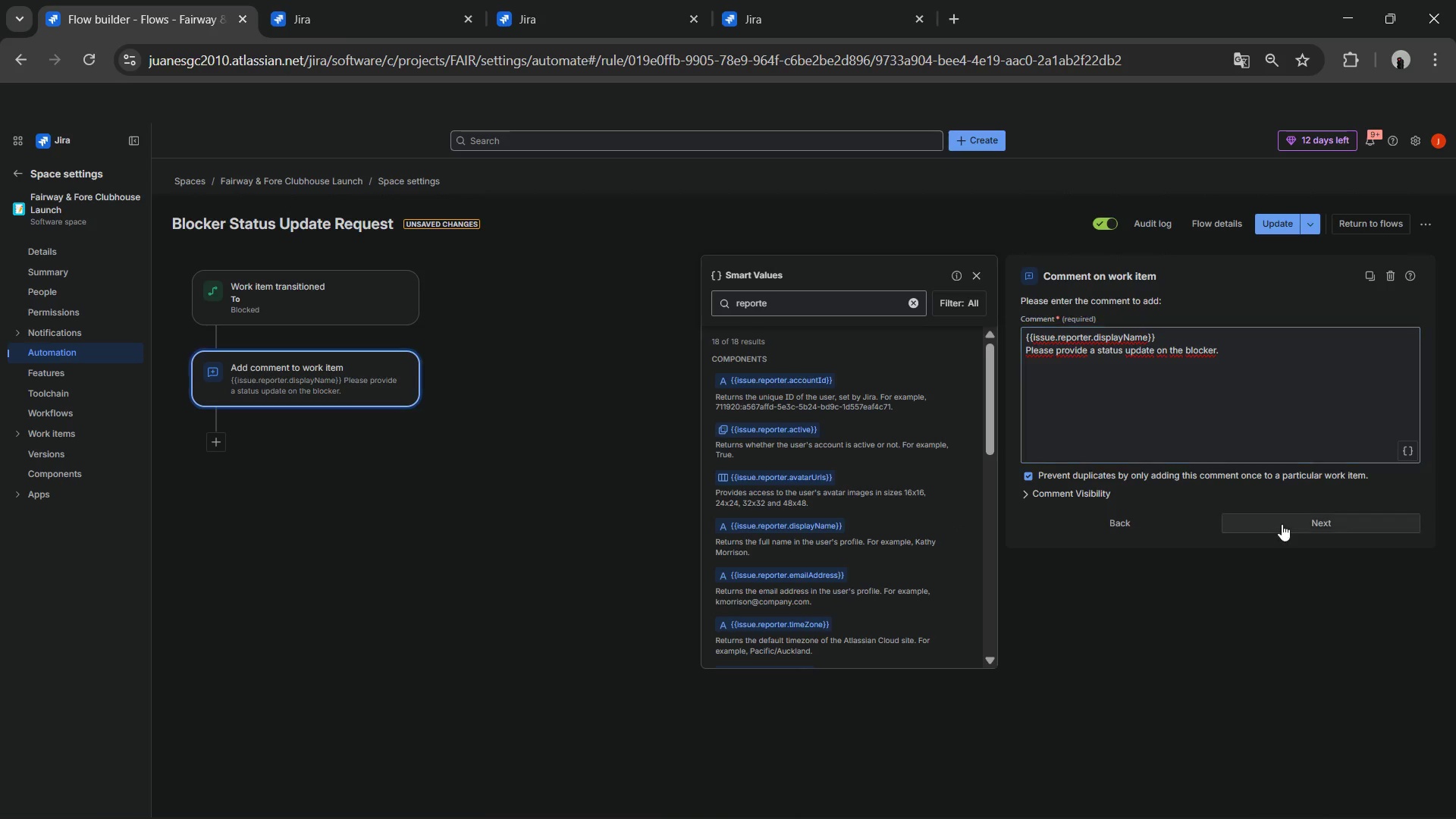 
left_click([1282, 524])
 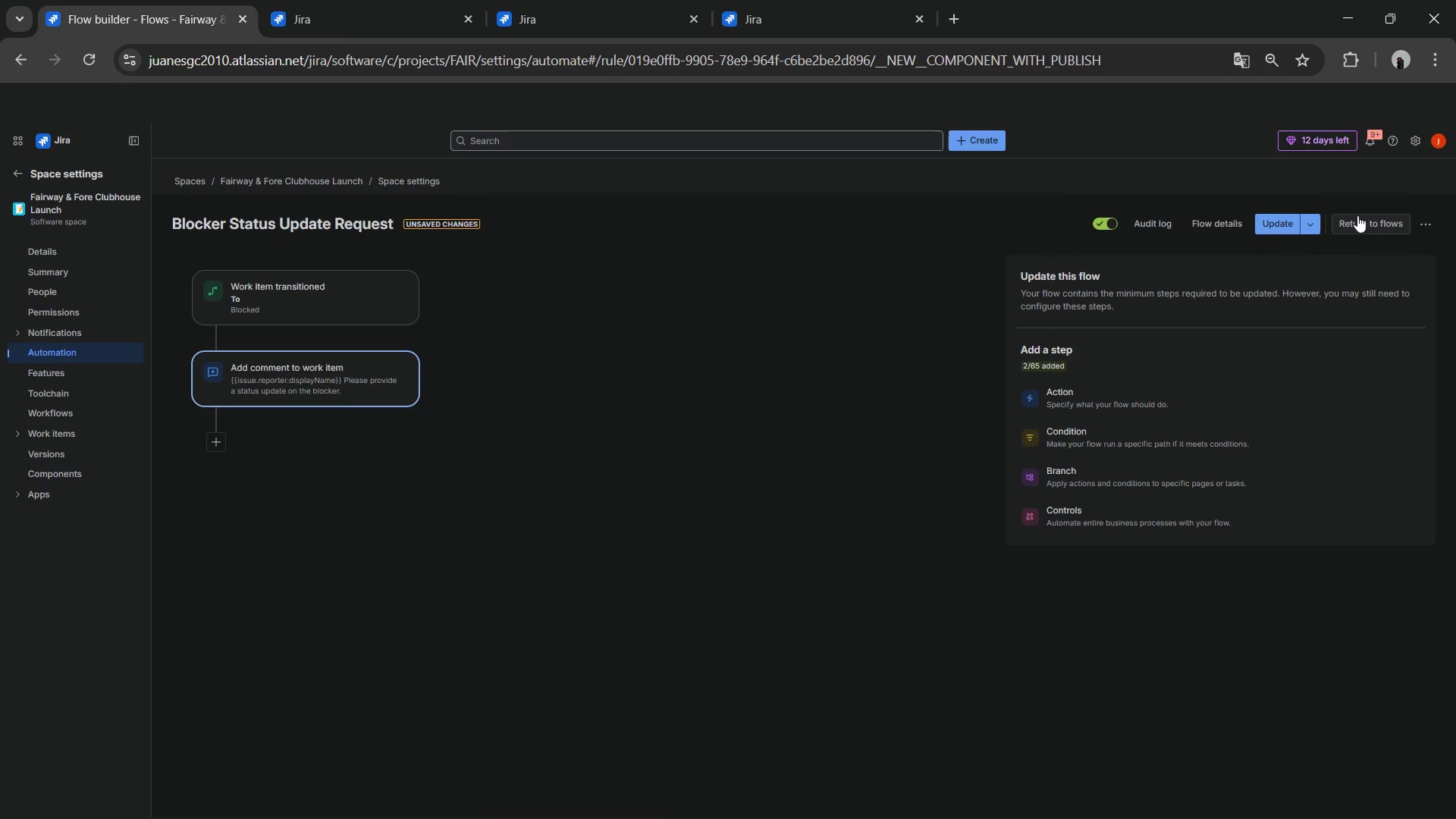 
left_click([1278, 214])
 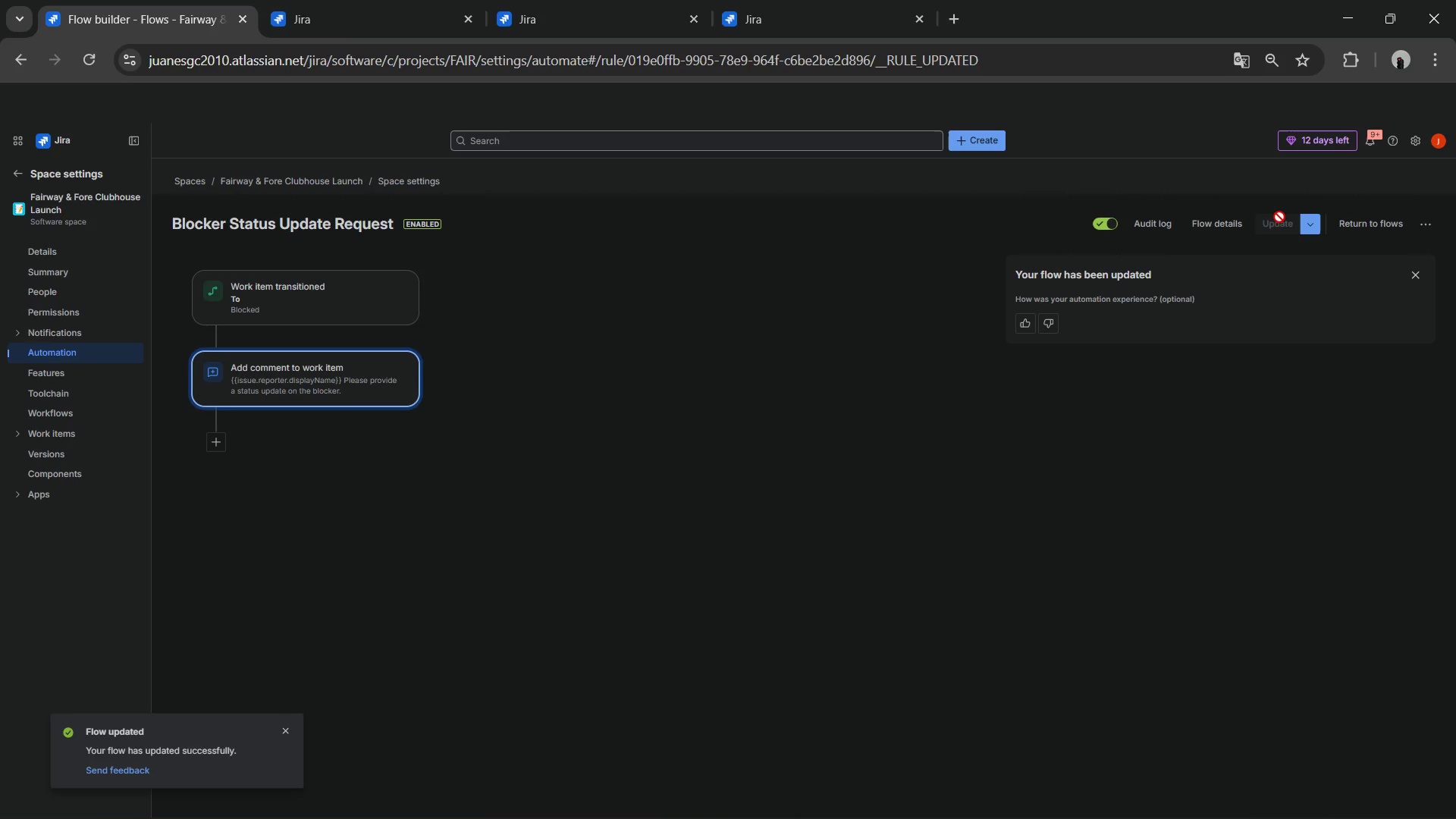 
wait(13.86)
 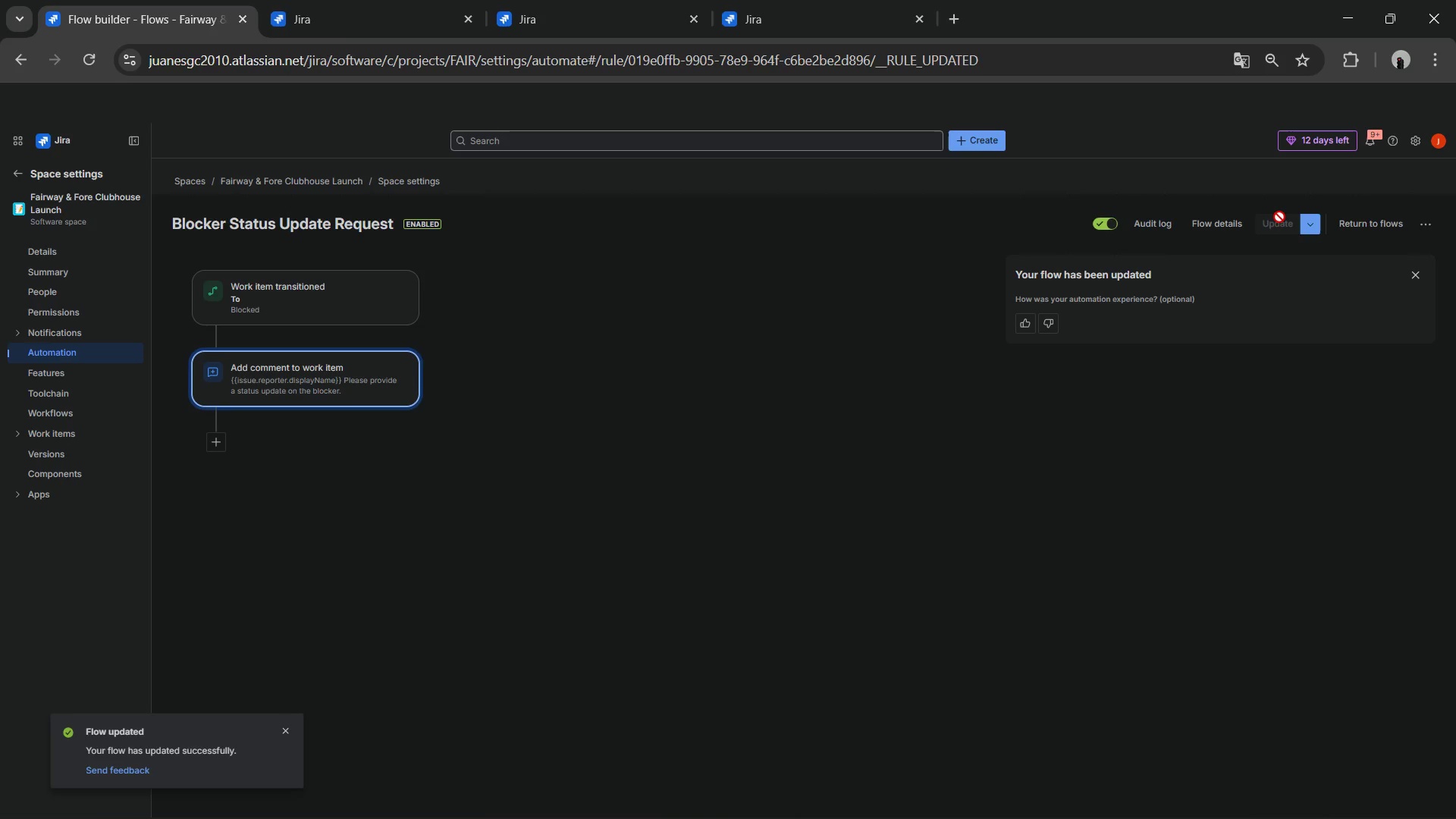 
left_click([17, 175])
 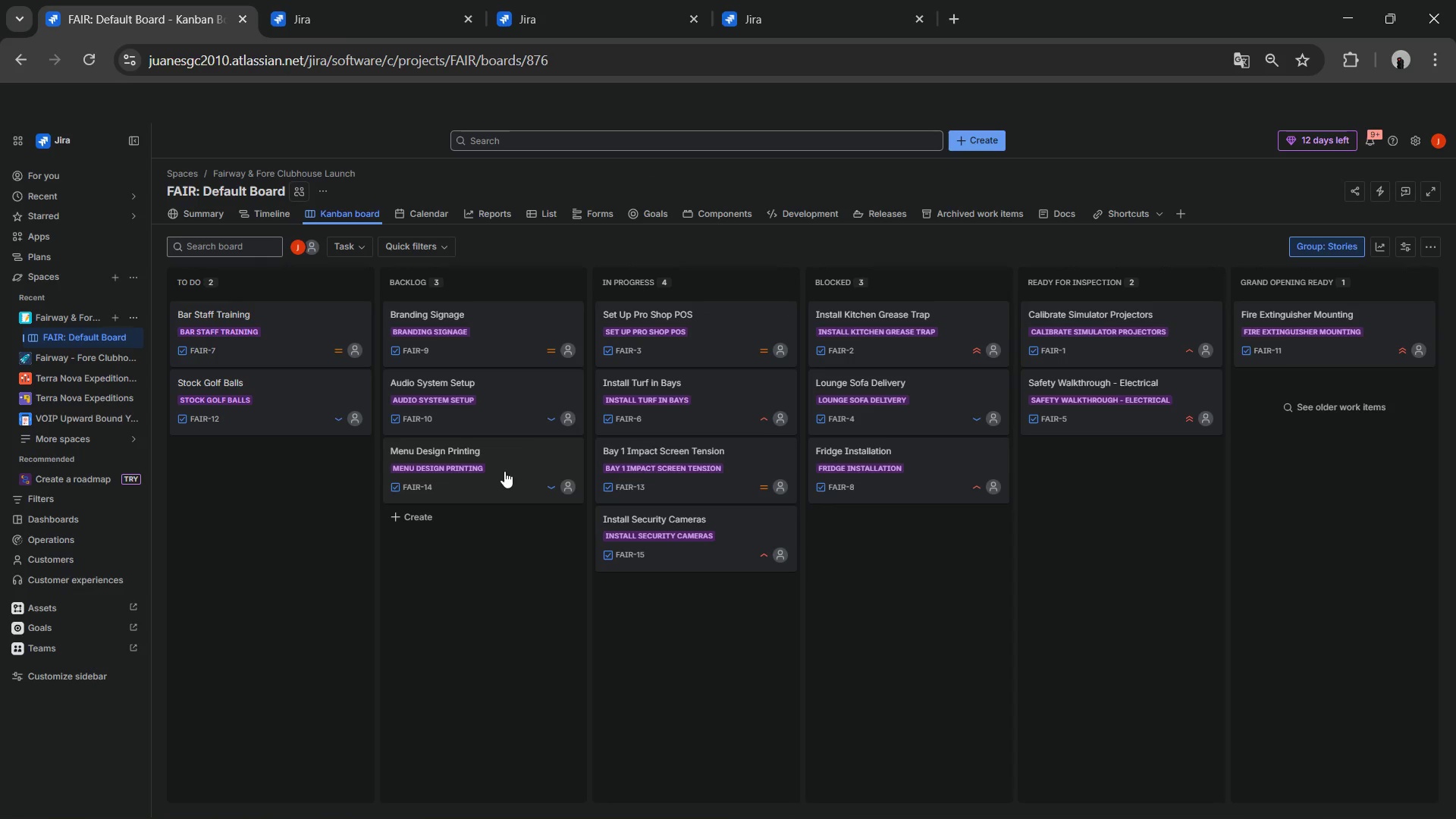 
wait(5.7)
 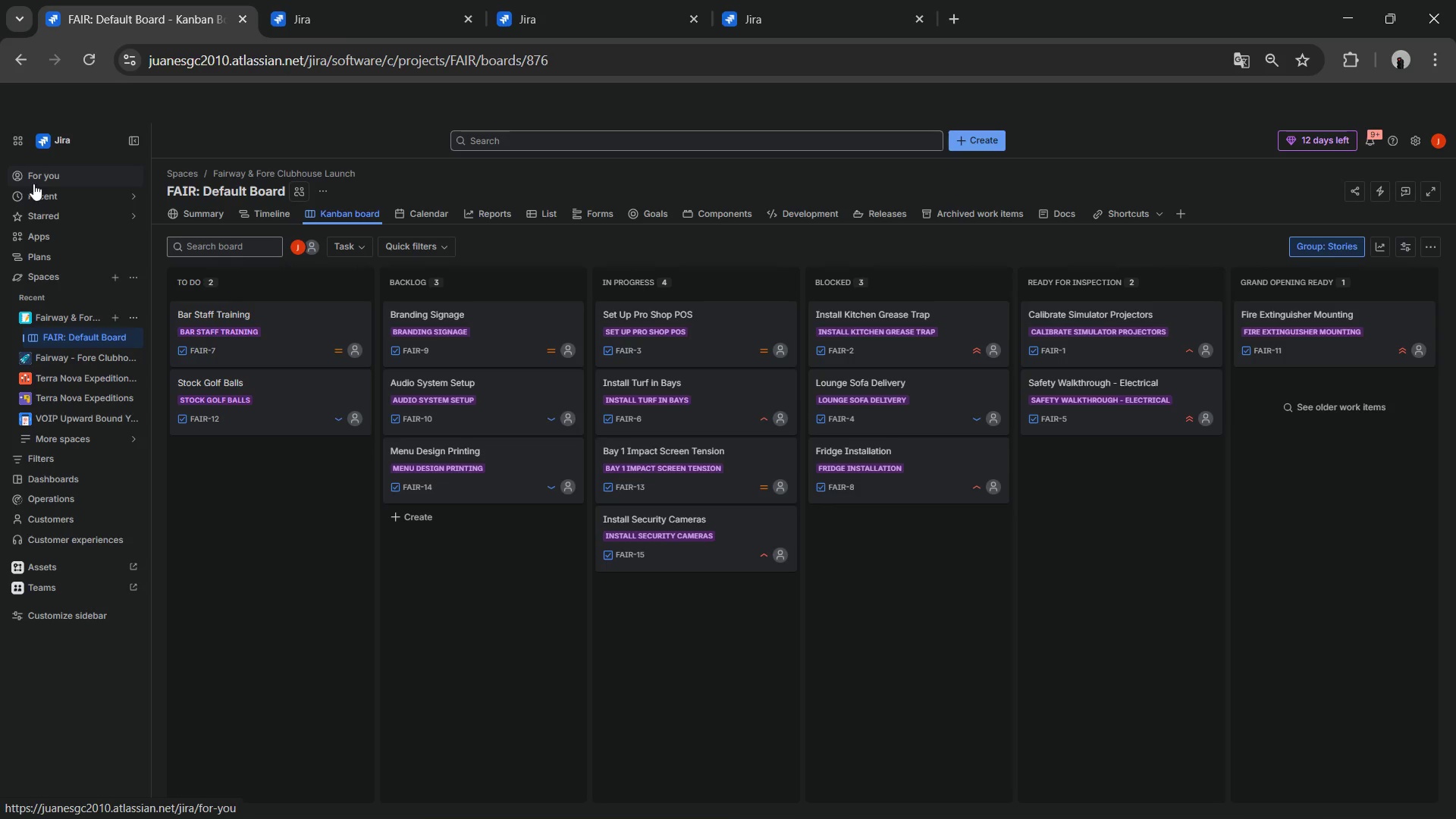 
left_click_drag(start_coordinate=[686, 531], to_coordinate=[871, 517])
 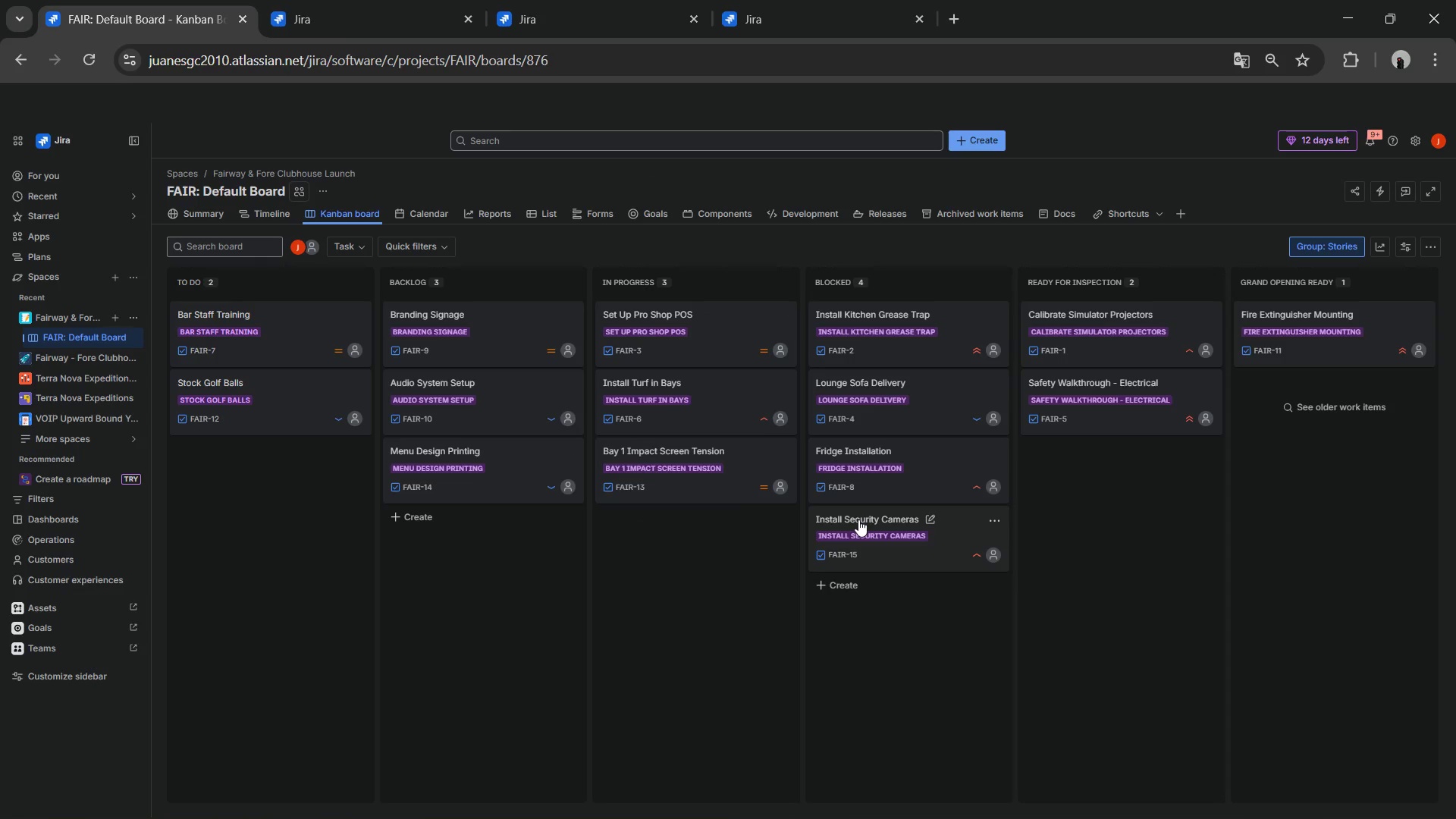 
wait(5.02)
 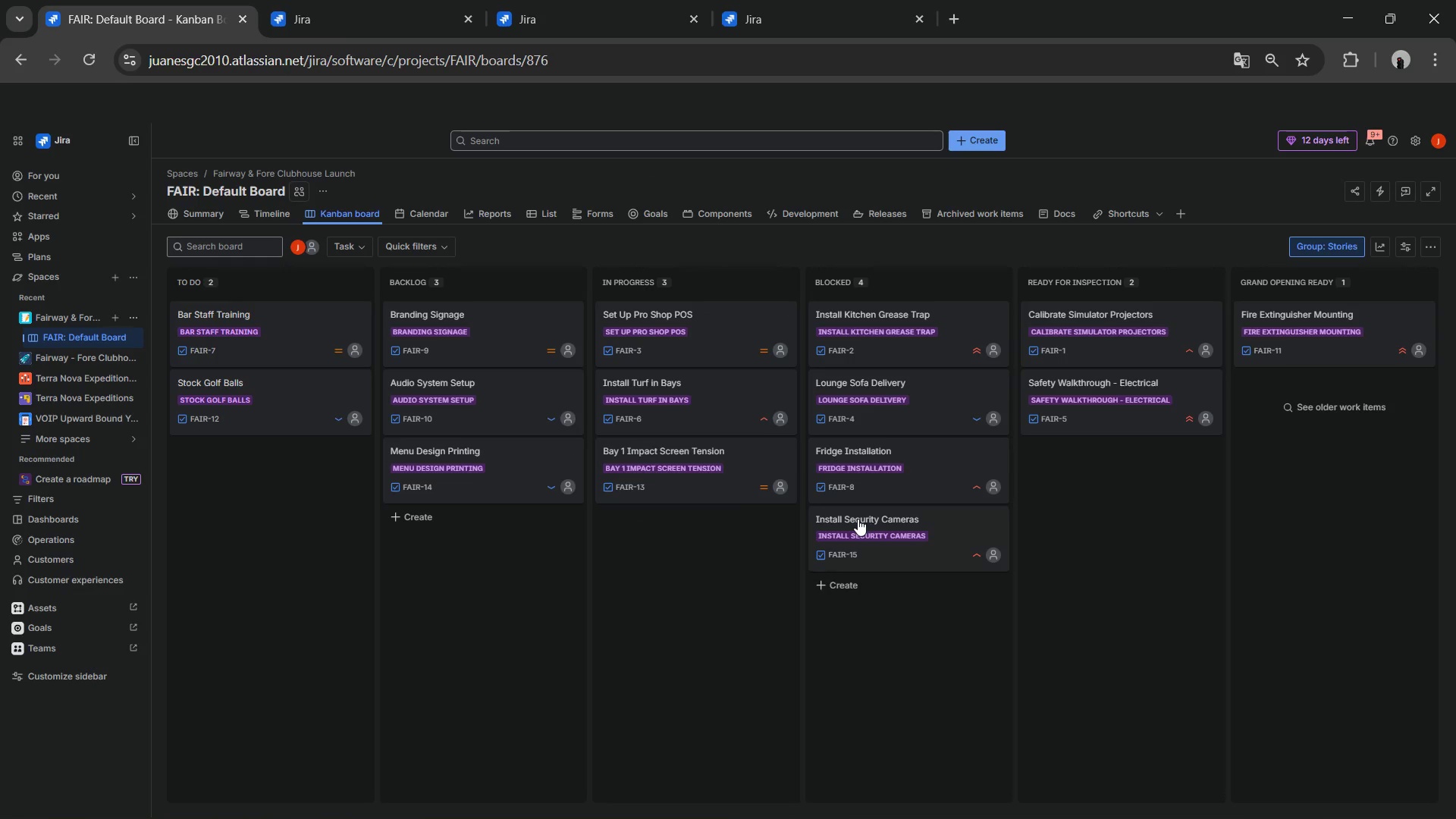 
left_click([858, 519])
 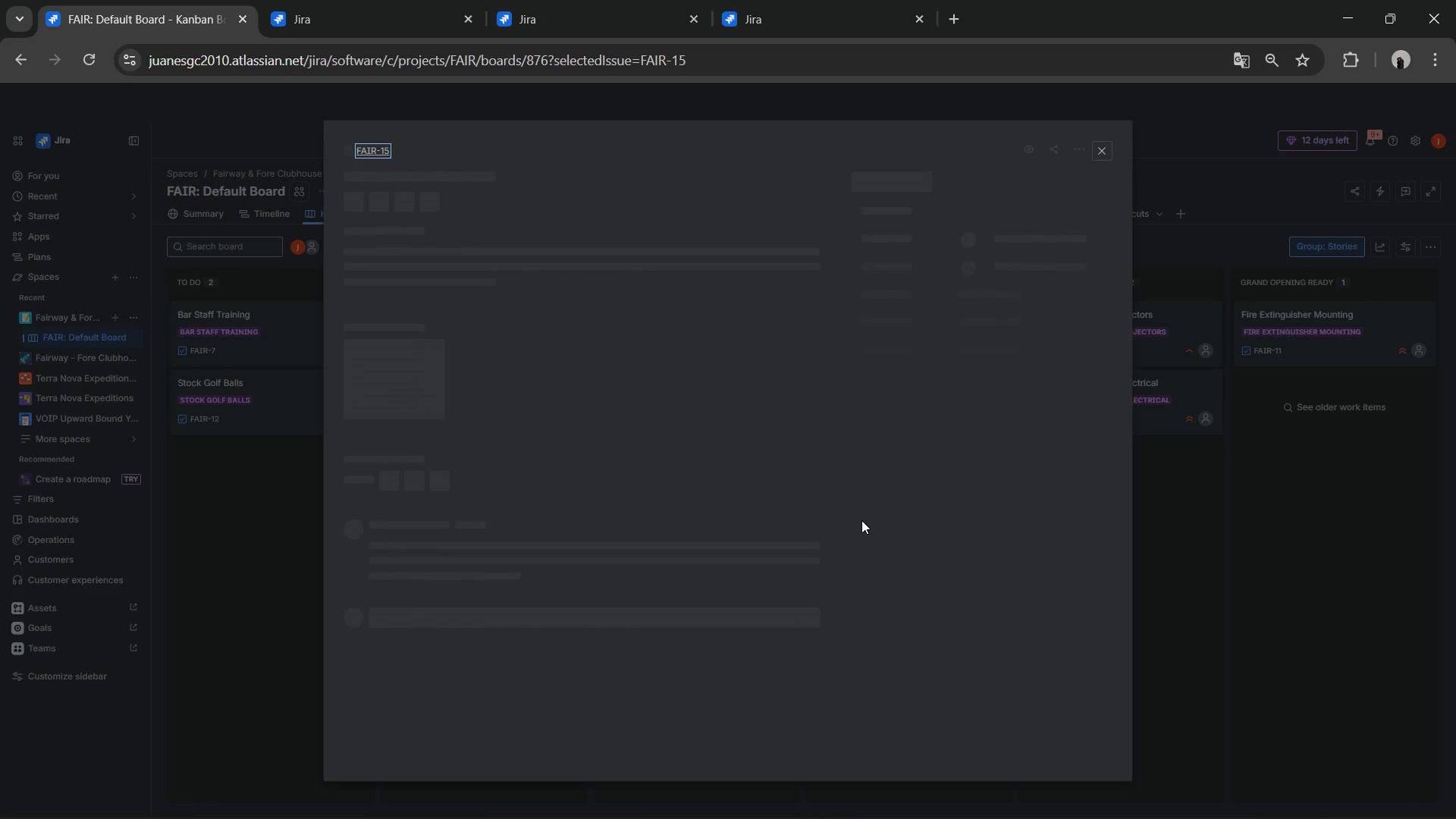 
wait(5.26)
 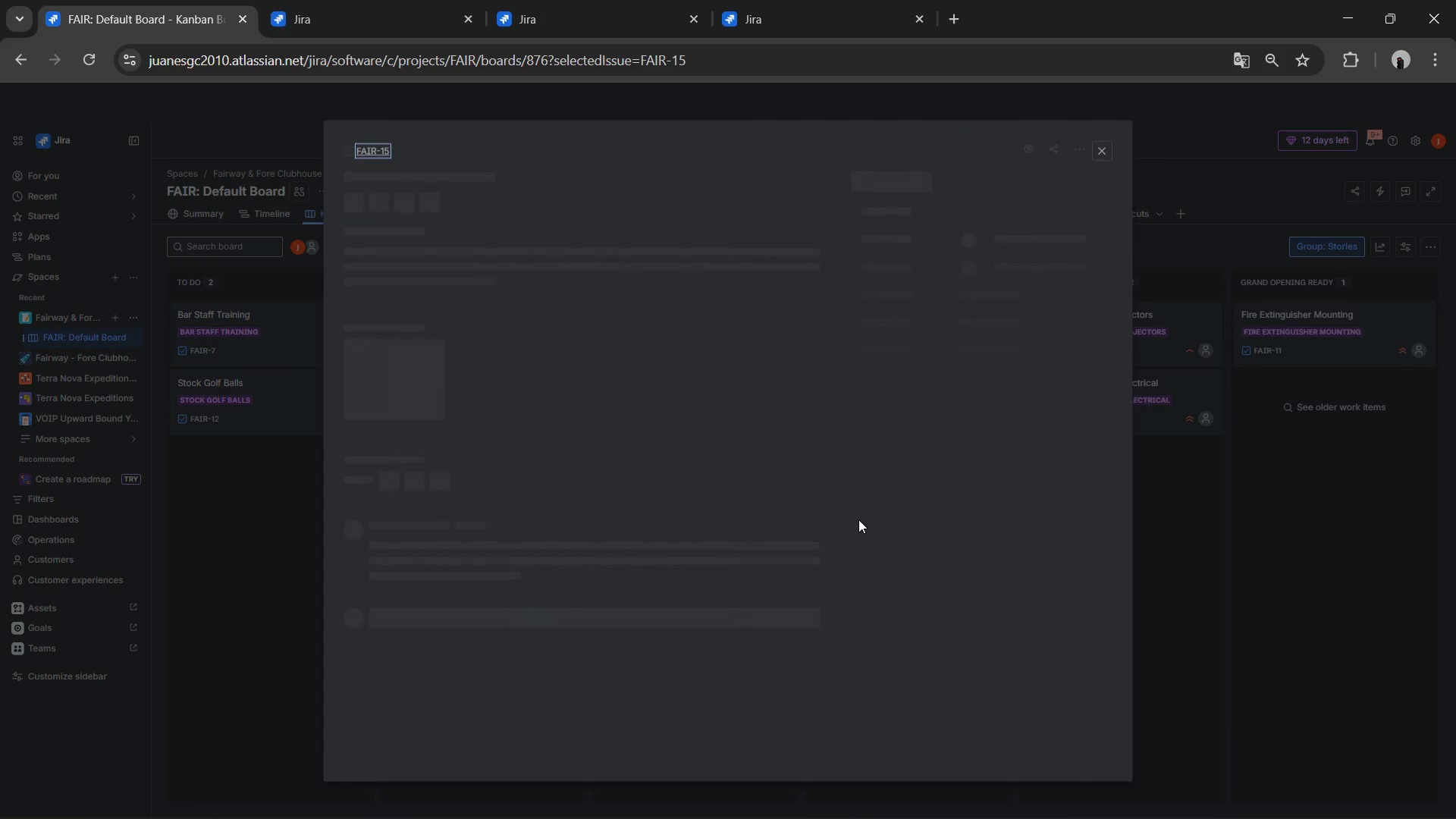 
mouse_move([818, 518])
 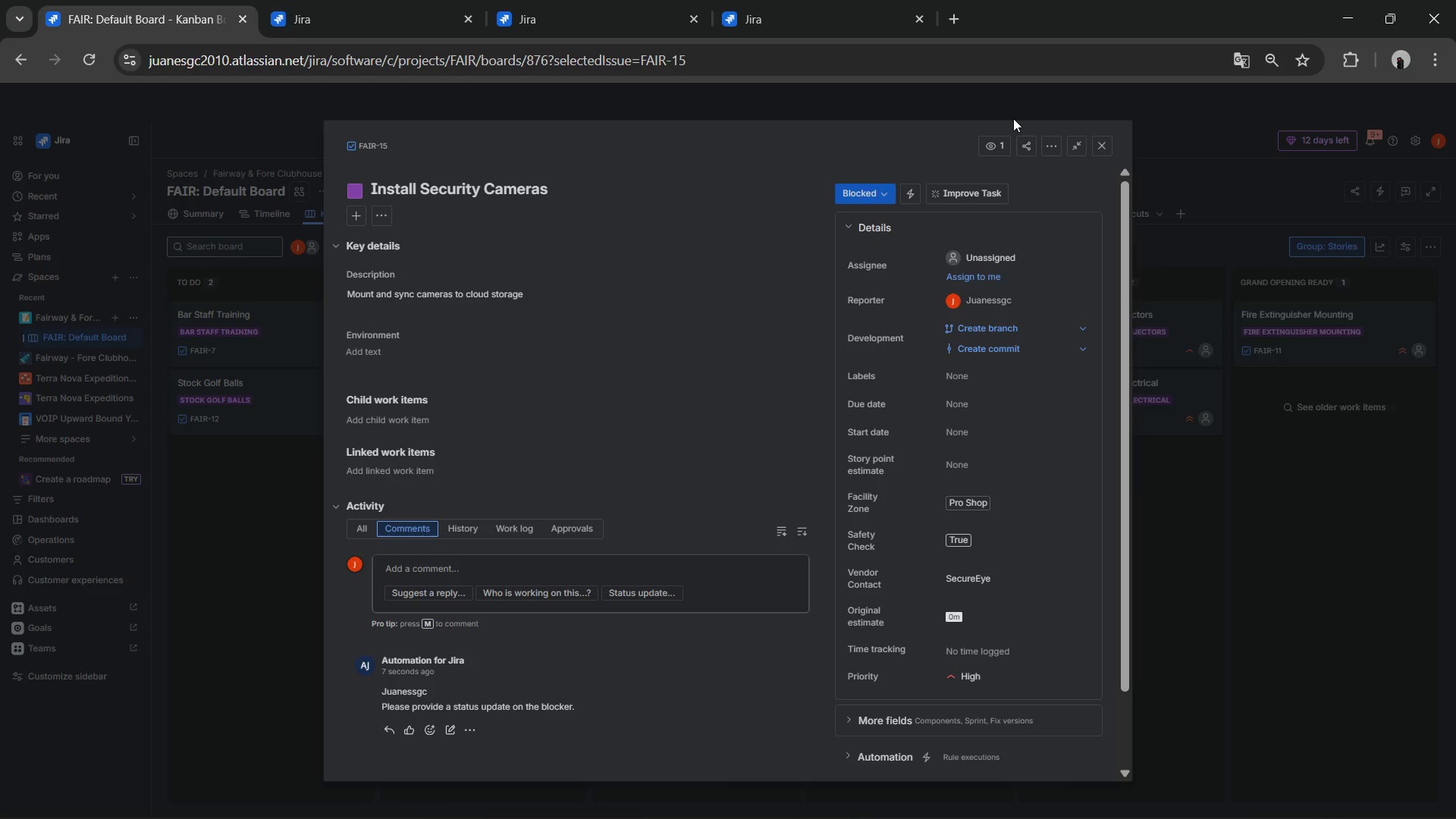 
left_click([1099, 142])
 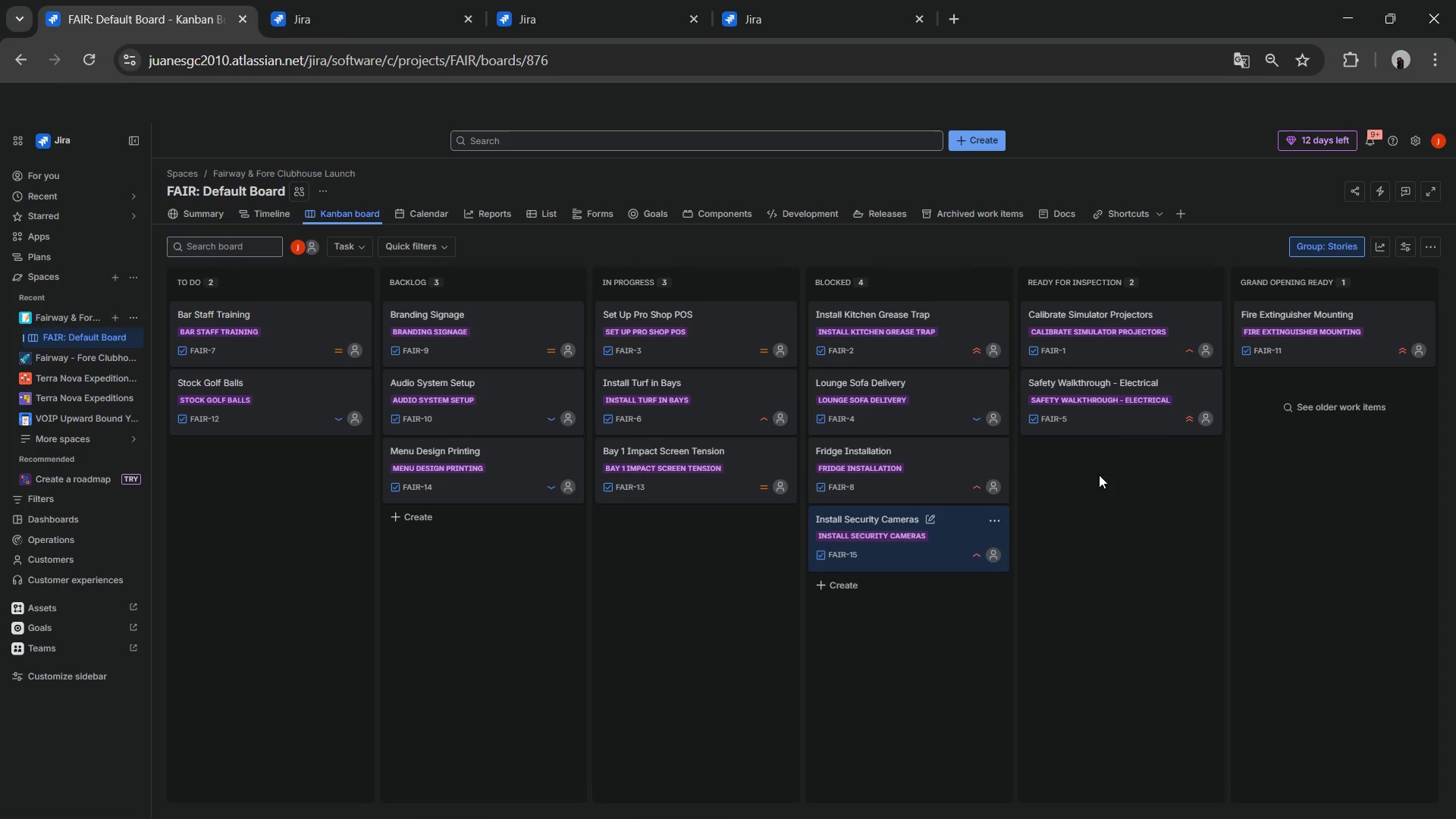 
wait(9.81)
 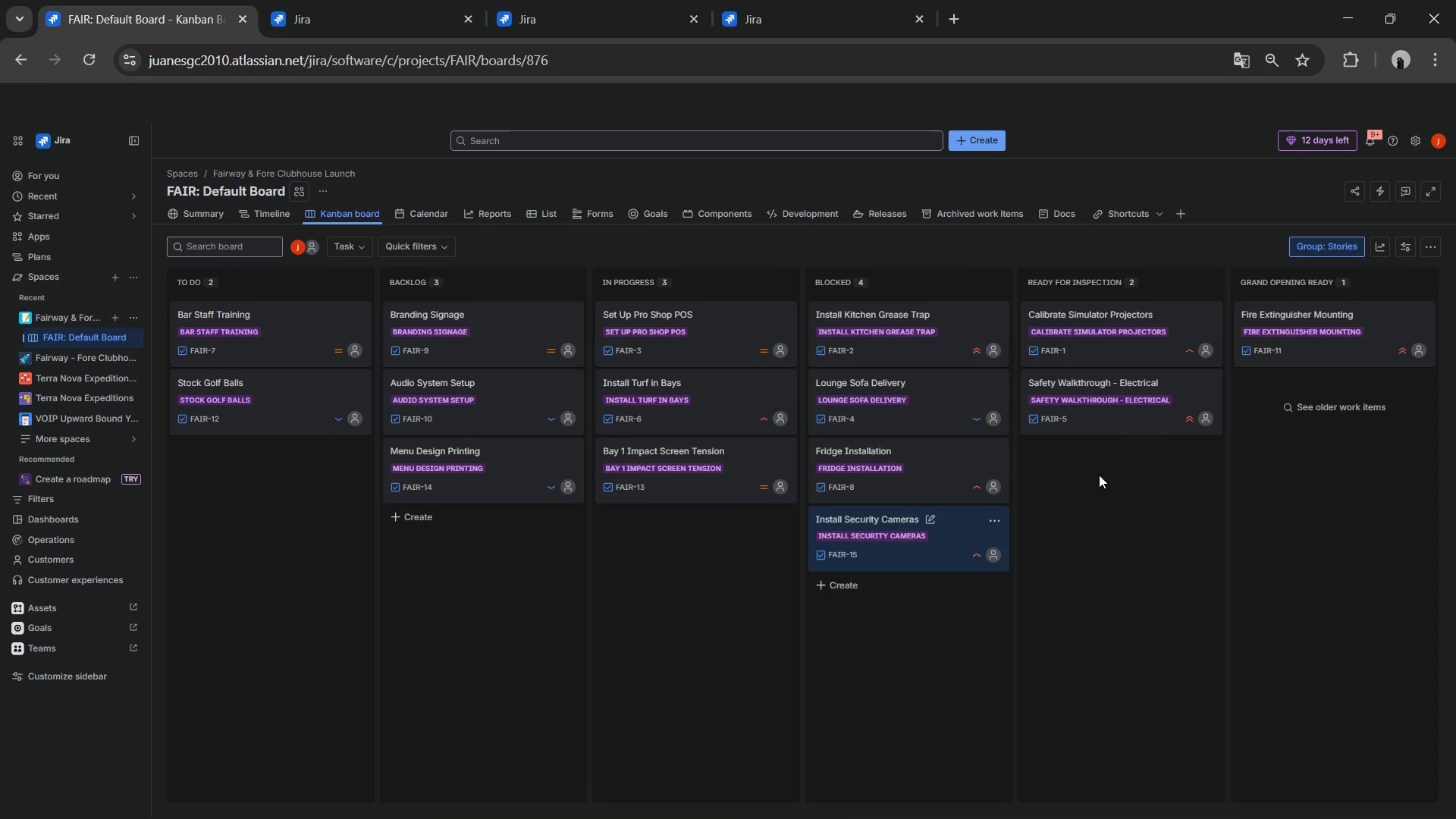 
mouse_move([529, 789])
 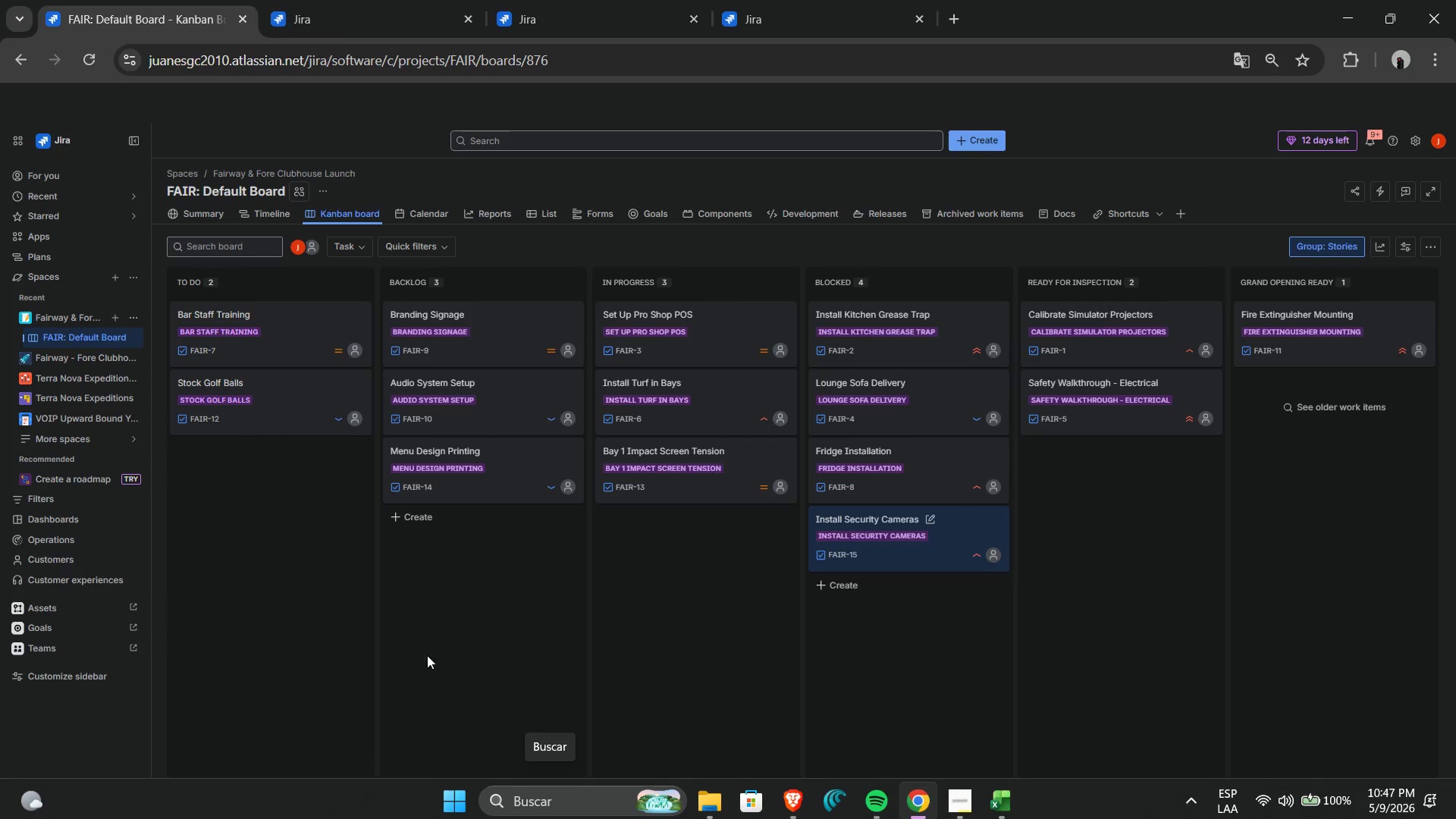 
key(Meta+MetaLeft)
 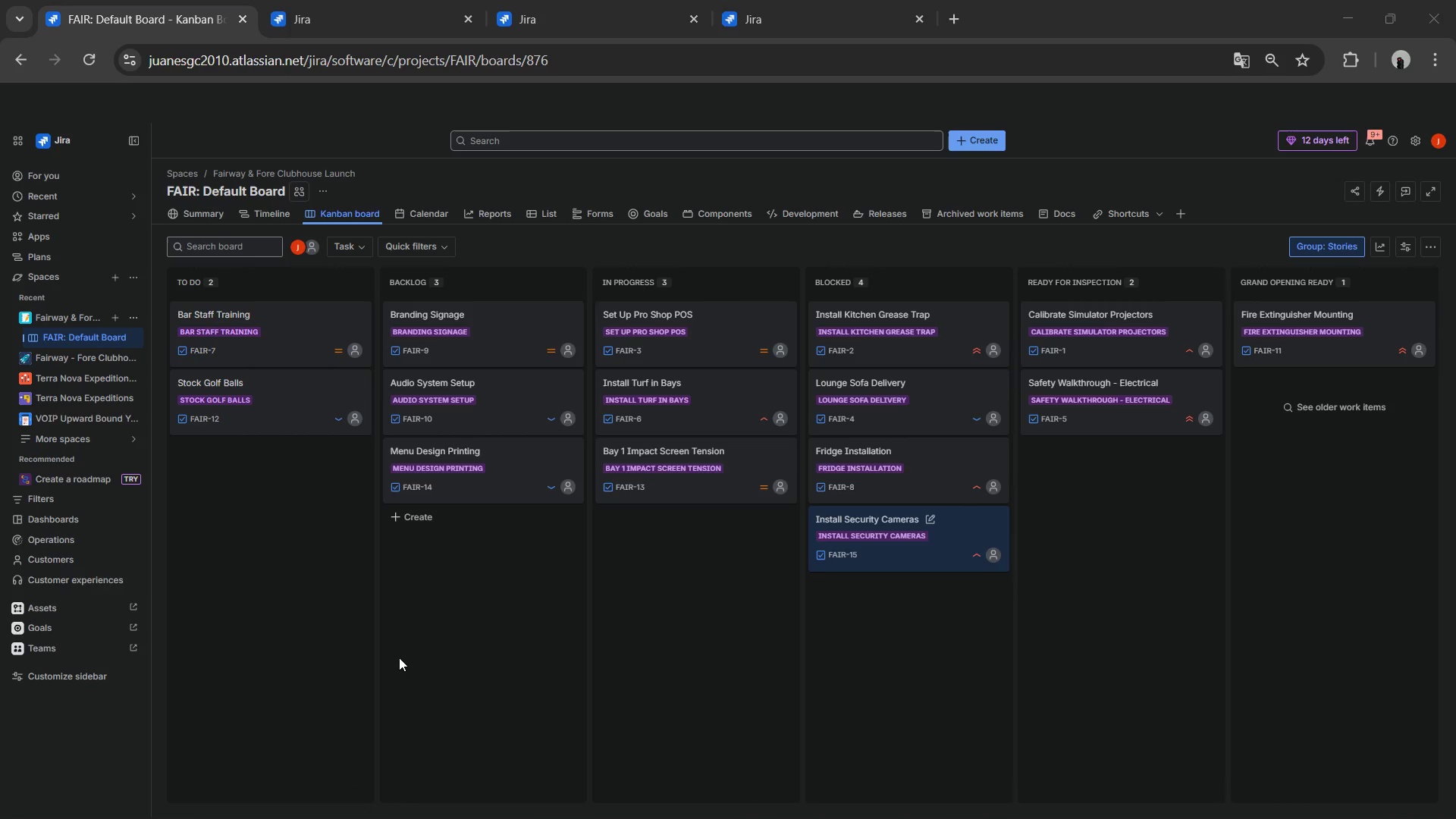 
key(Meta+MetaLeft)
 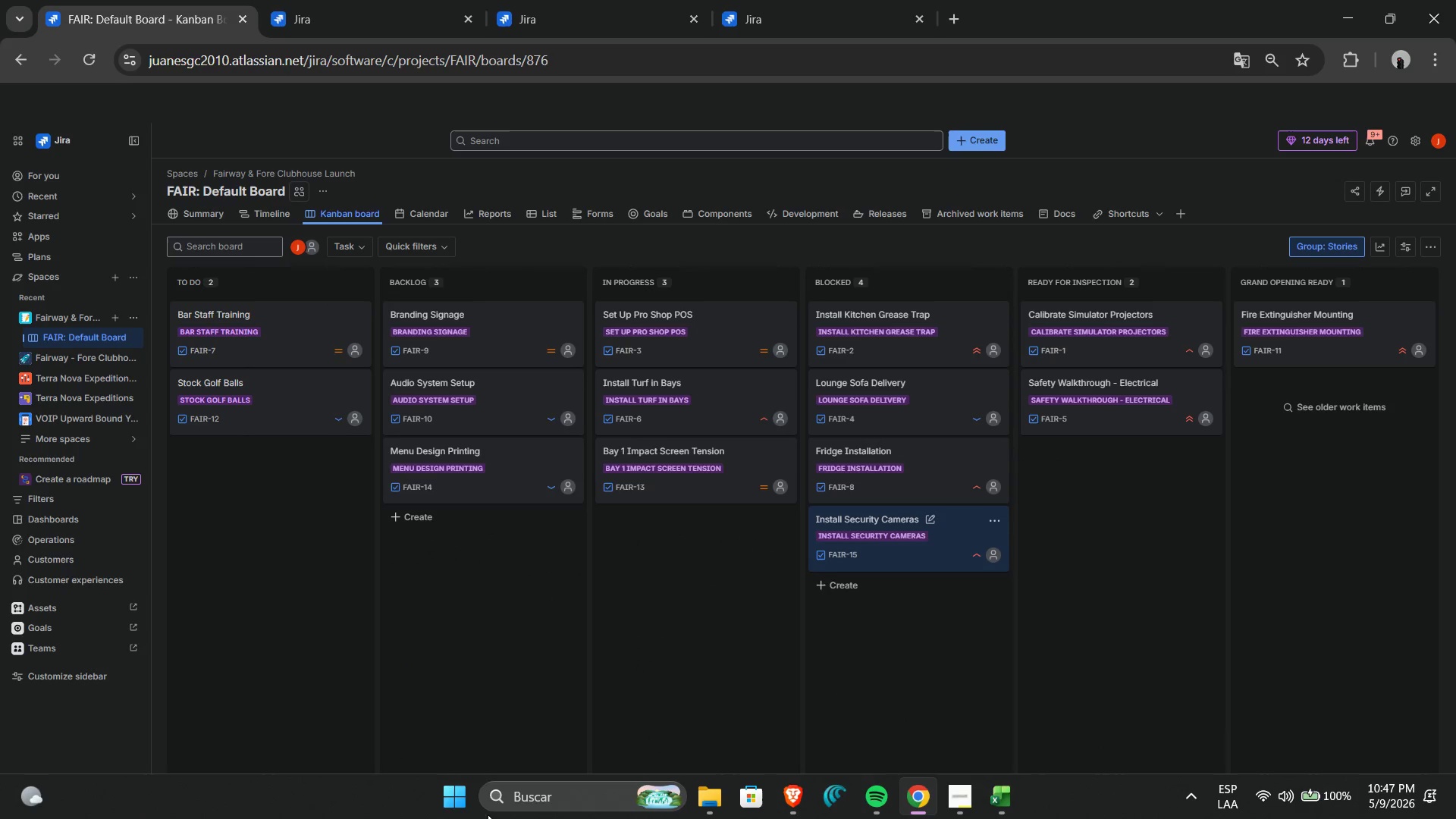 
key(Meta+Shift+S)
 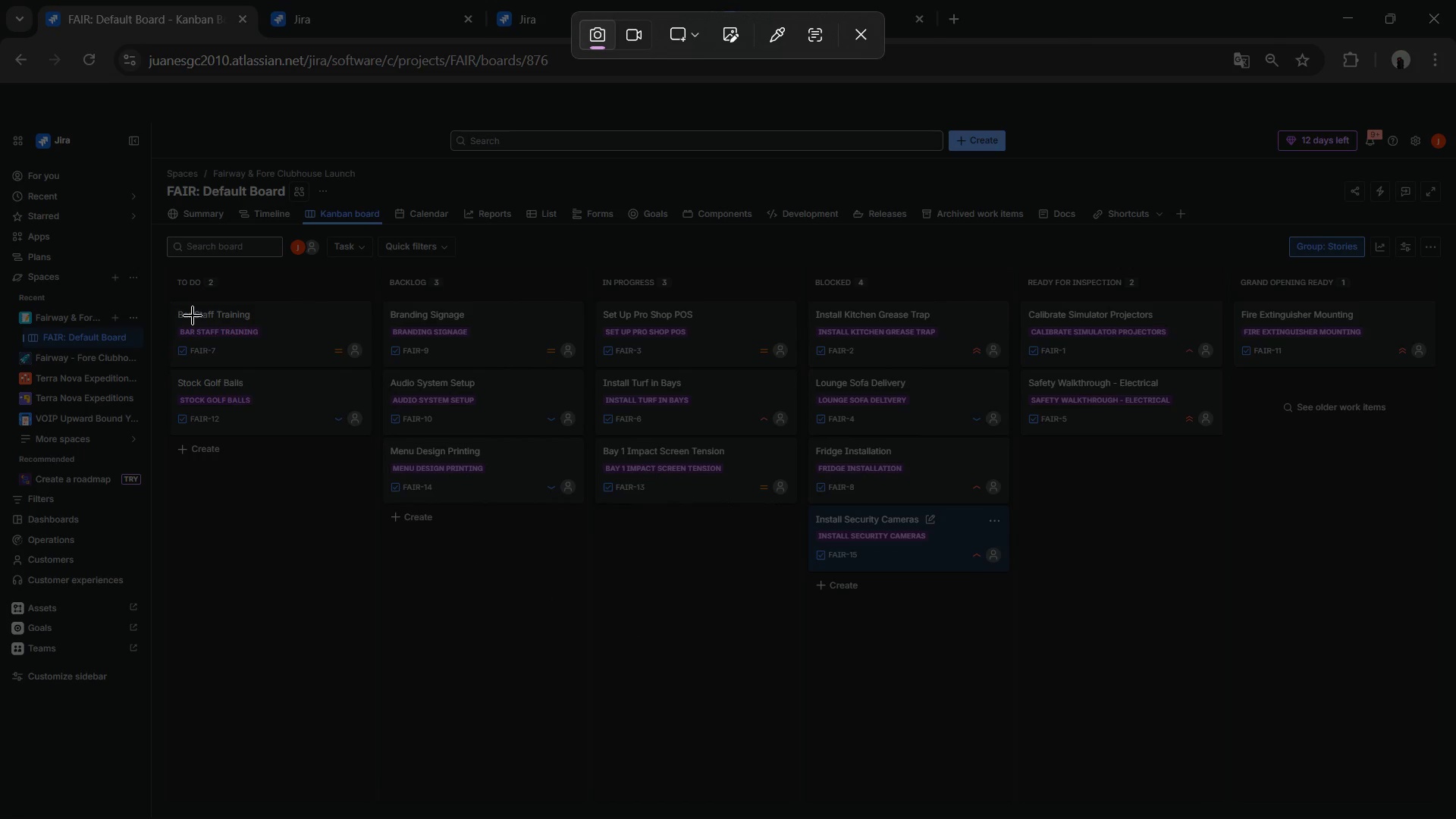 
left_click_drag(start_coordinate=[154, 155], to_coordinate=[1455, 818])
 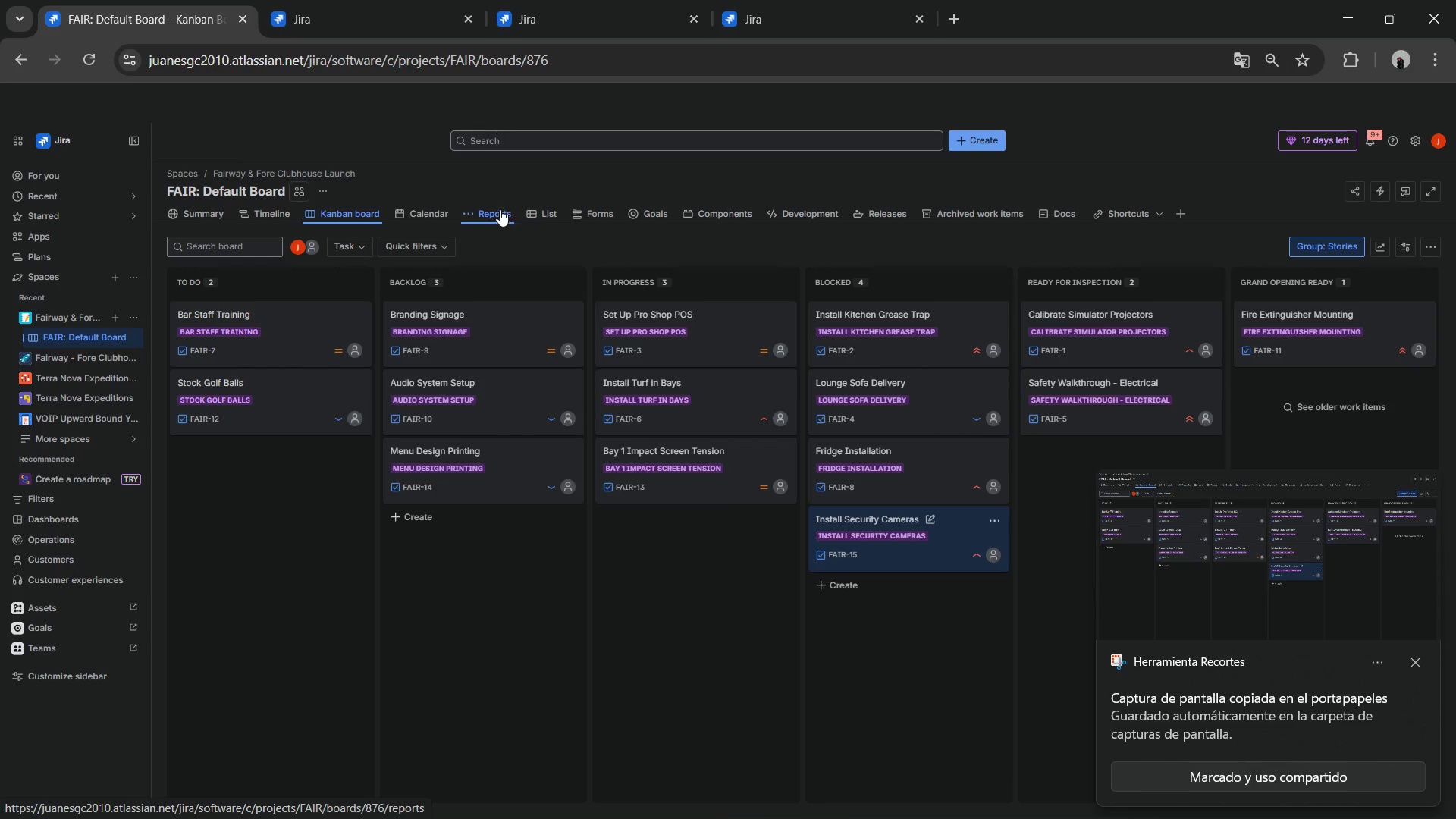 
left_click([541, 210])
 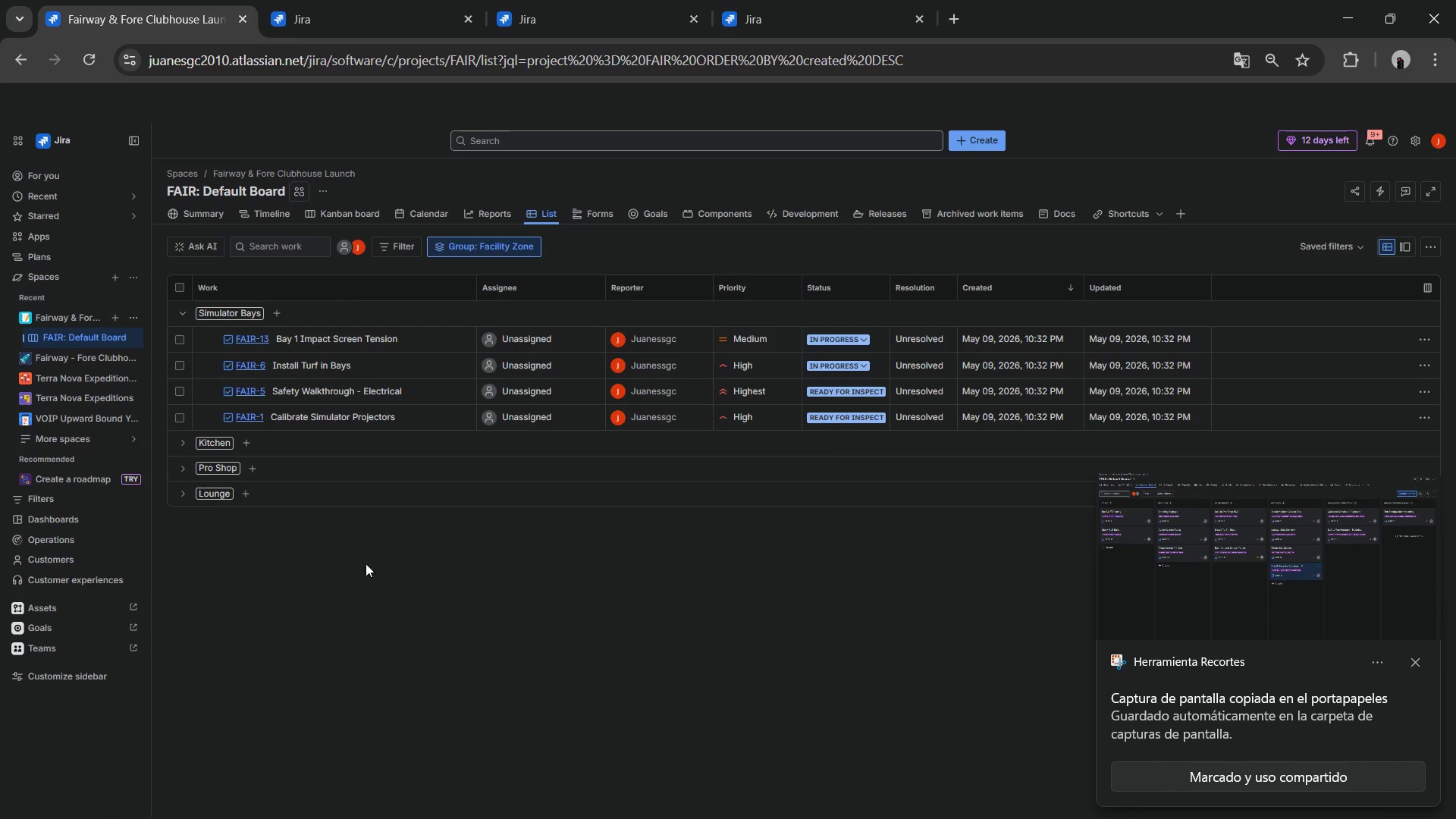 
left_click([183, 436])
 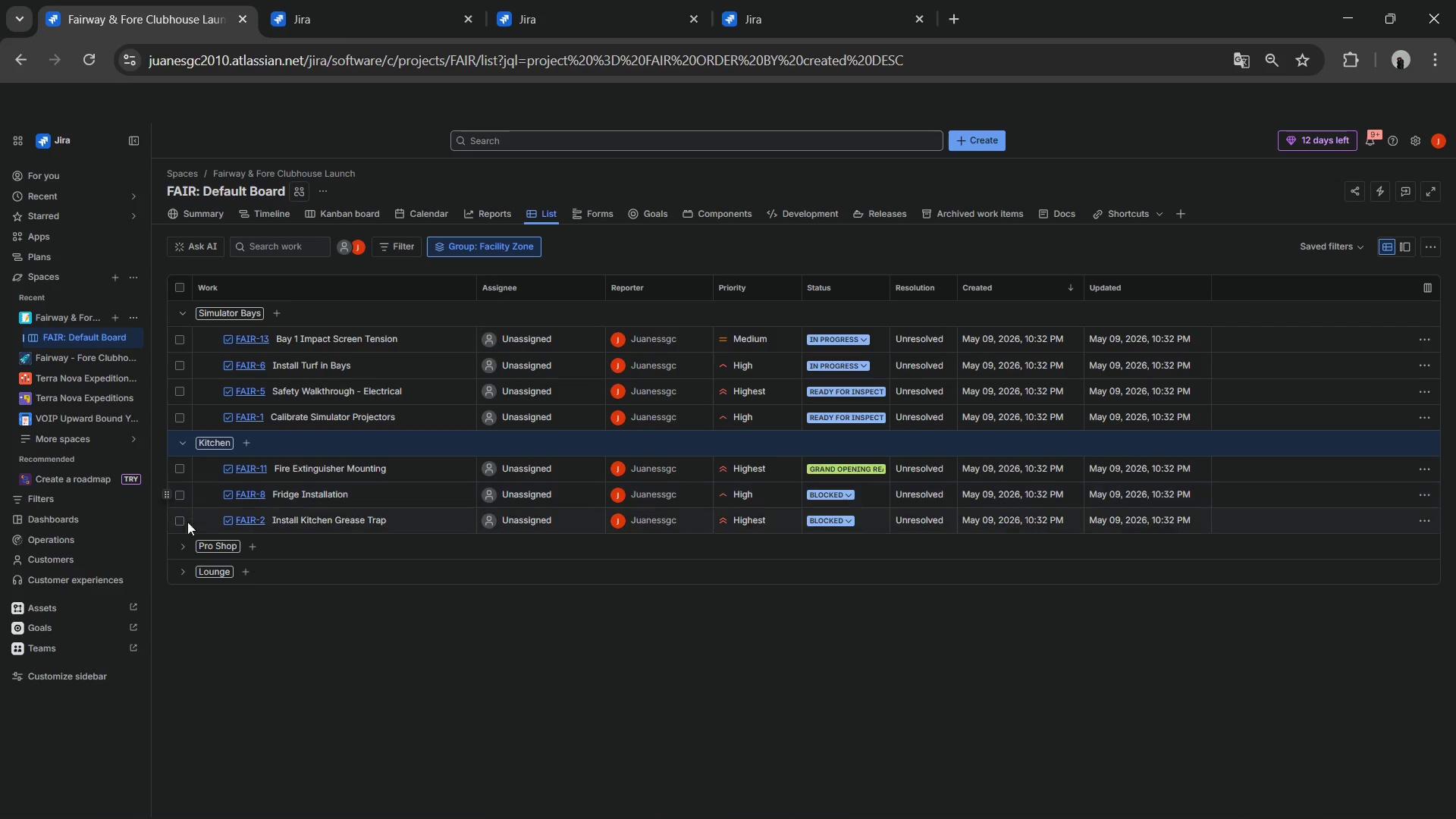 
left_click([187, 543])
 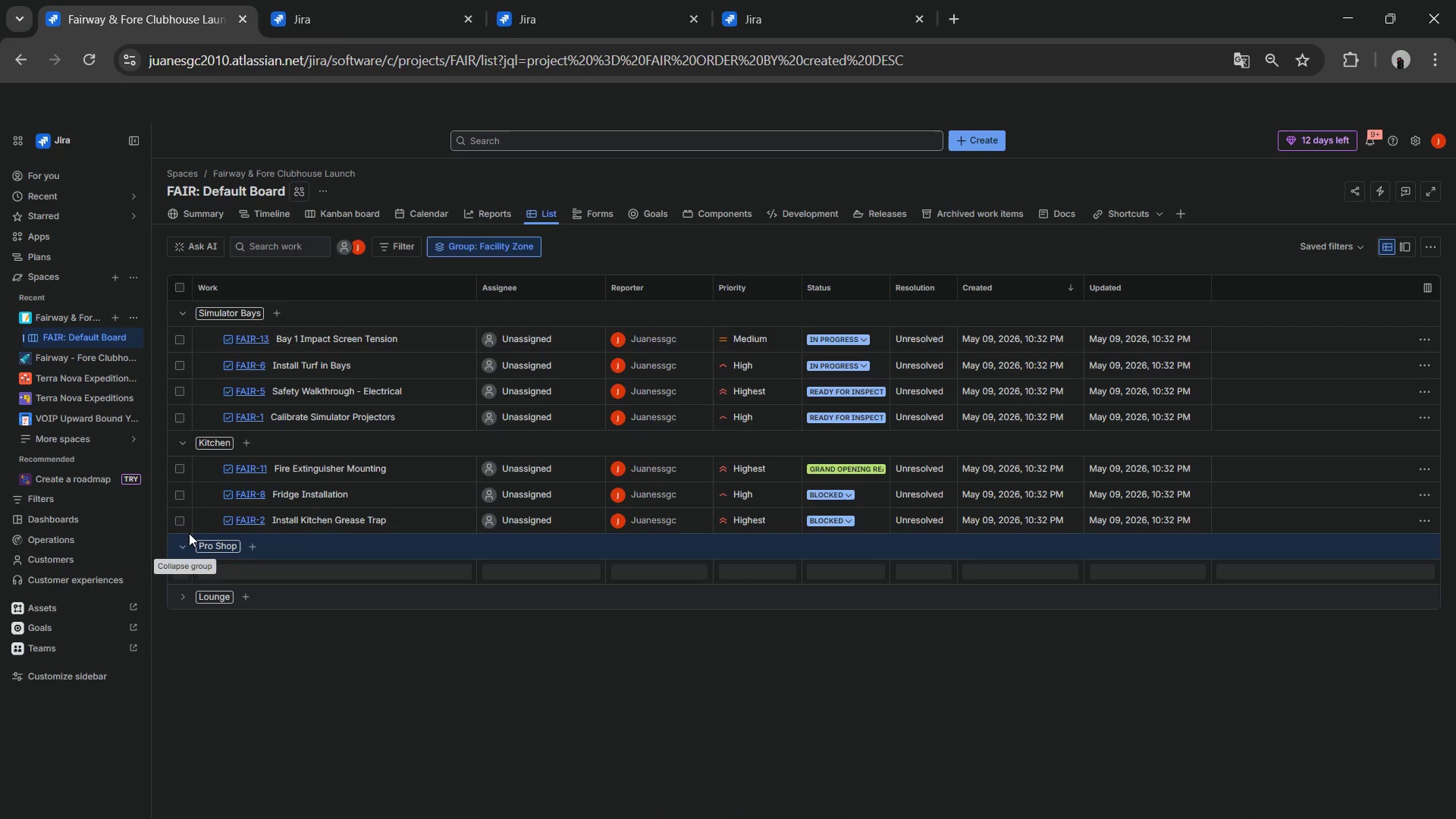 
scroll: coordinate [197, 520], scroll_direction: down, amount: 3.0
 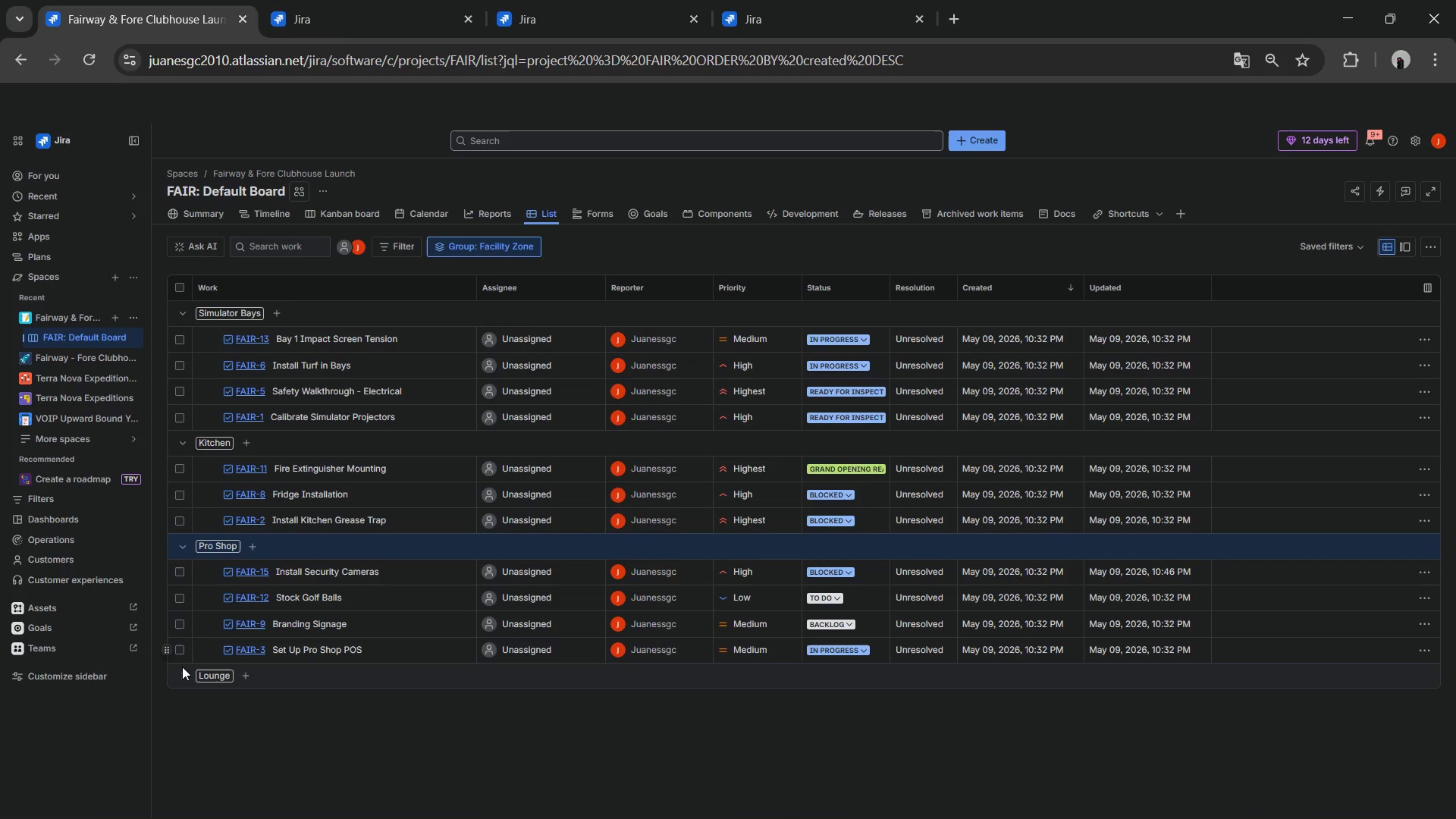 
left_click([179, 674])
 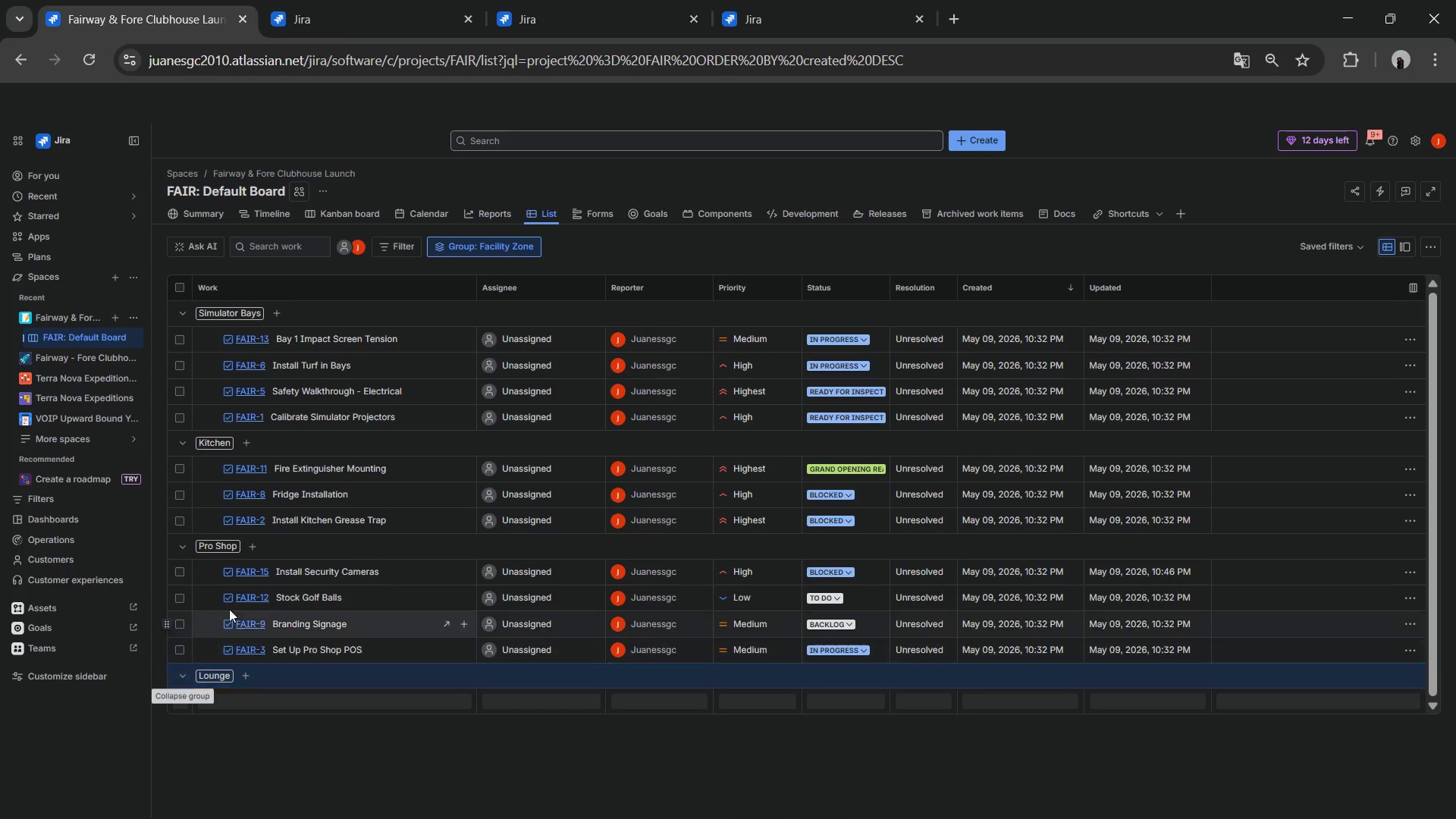 
scroll: coordinate [393, 484], scroll_direction: down, amount: 9.0
 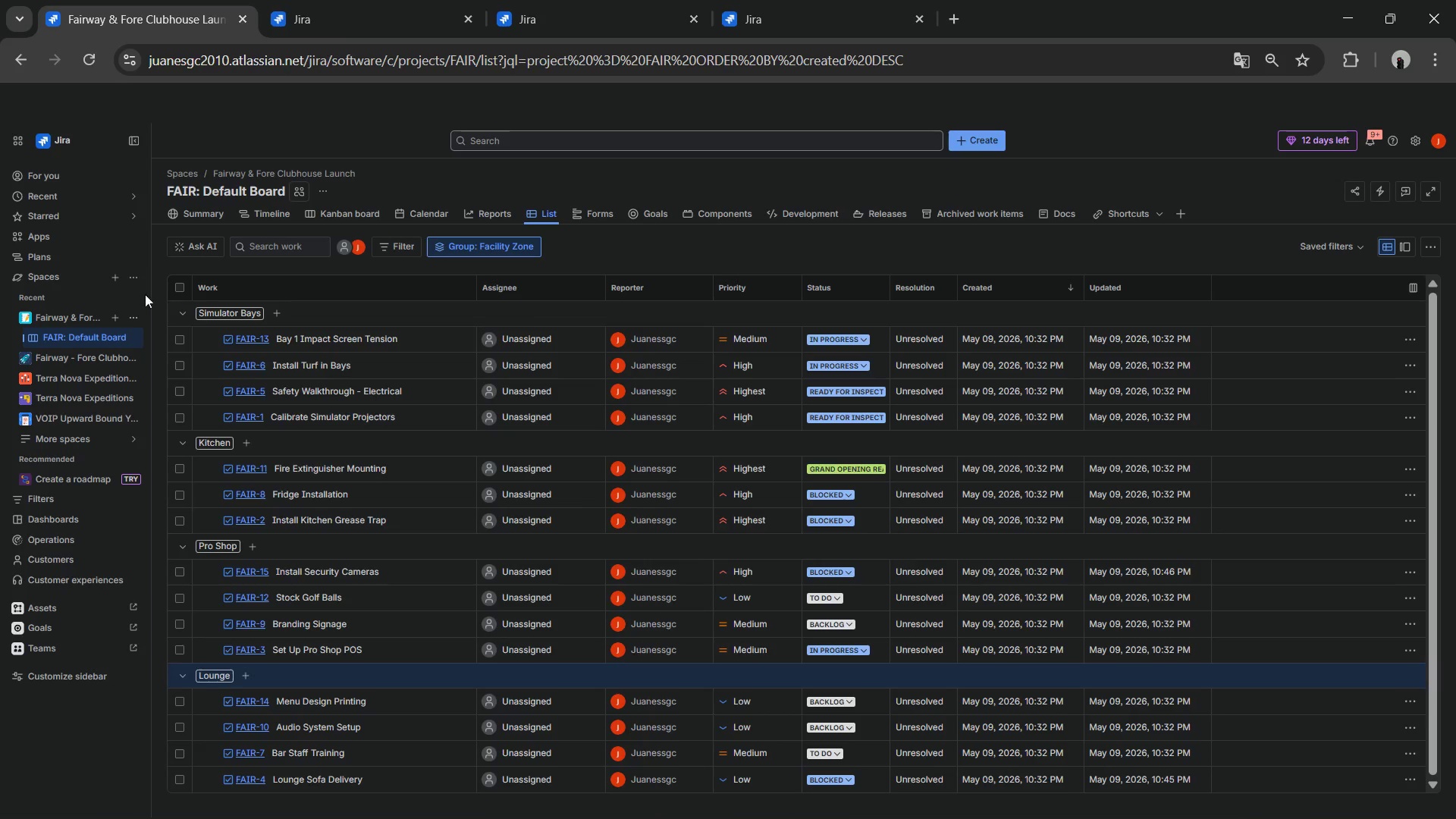 
key(Meta+S)
 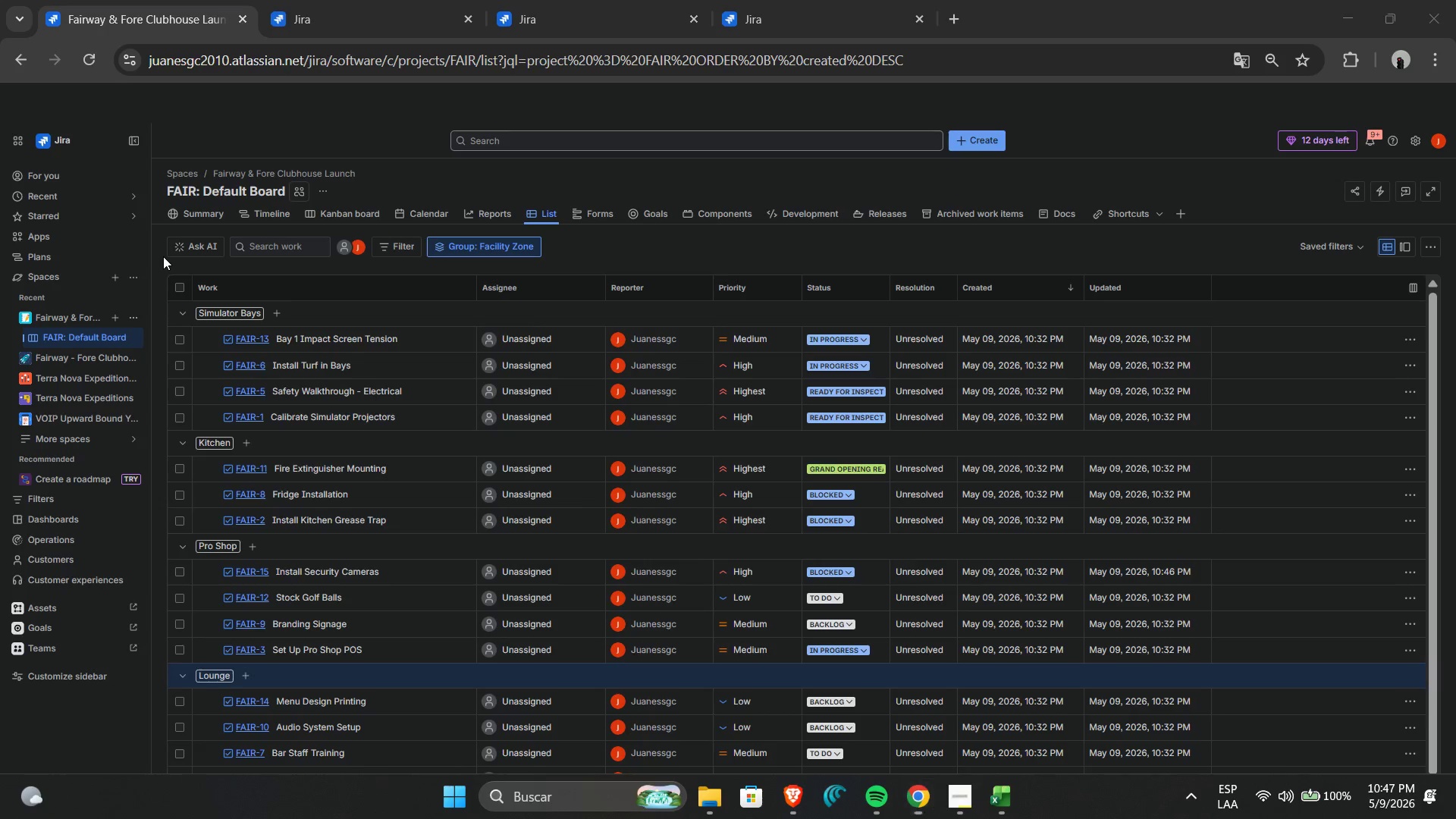 
key(Meta+Shift+ShiftLeft)
 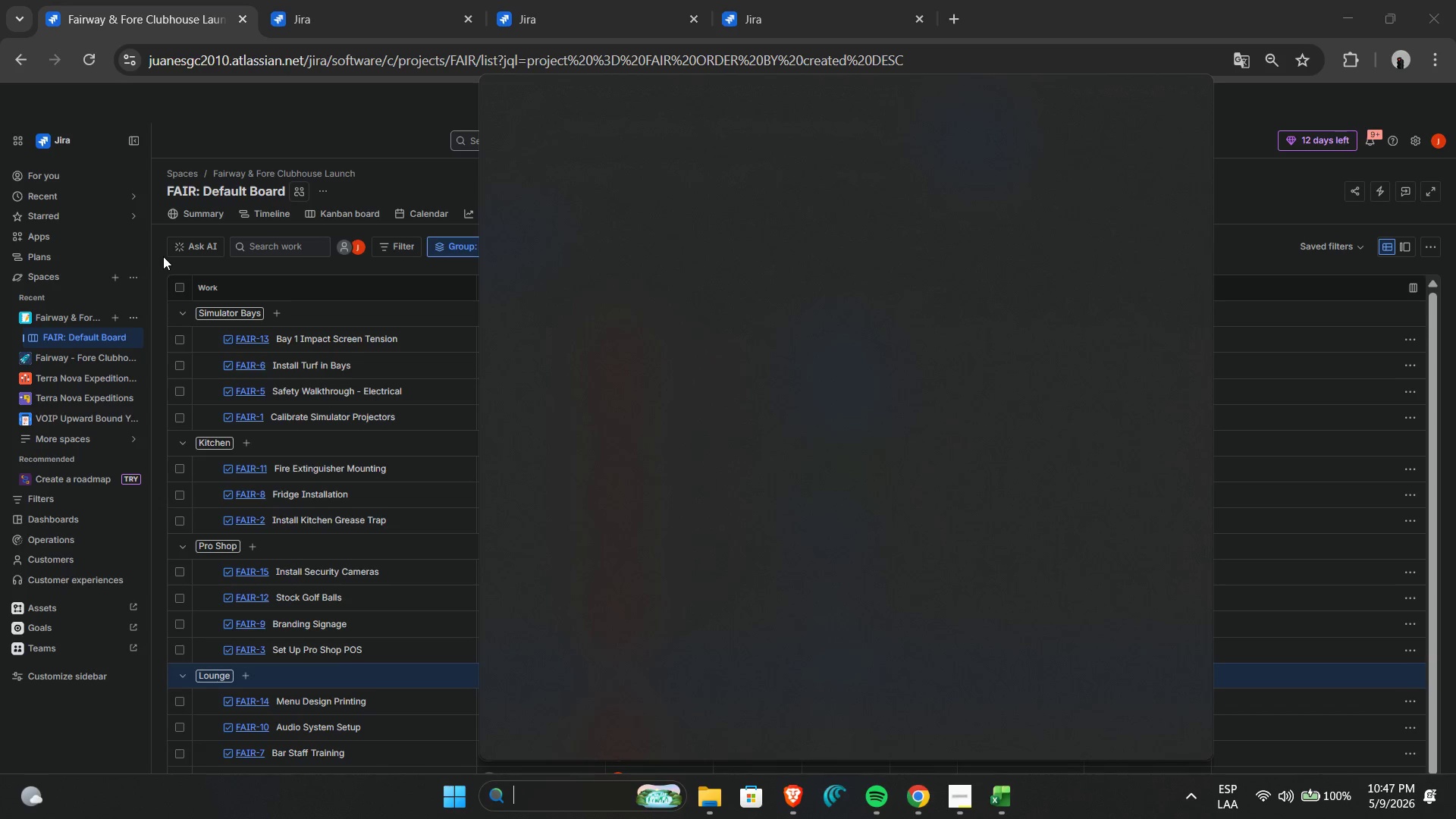 
key(Meta+MetaLeft)
 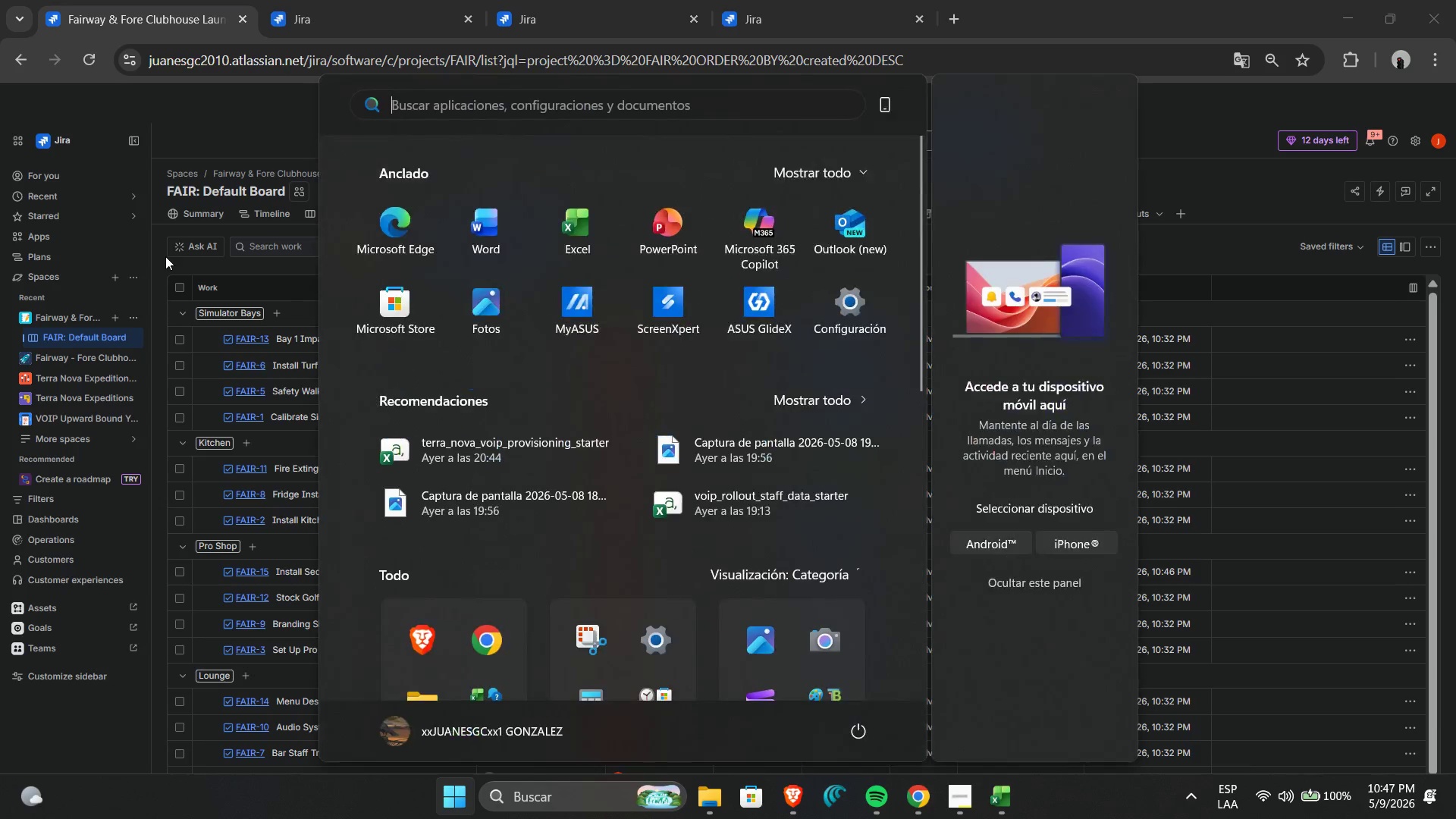 
key(Meta+MetaLeft)
 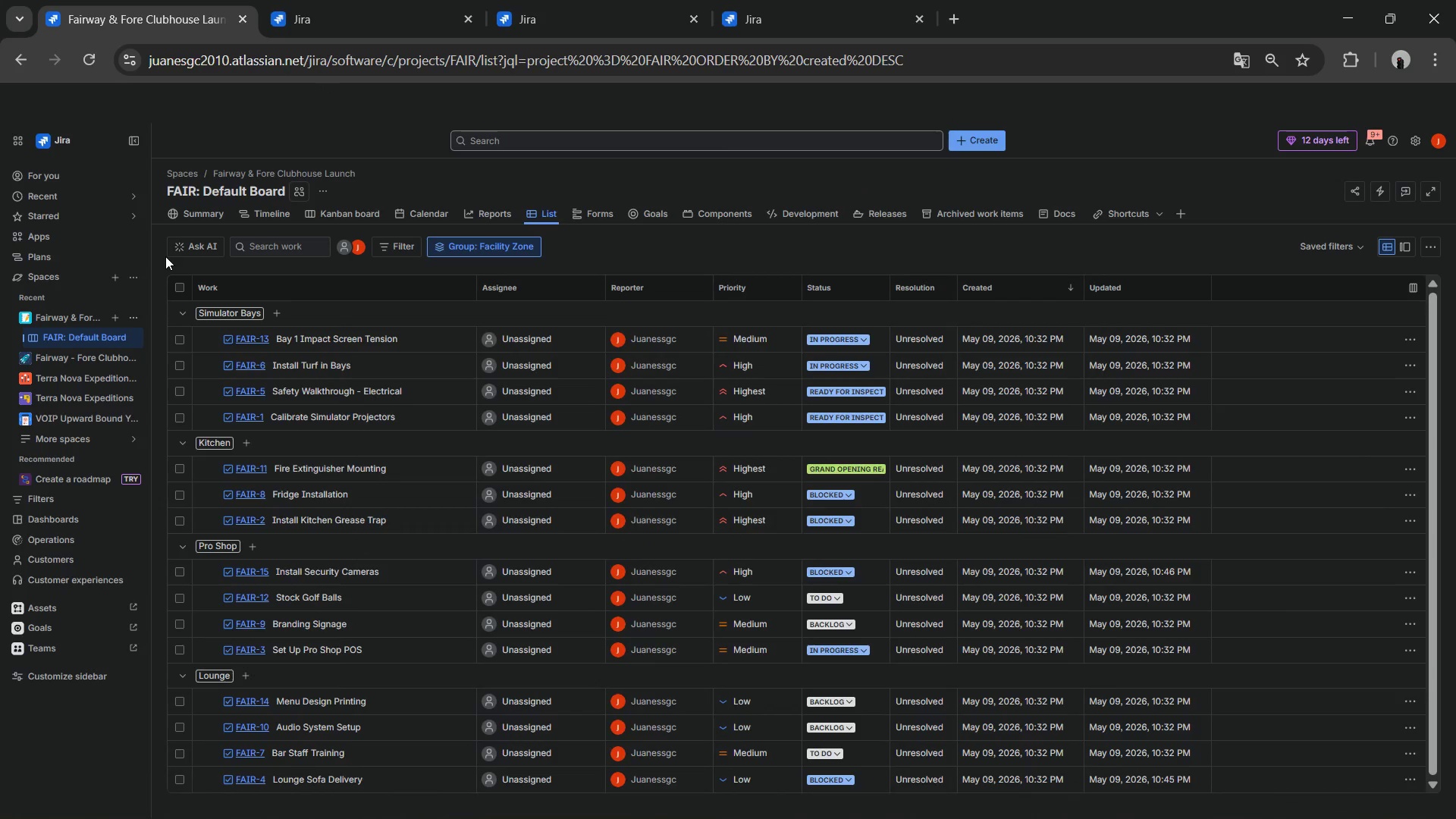 
key(Meta+Shift+S)
 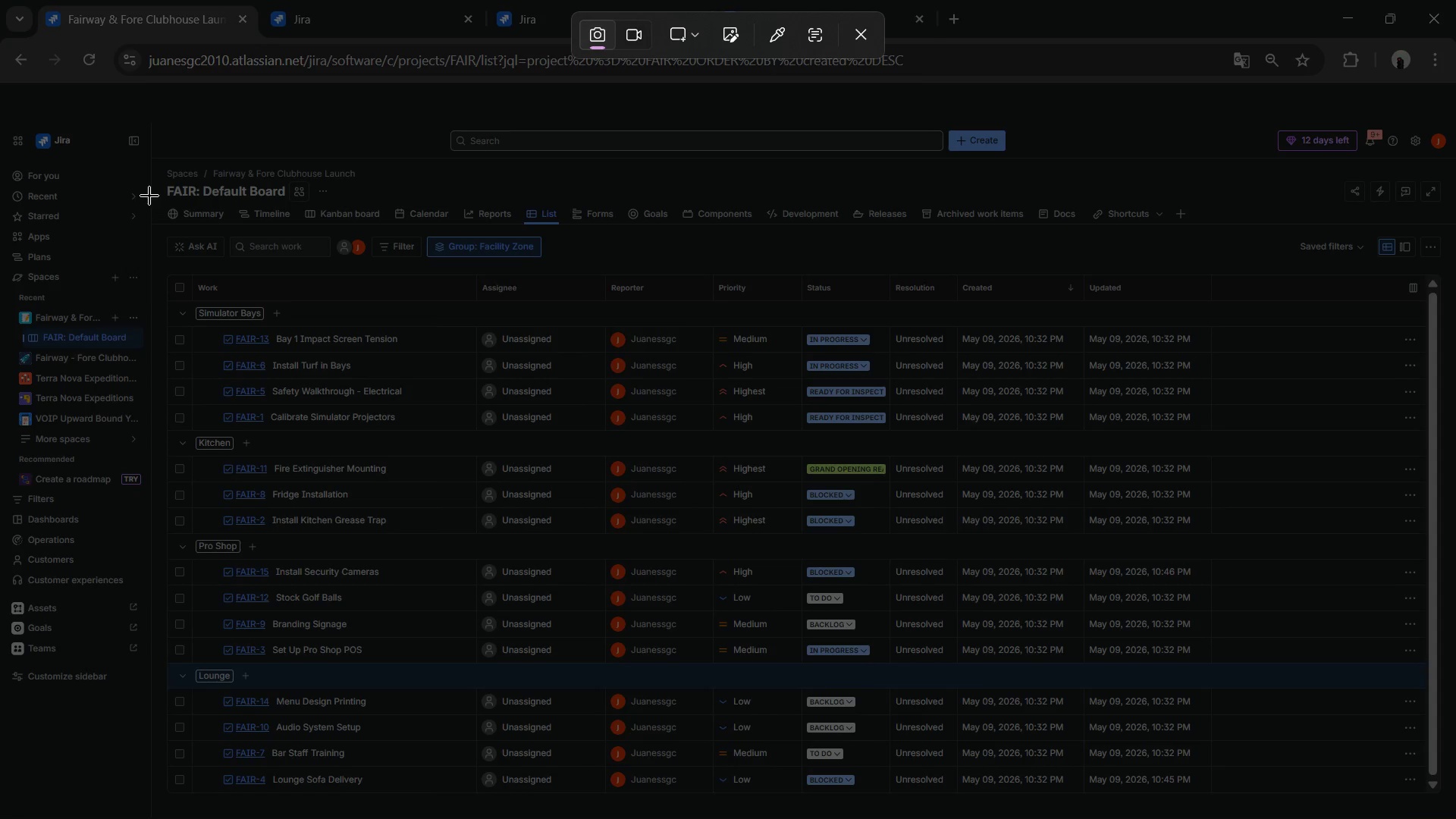 
left_click_drag(start_coordinate=[151, 156], to_coordinate=[1455, 818])
 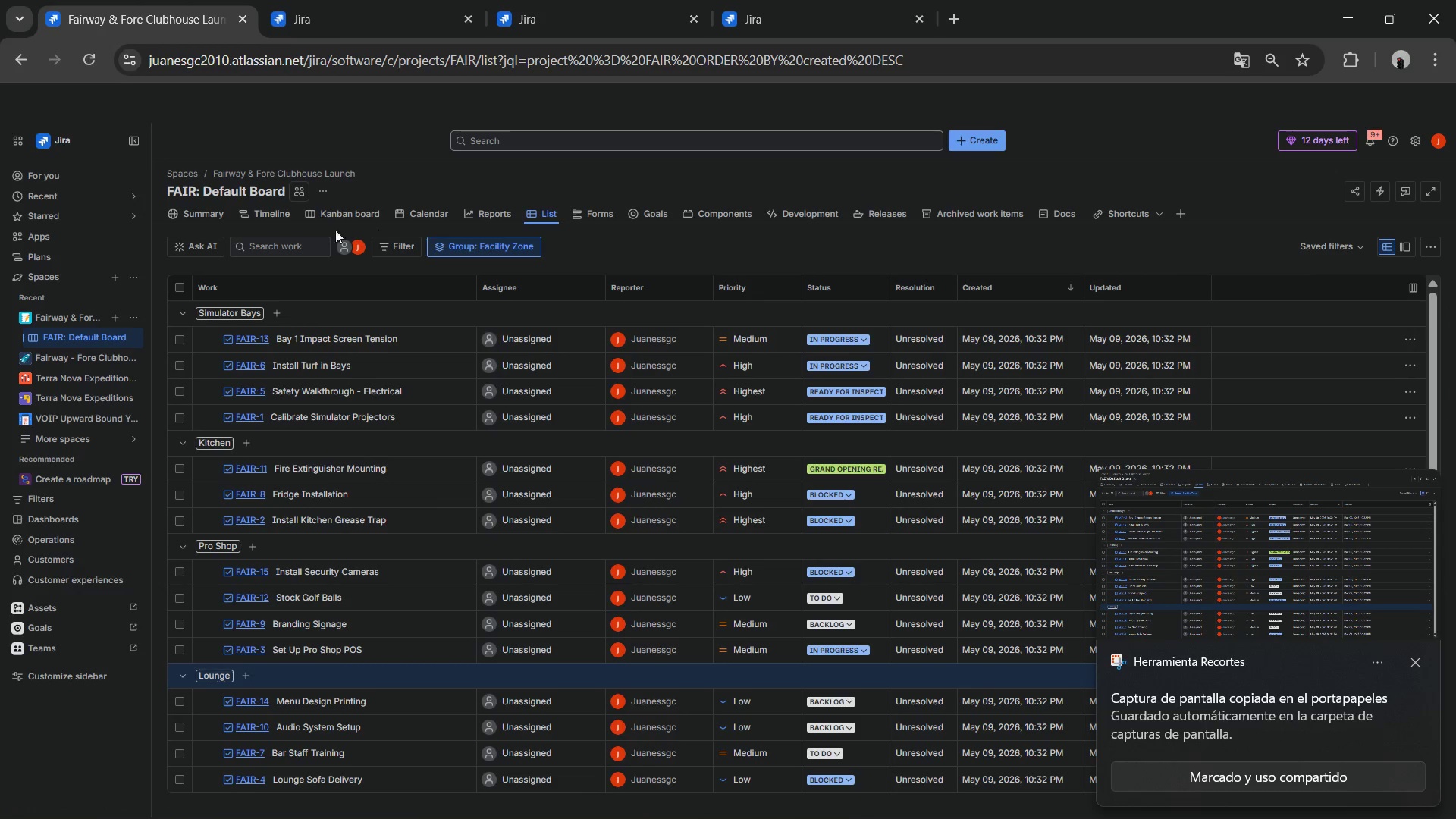 
wait(5.69)
 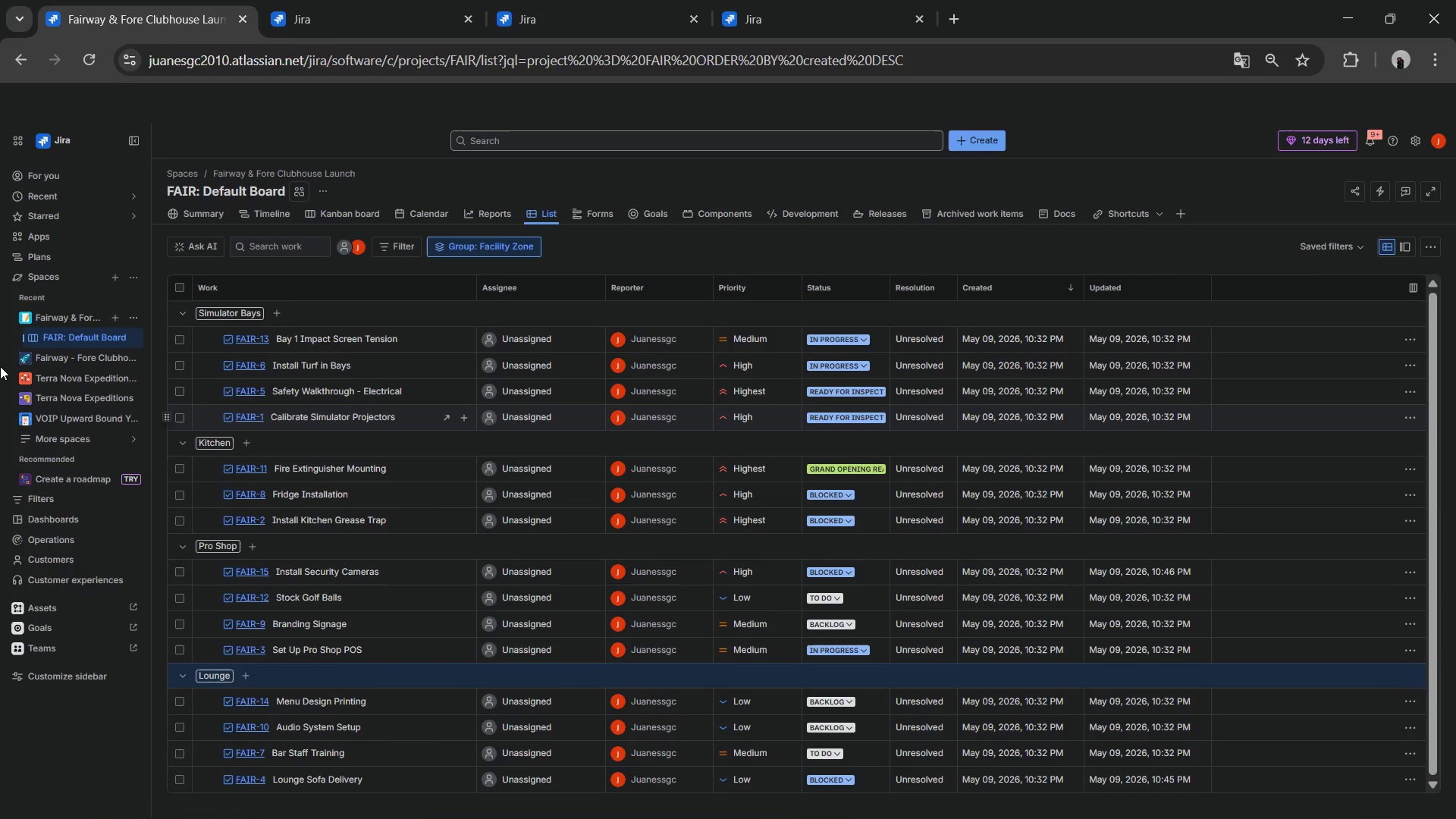 
left_click([130, 309])
 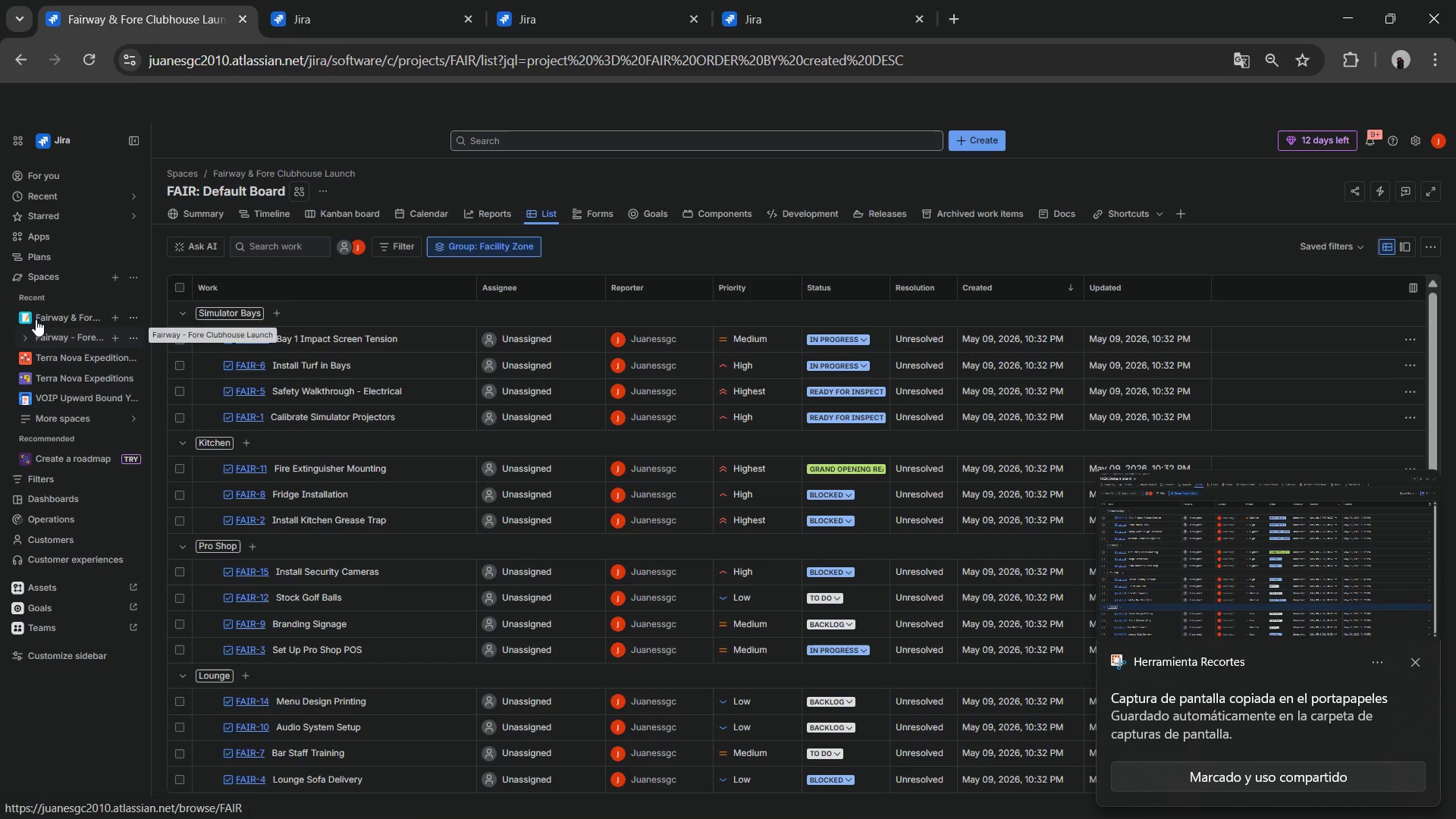 
left_click([26, 314])
 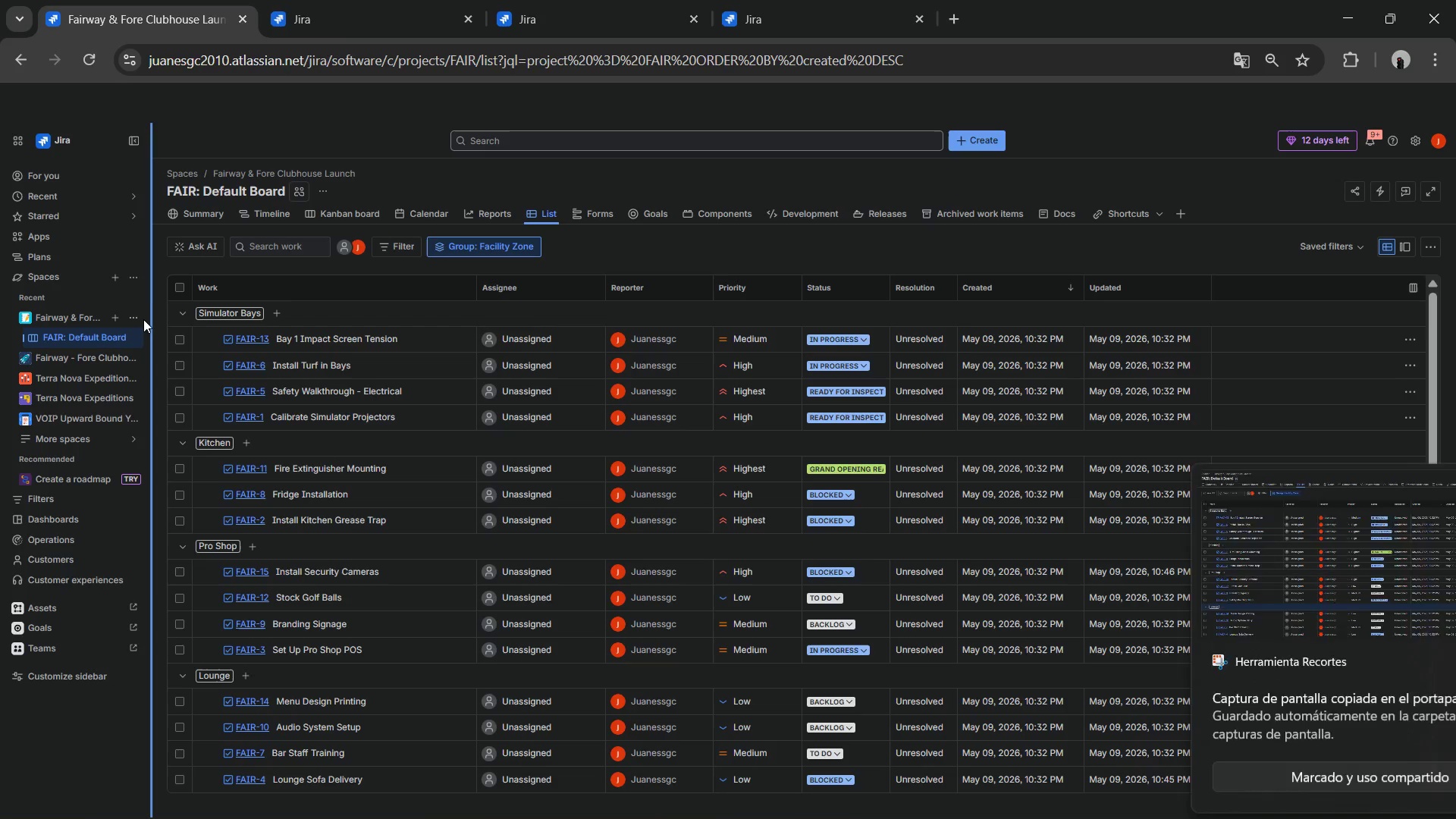 
double_click([138, 319])
 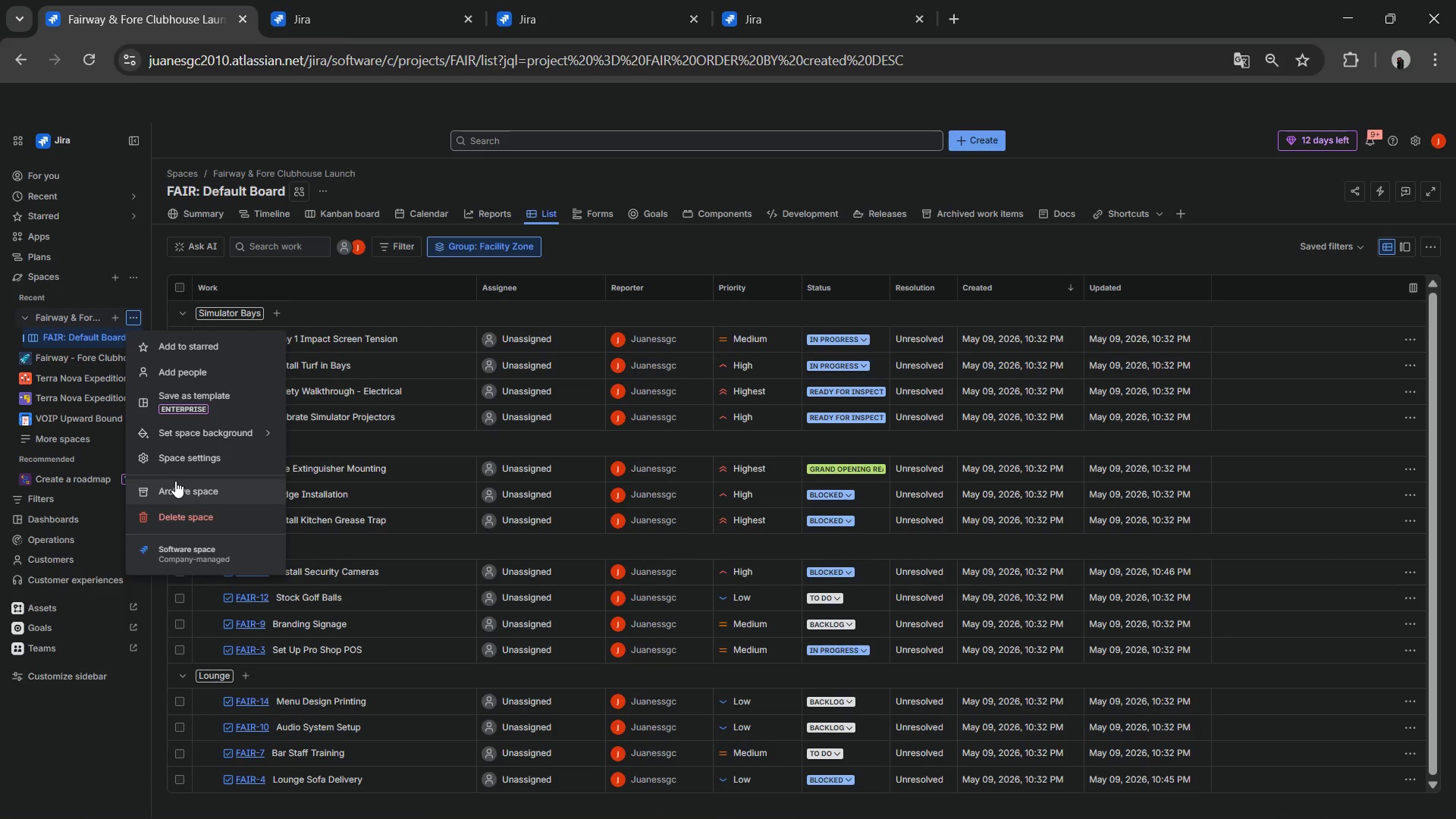 
left_click([164, 458])
 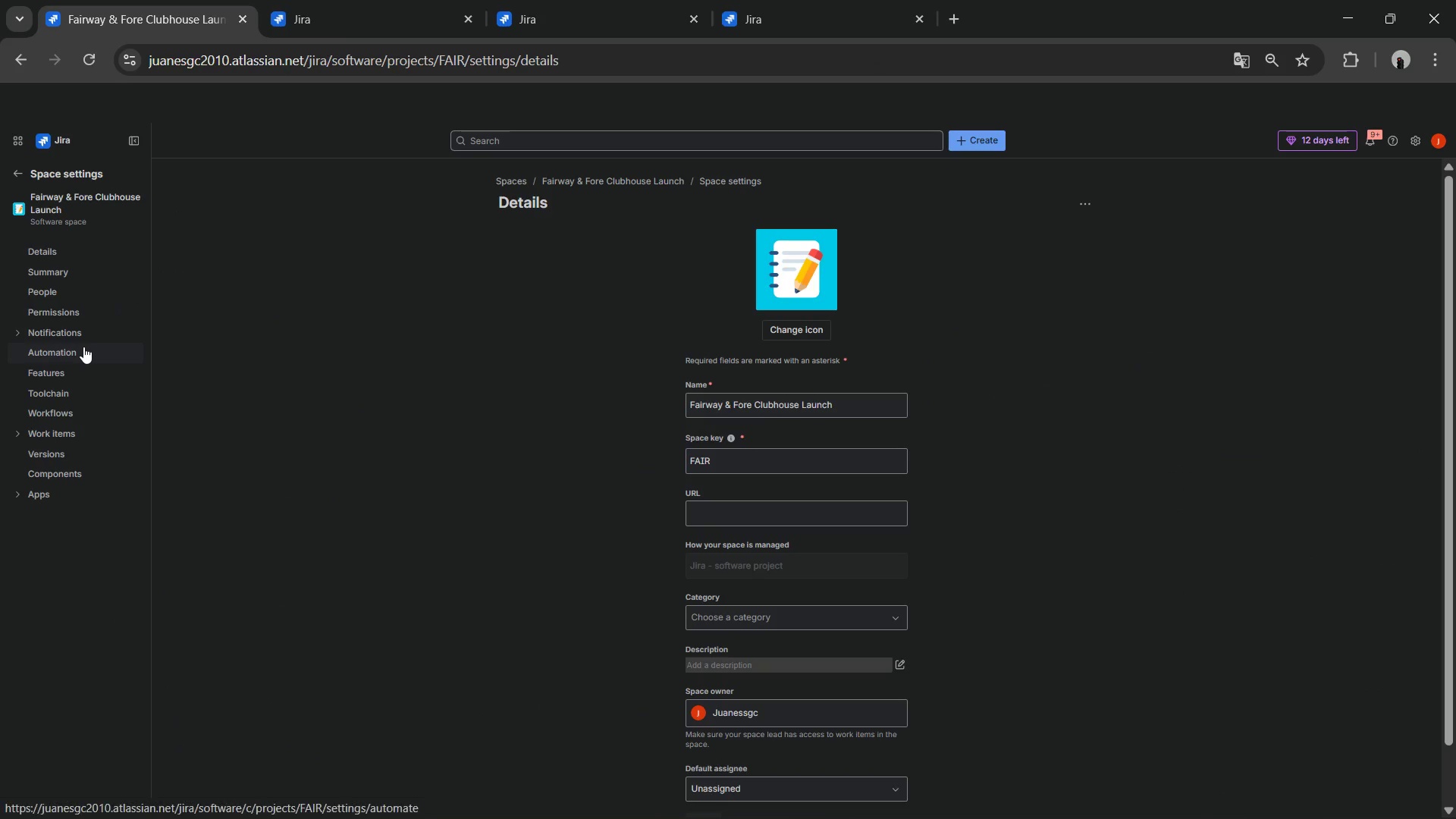 
left_click([80, 344])
 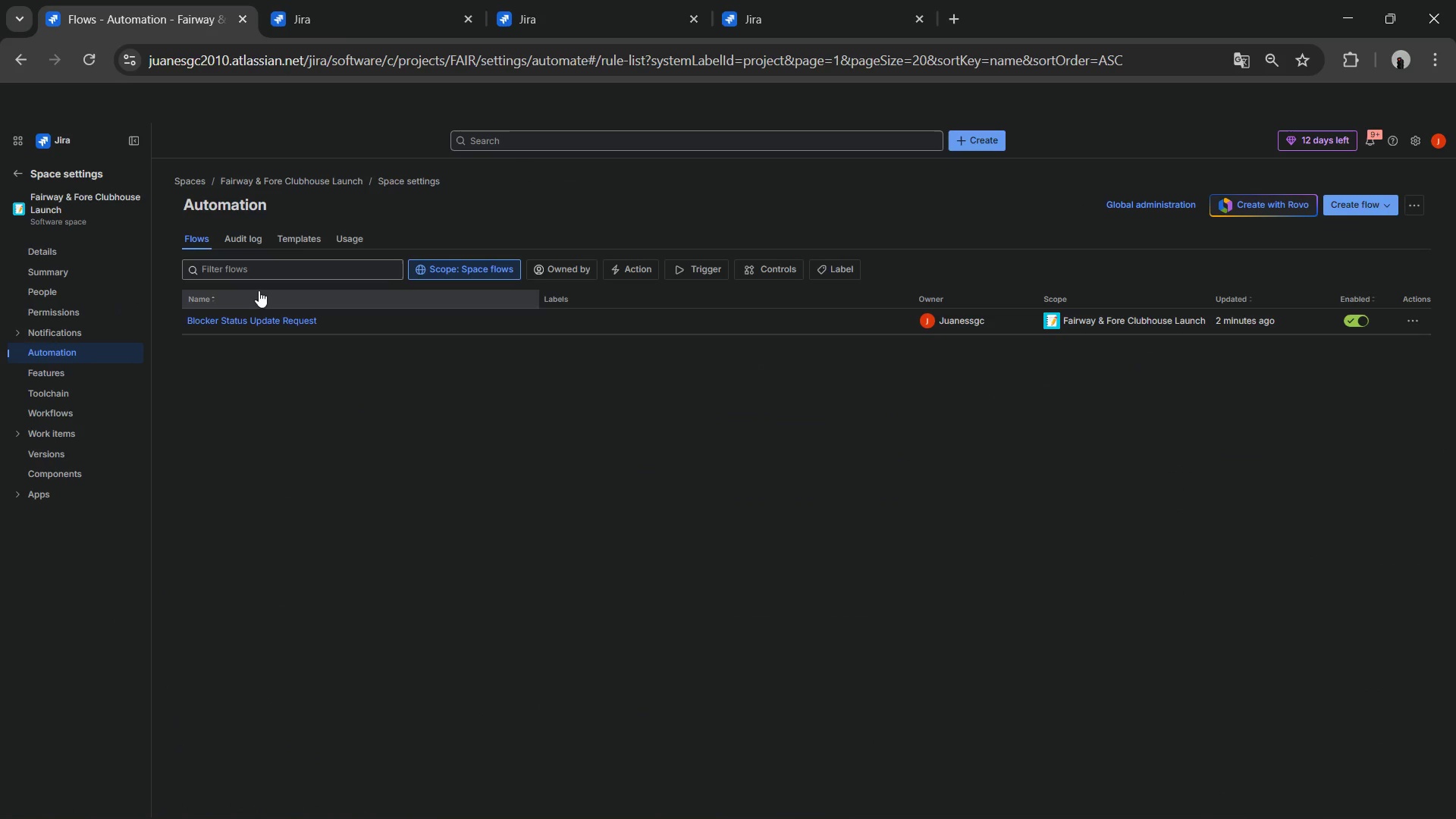 
wait(5.75)
 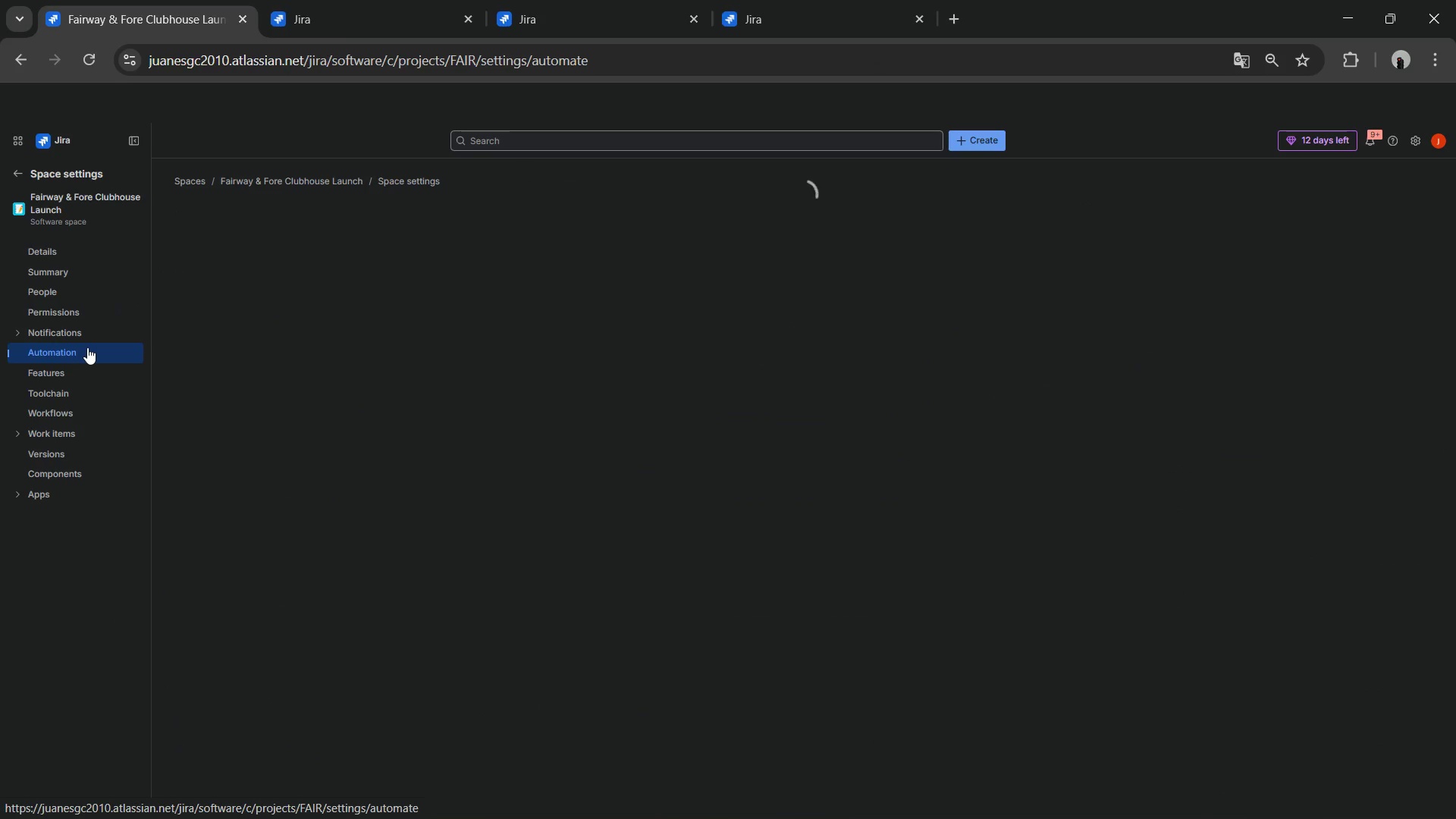 
mouse_move([246, 328])
 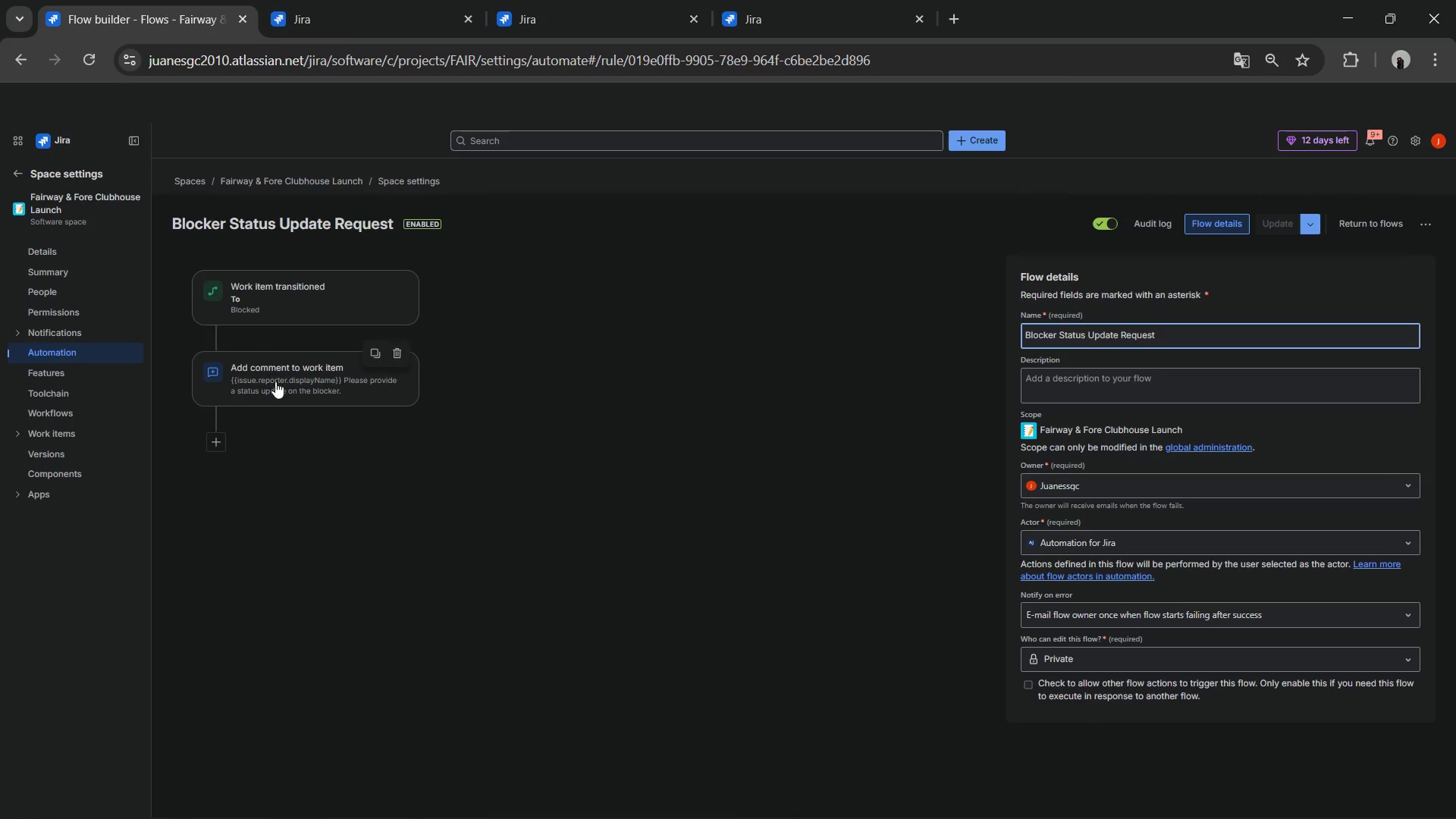 
mouse_move([299, 397])
 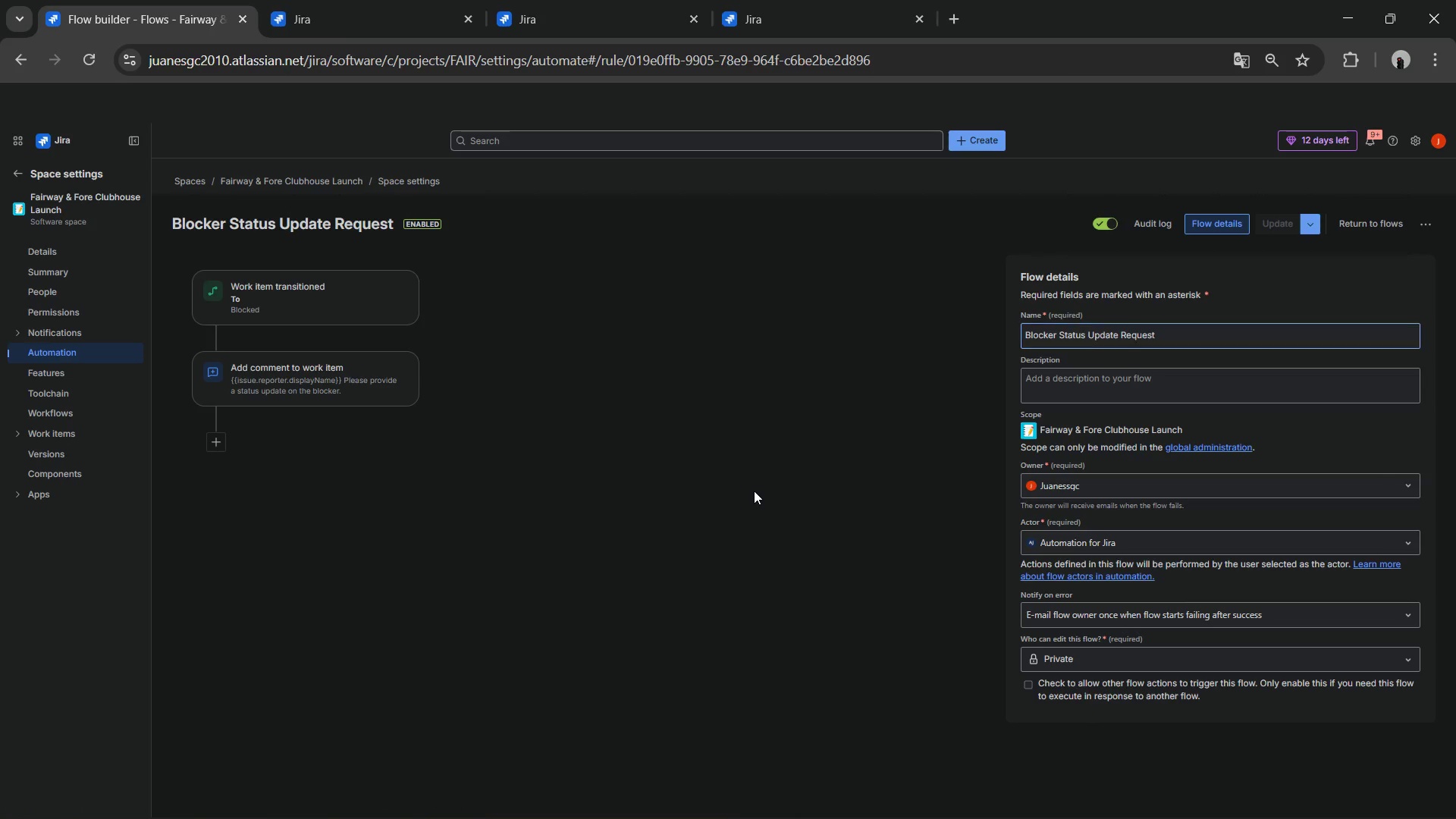 
left_click([754, 491])
 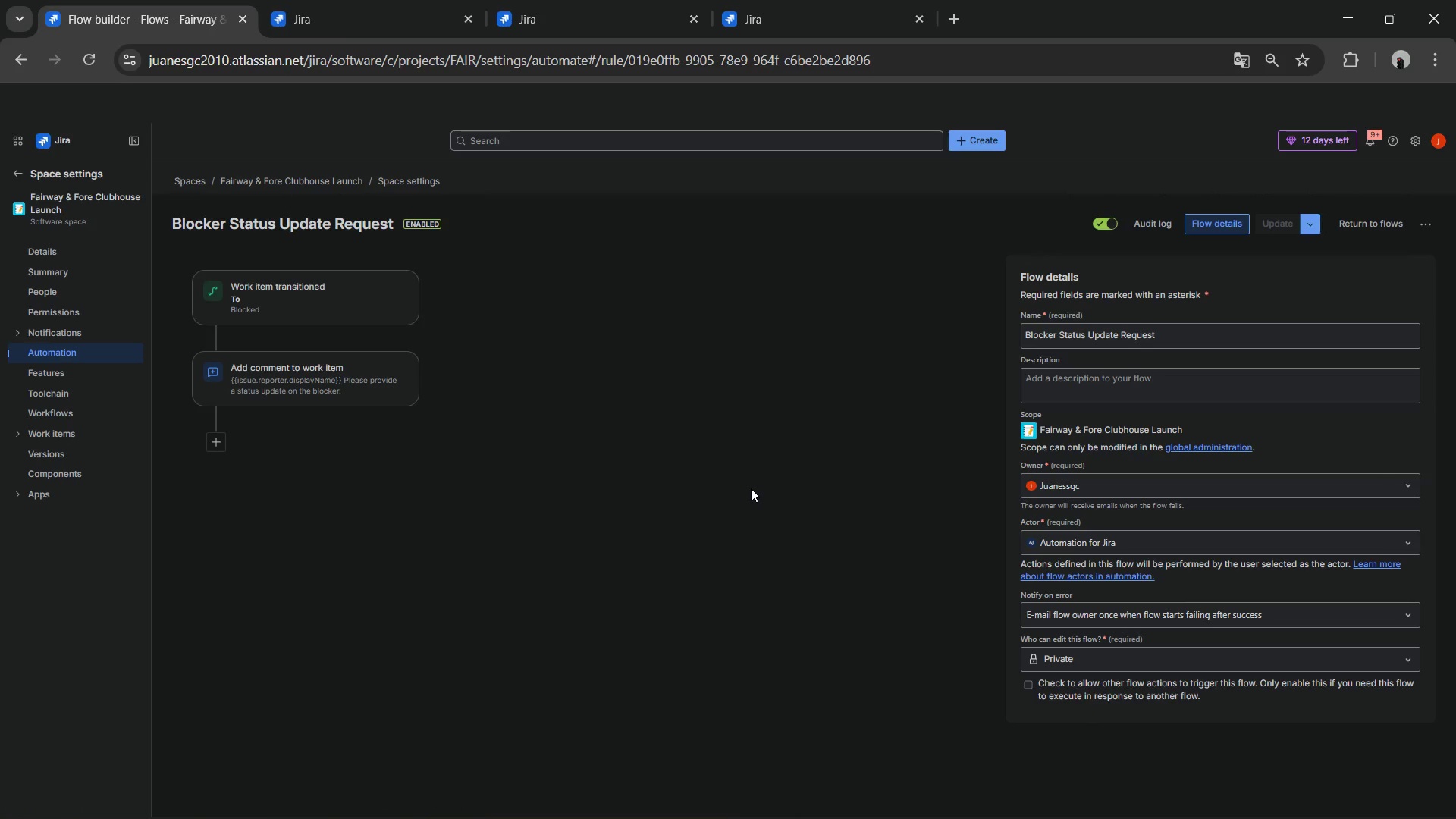 
key(Meta+Shift+ShiftLeft)
 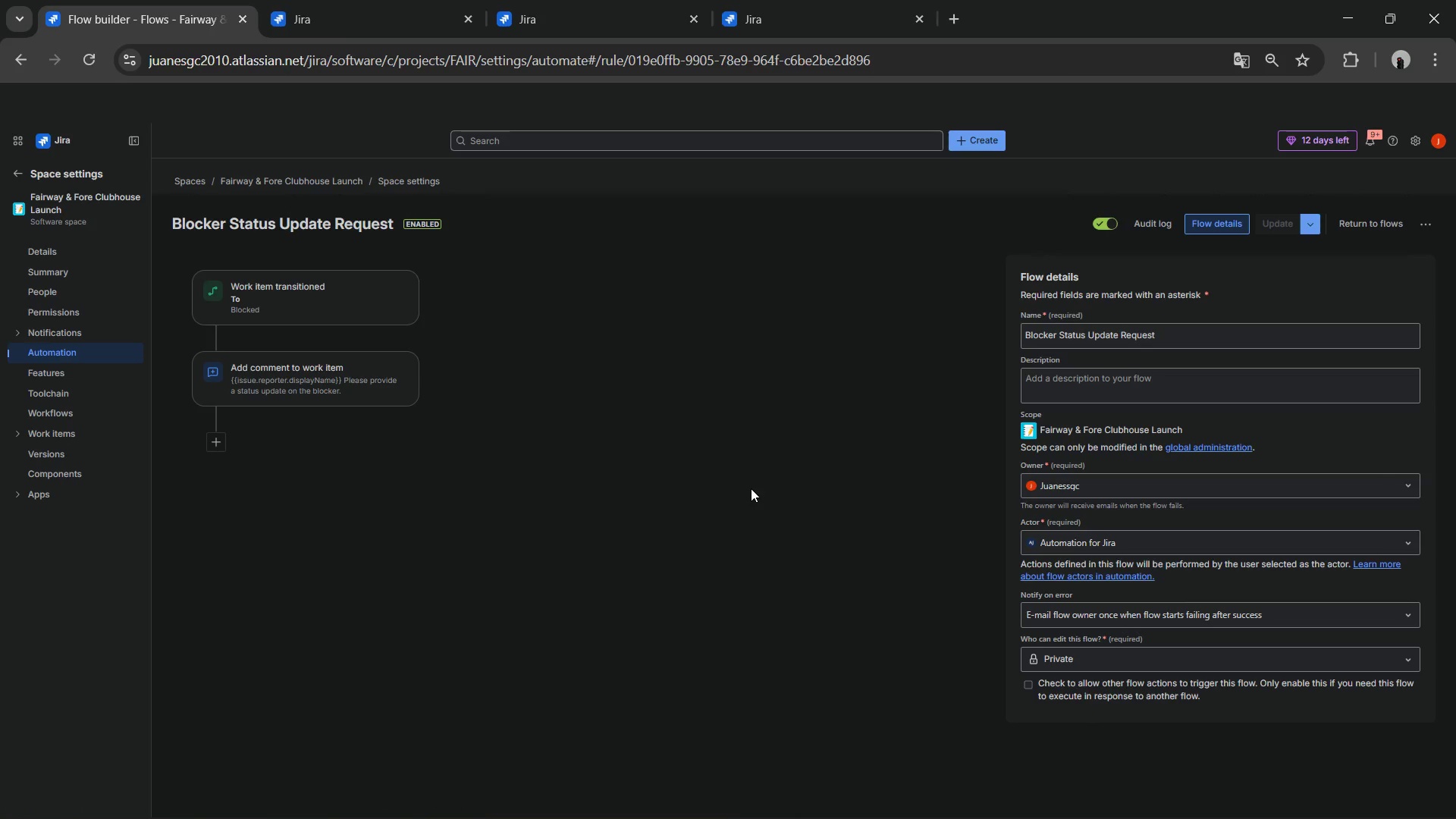 
key(Meta+Shift+S)
 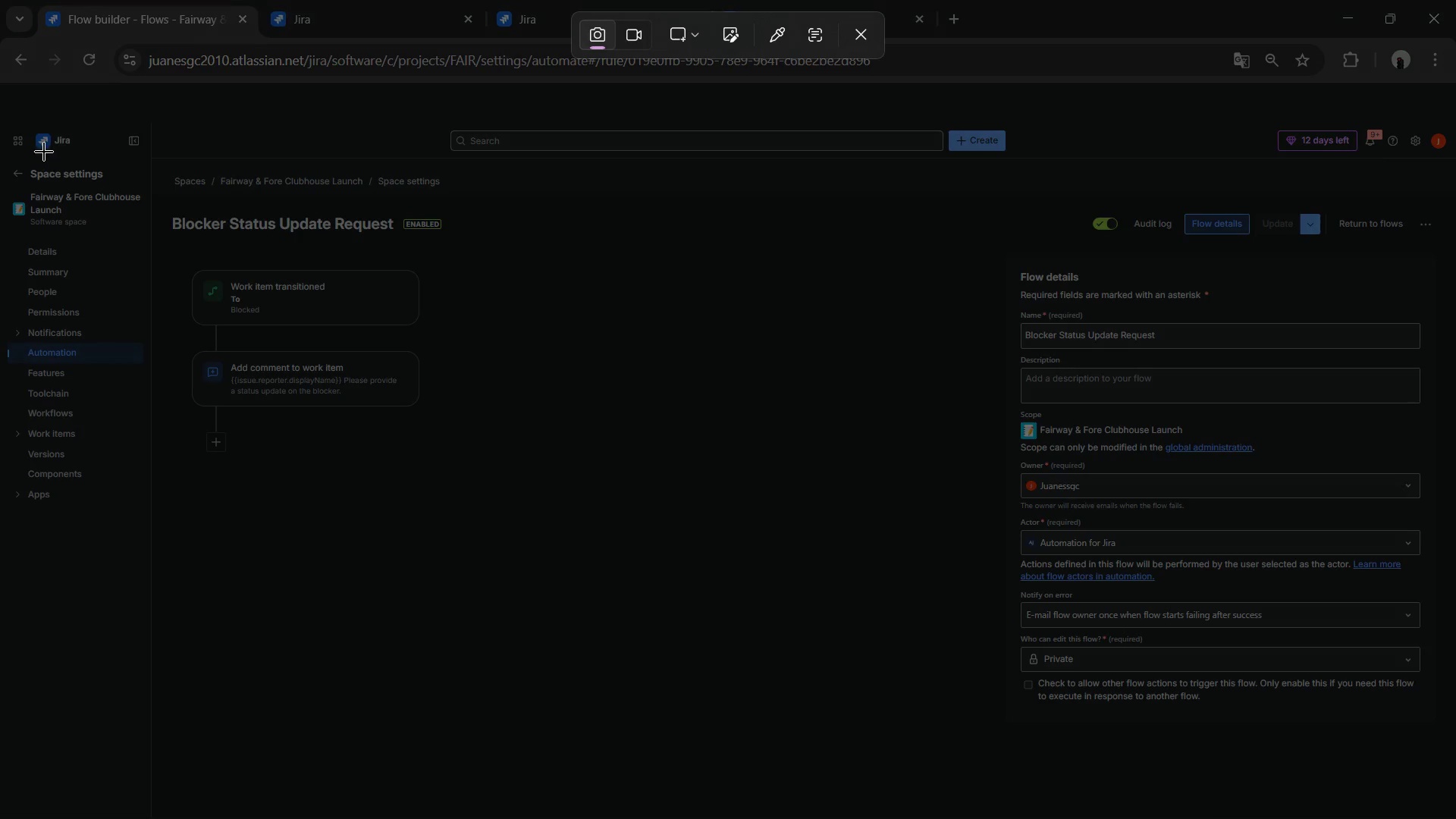 
left_click_drag(start_coordinate=[0, 98], to_coordinate=[1455, 818])
 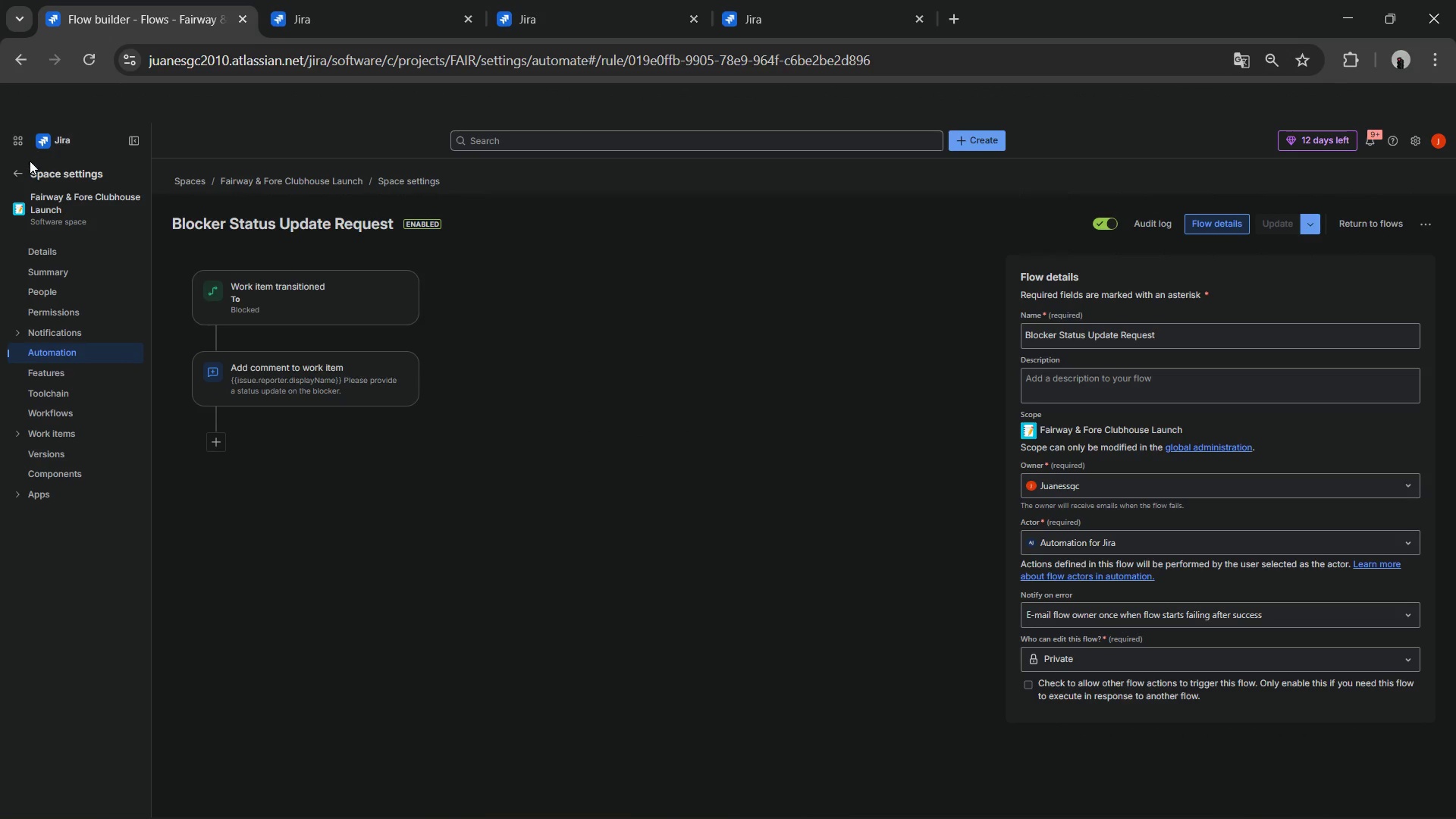 
left_click([21, 173])
 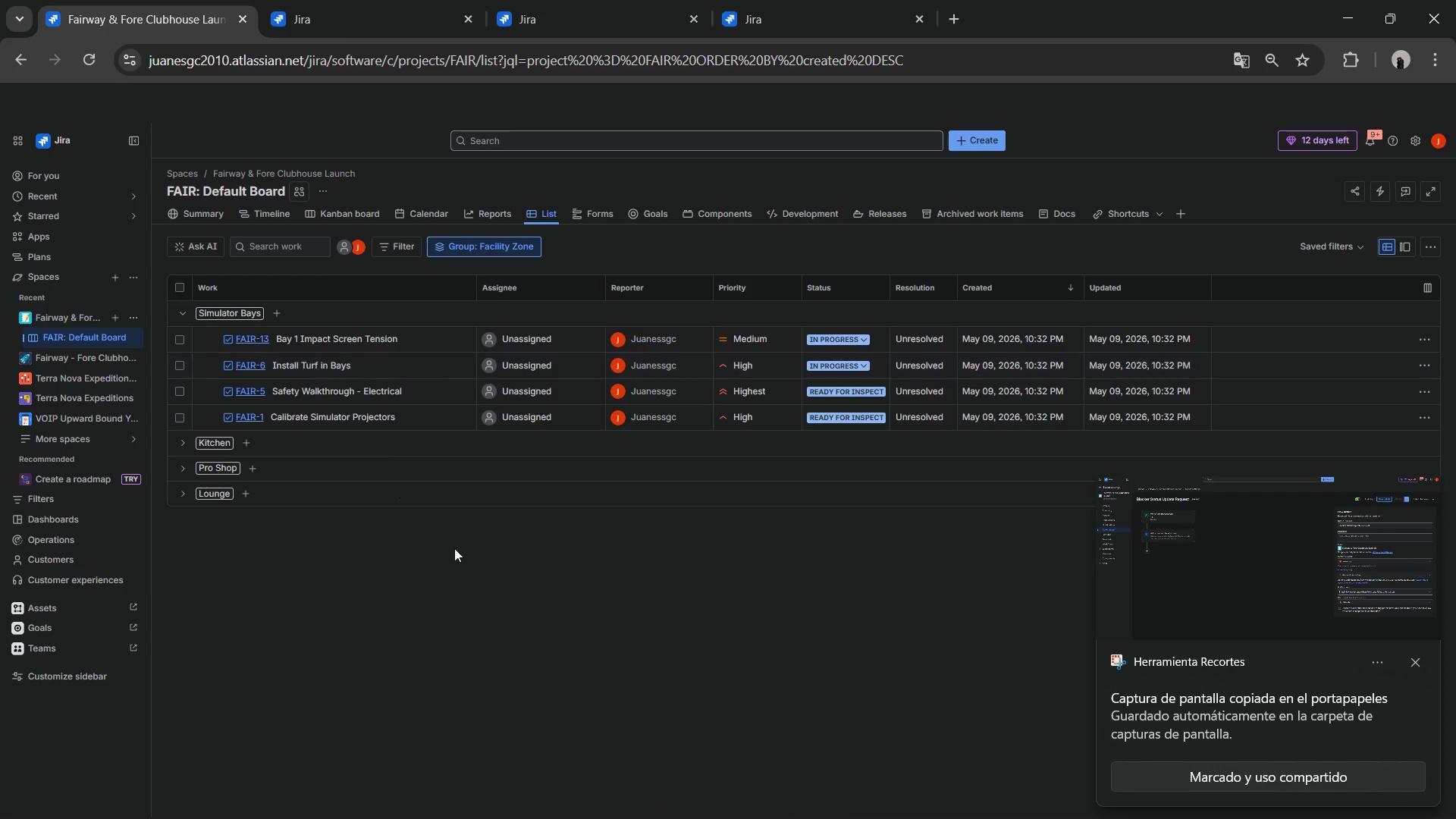 
left_click([180, 450])
 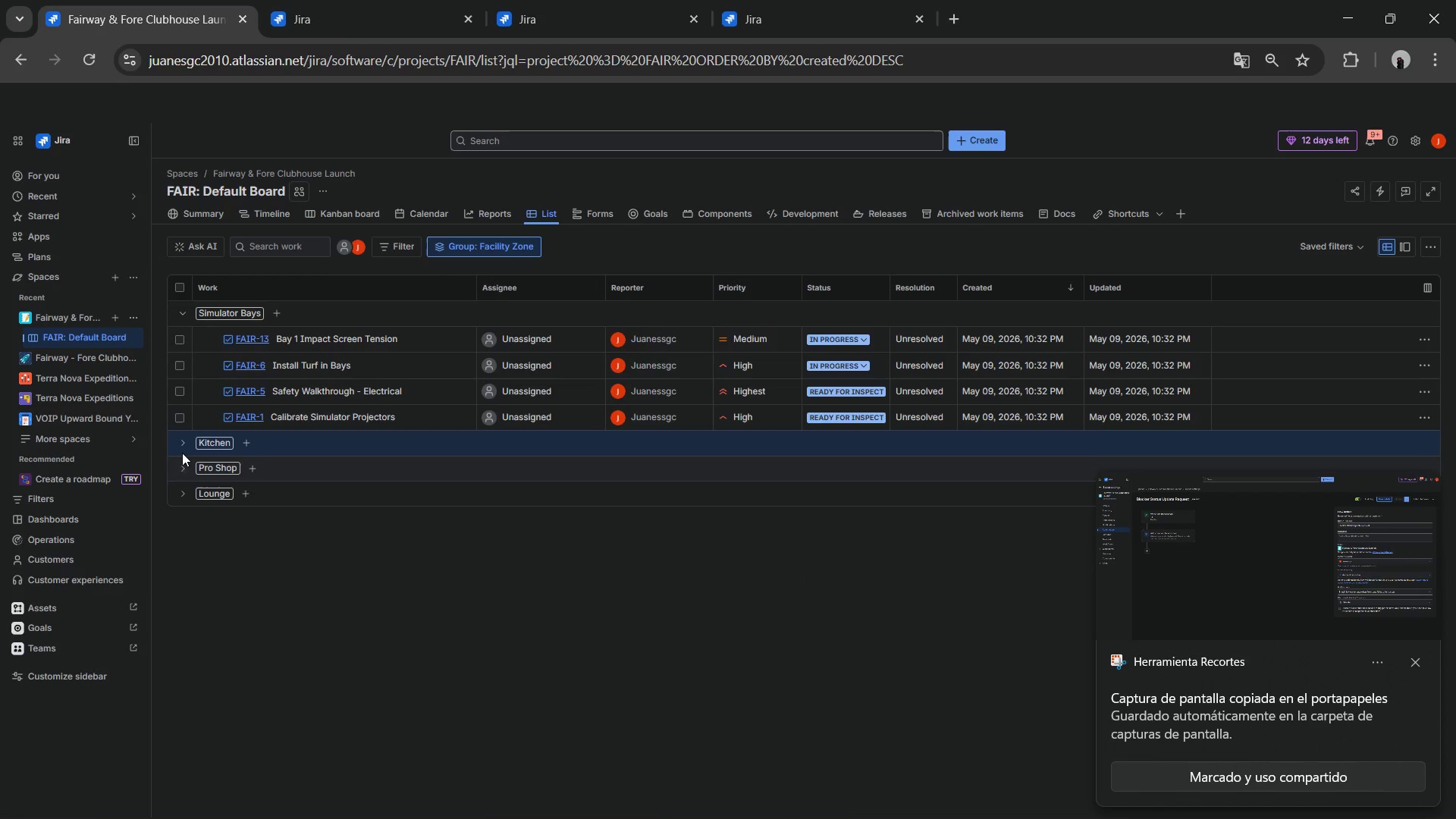 
left_click([177, 446])
 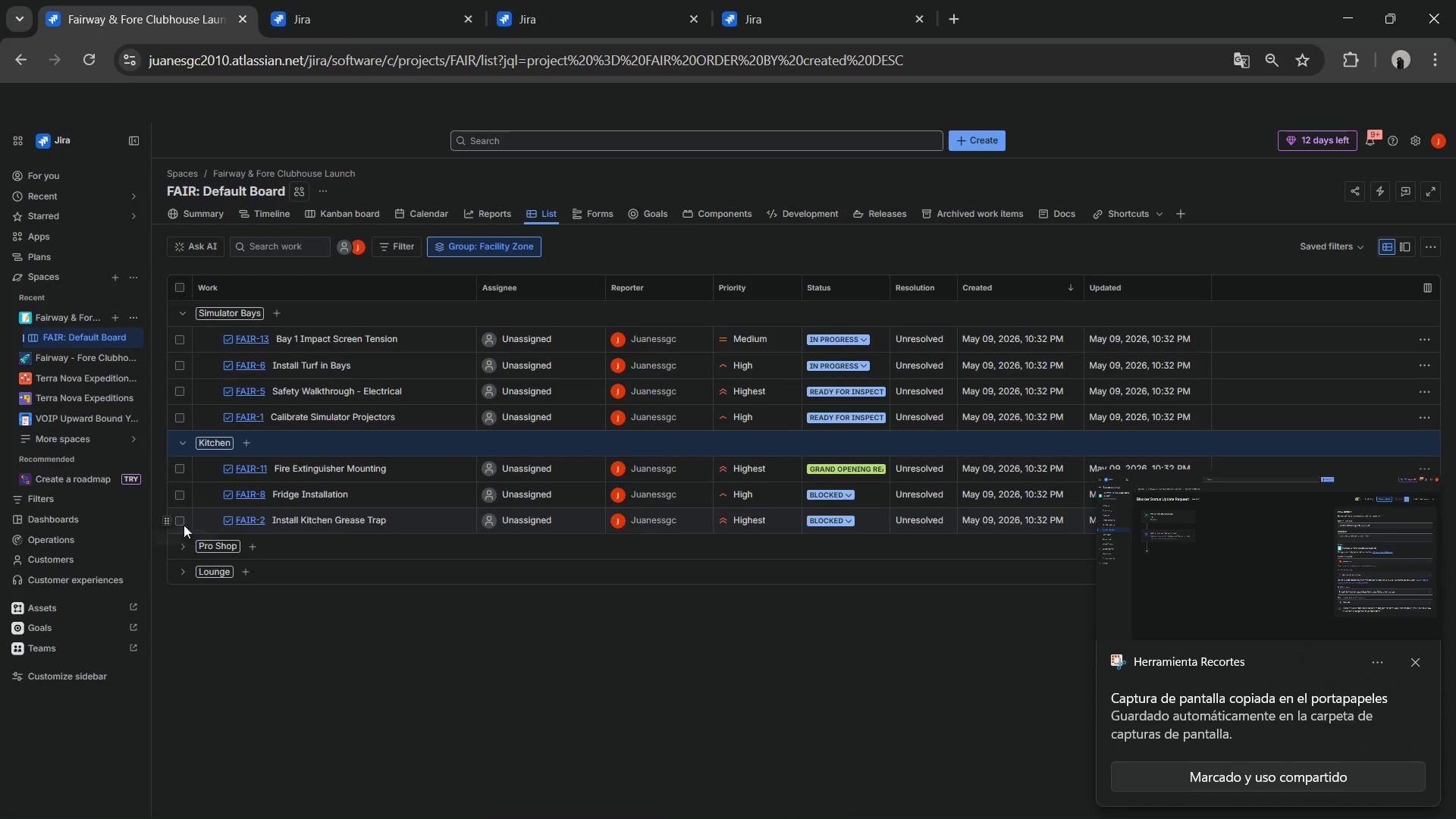 
left_click([184, 548])
 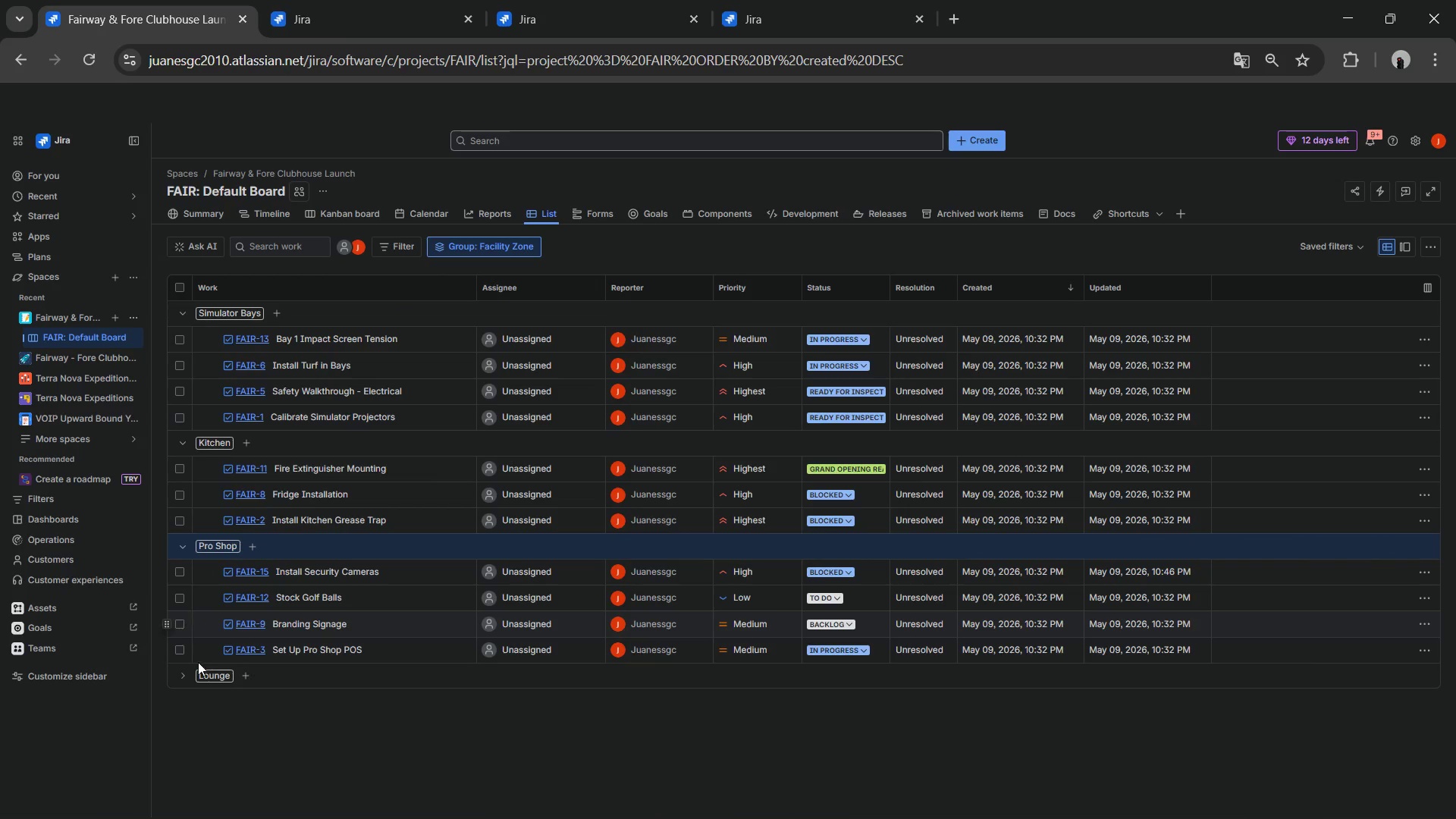 
left_click([184, 679])
 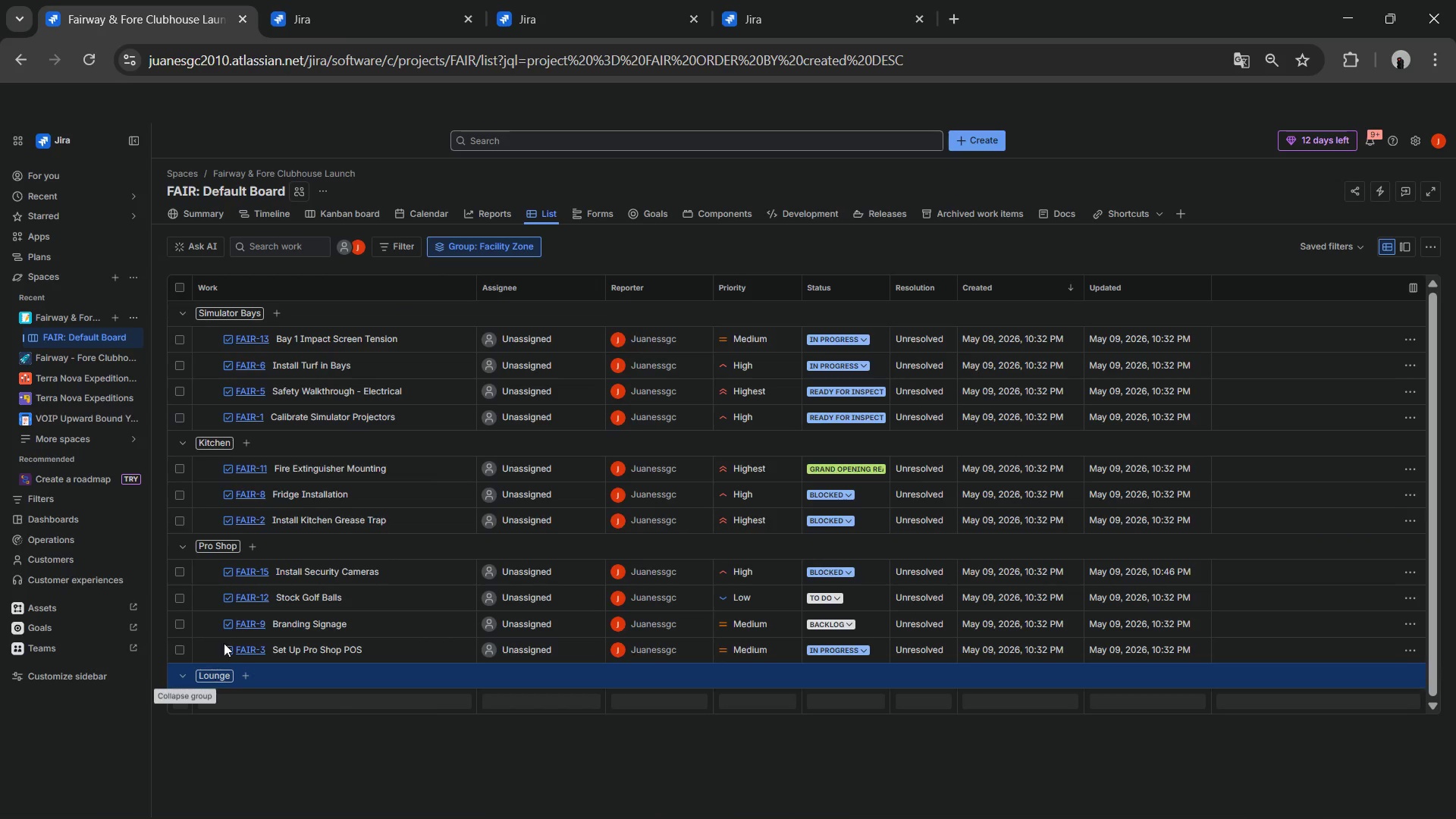 
scroll: coordinate [356, 472], scroll_direction: down, amount: 8.0
 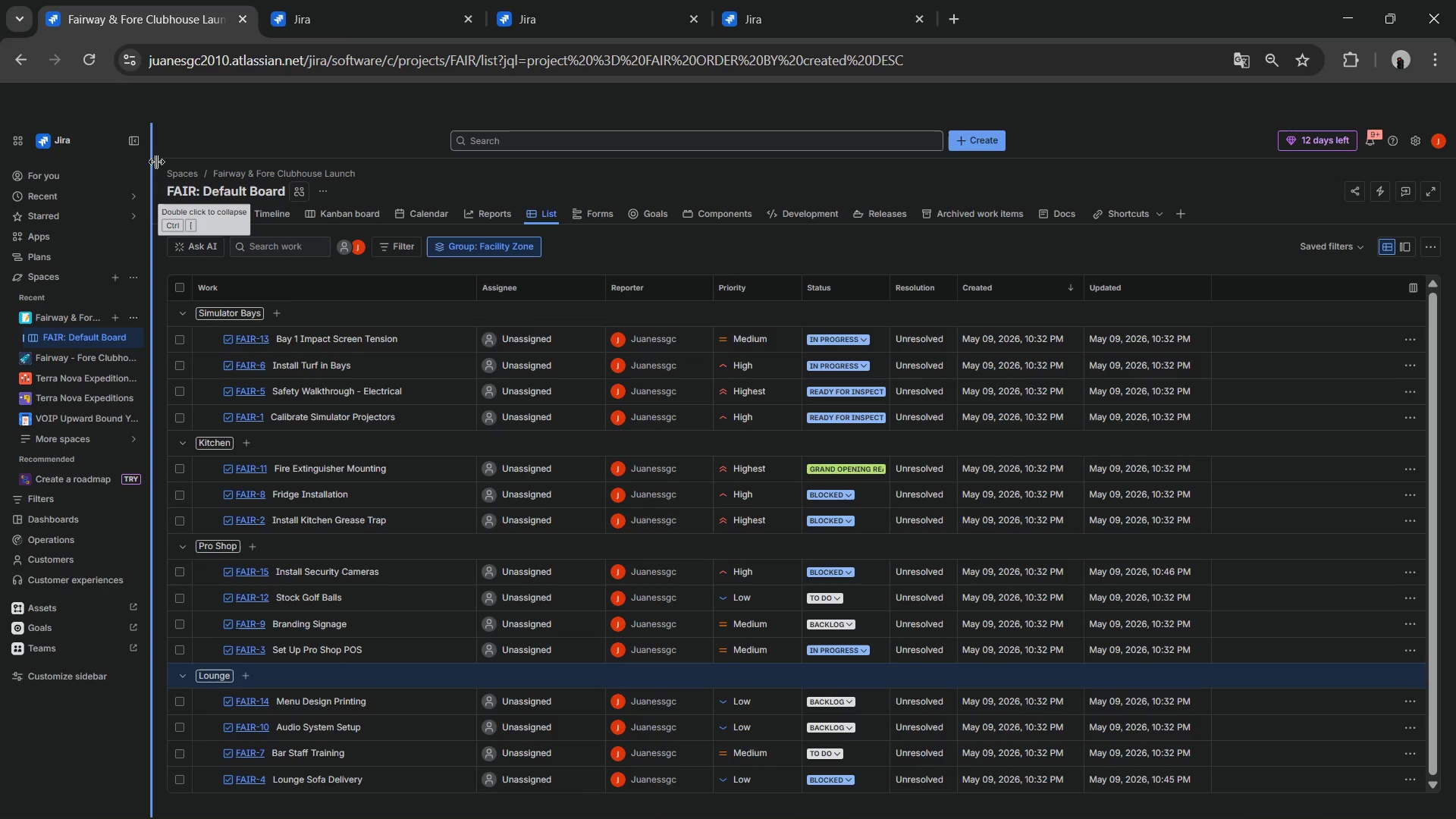 
hold_key(key=MetaLeft, duration=0.48)
 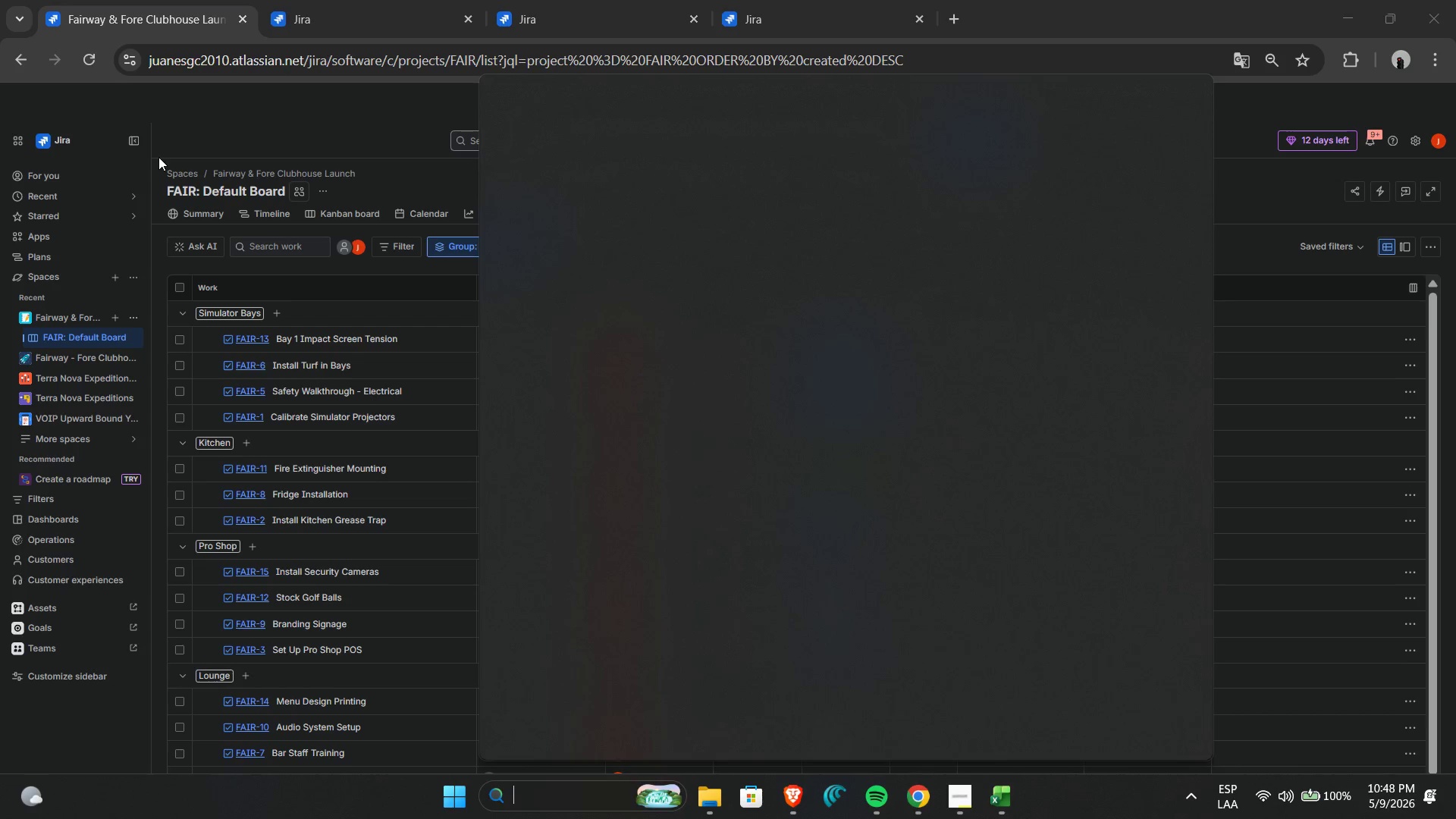 
hold_key(key=ShiftLeft, duration=0.5)
 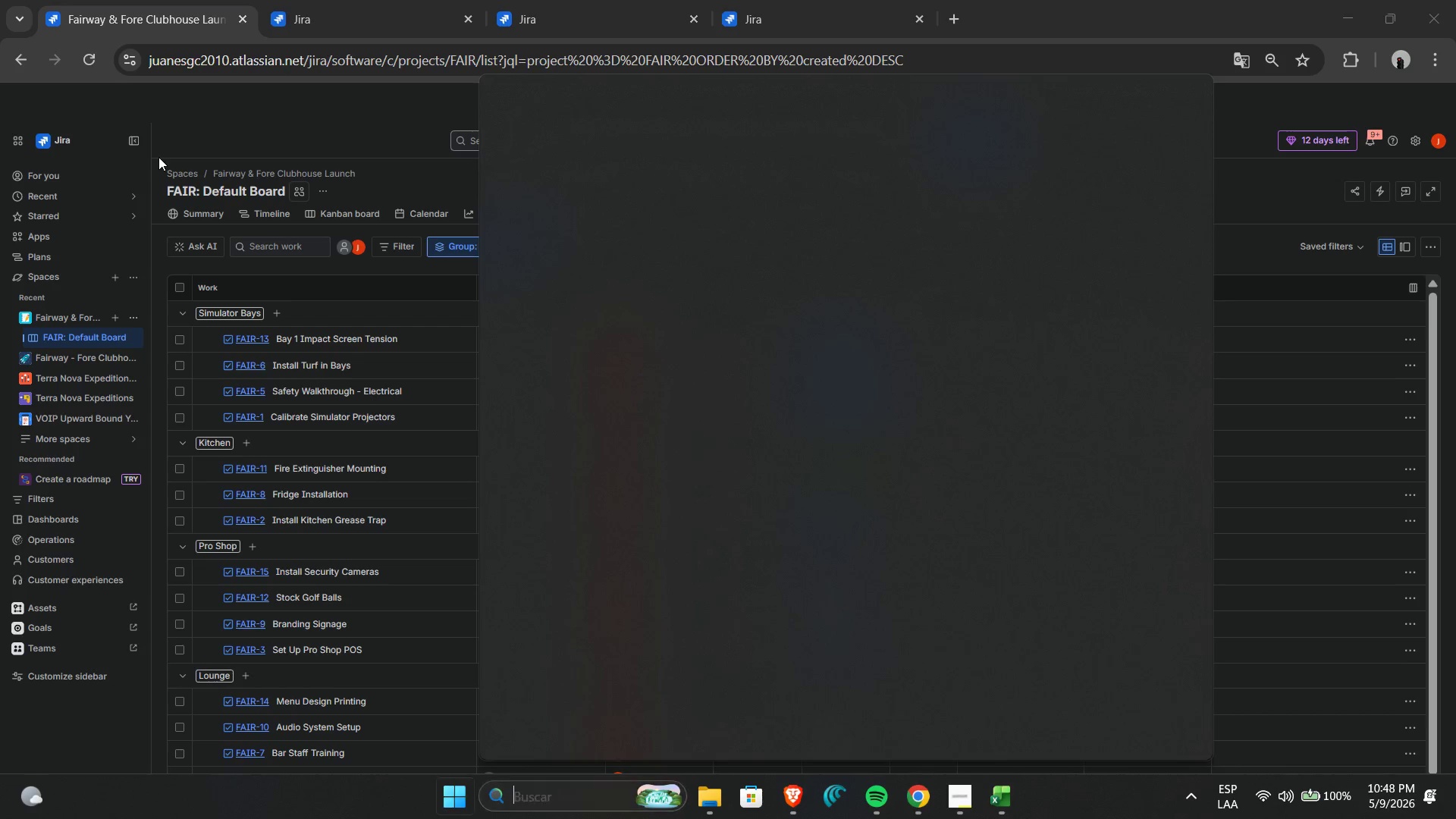 
hold_key(key=S, duration=0.33)
 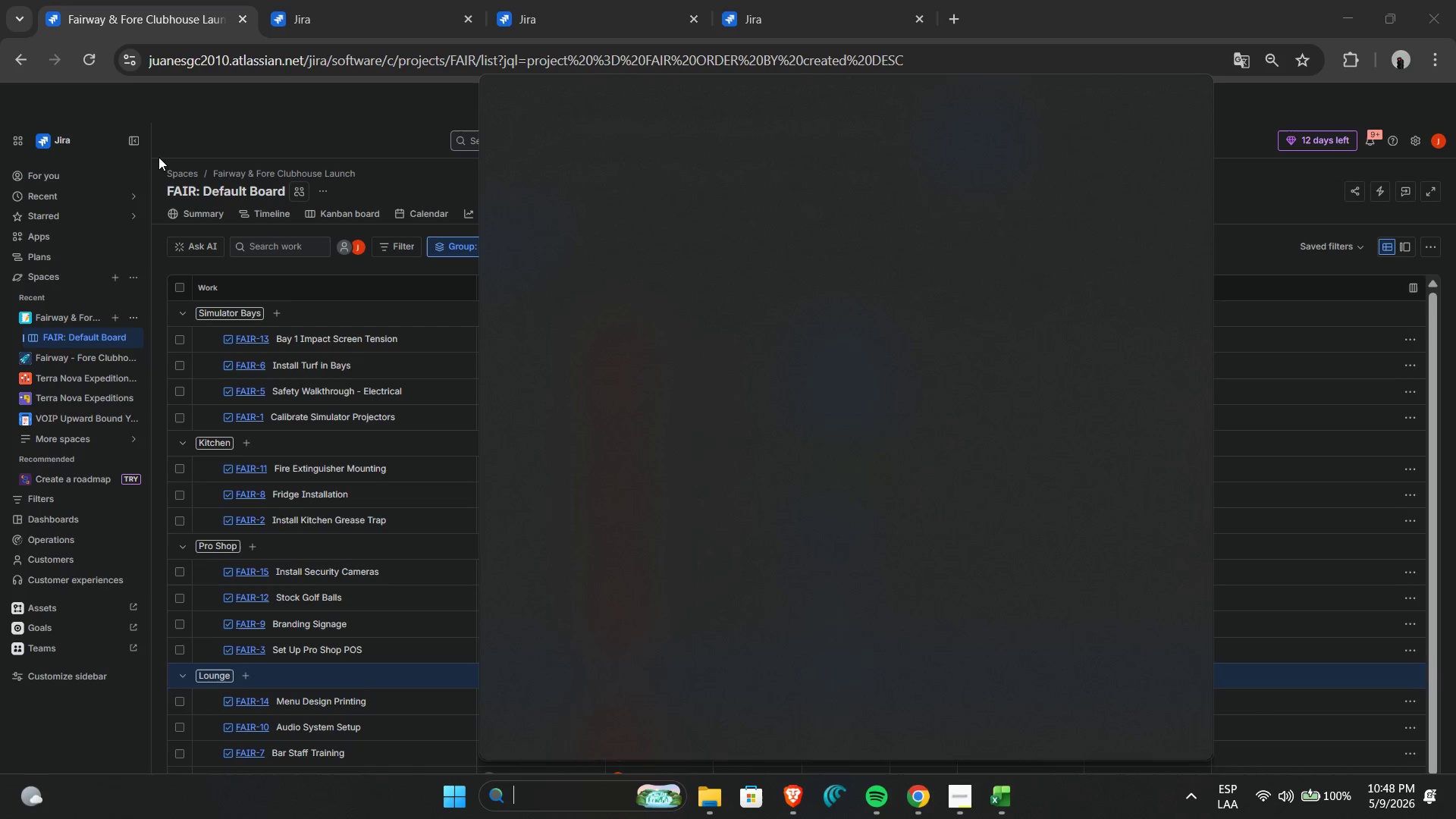 
key(Meta+MetaLeft)
 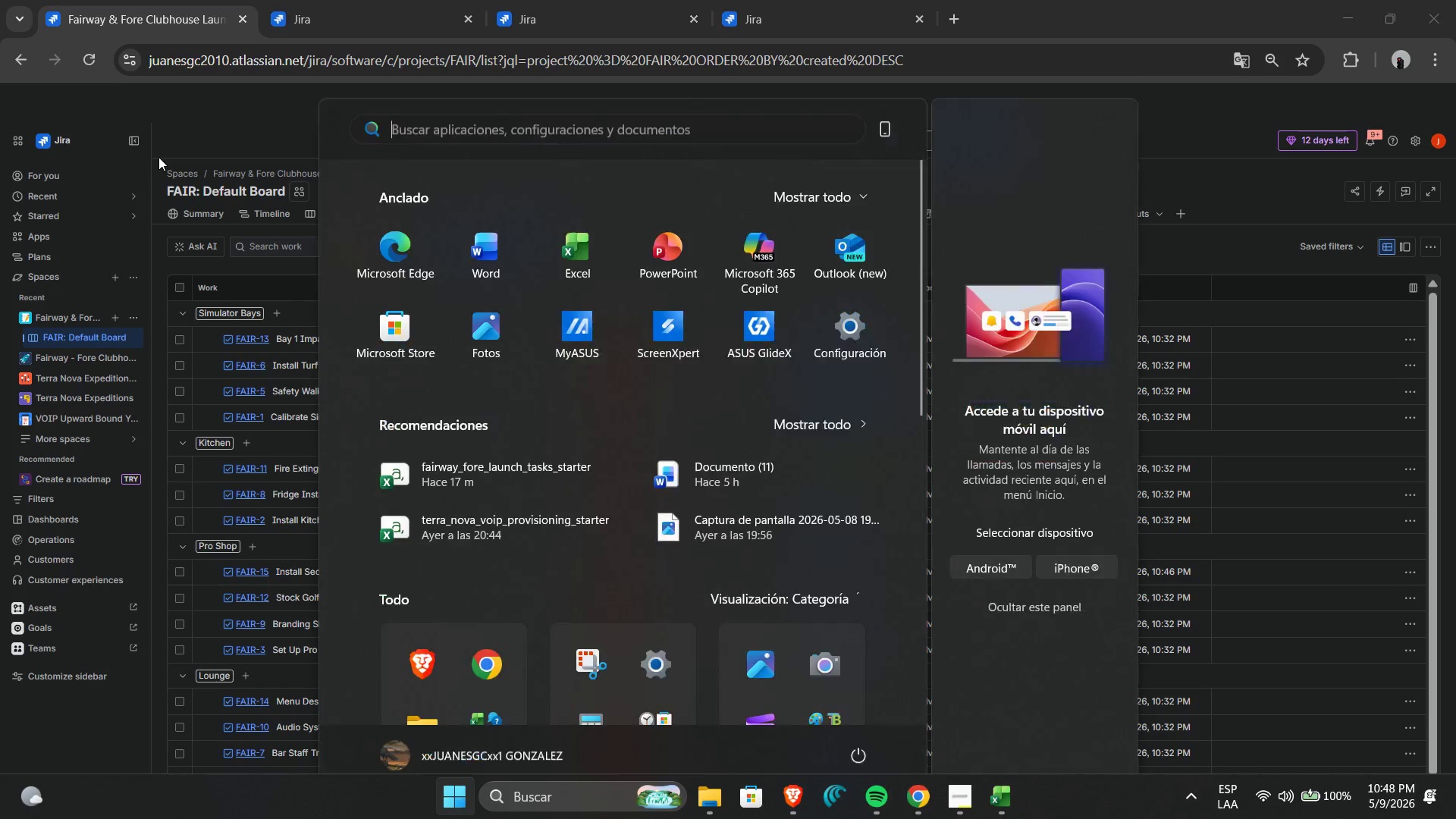 
key(Meta+MetaLeft)
 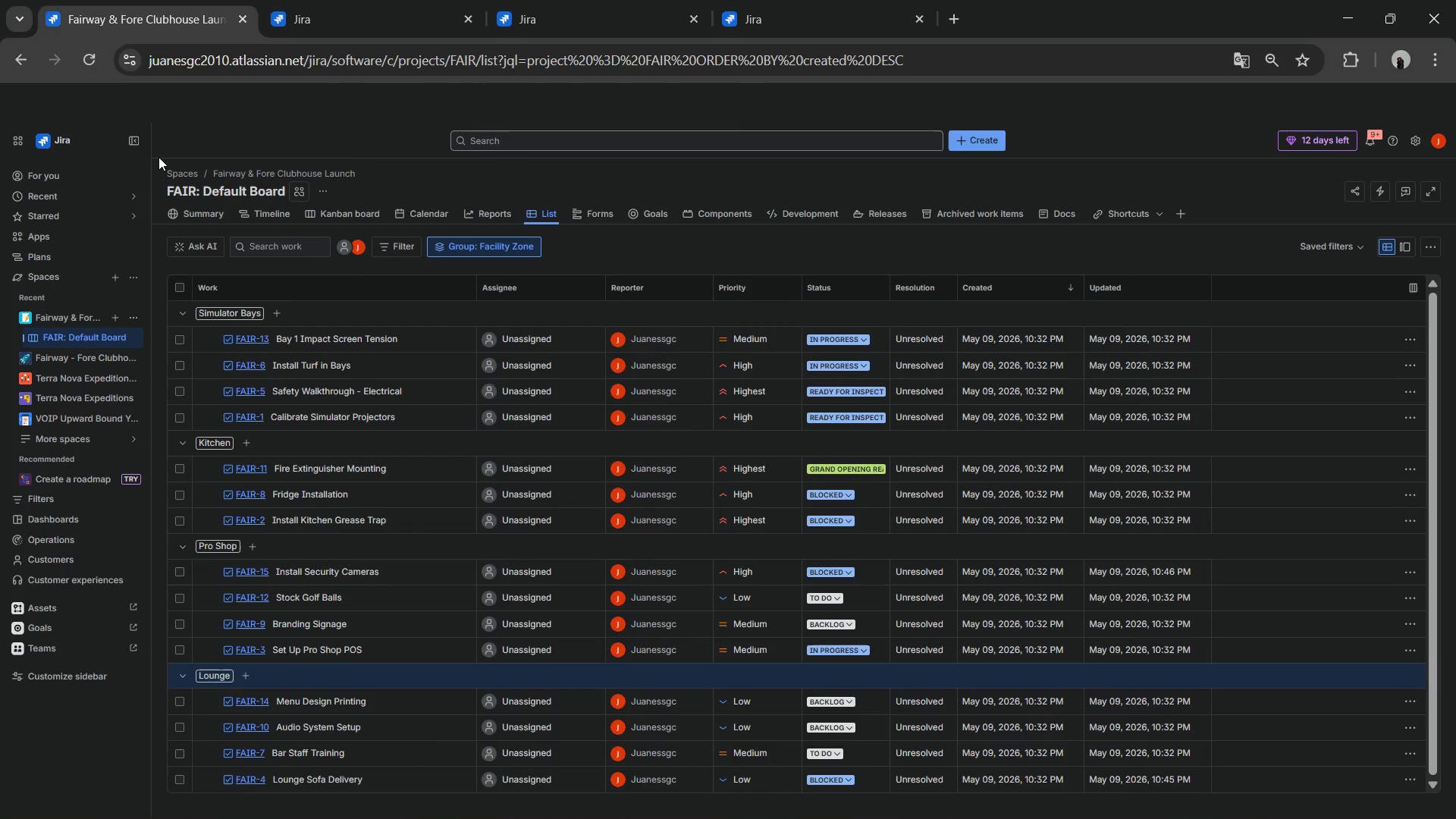 
key(Meta+Shift+MetaLeft)
 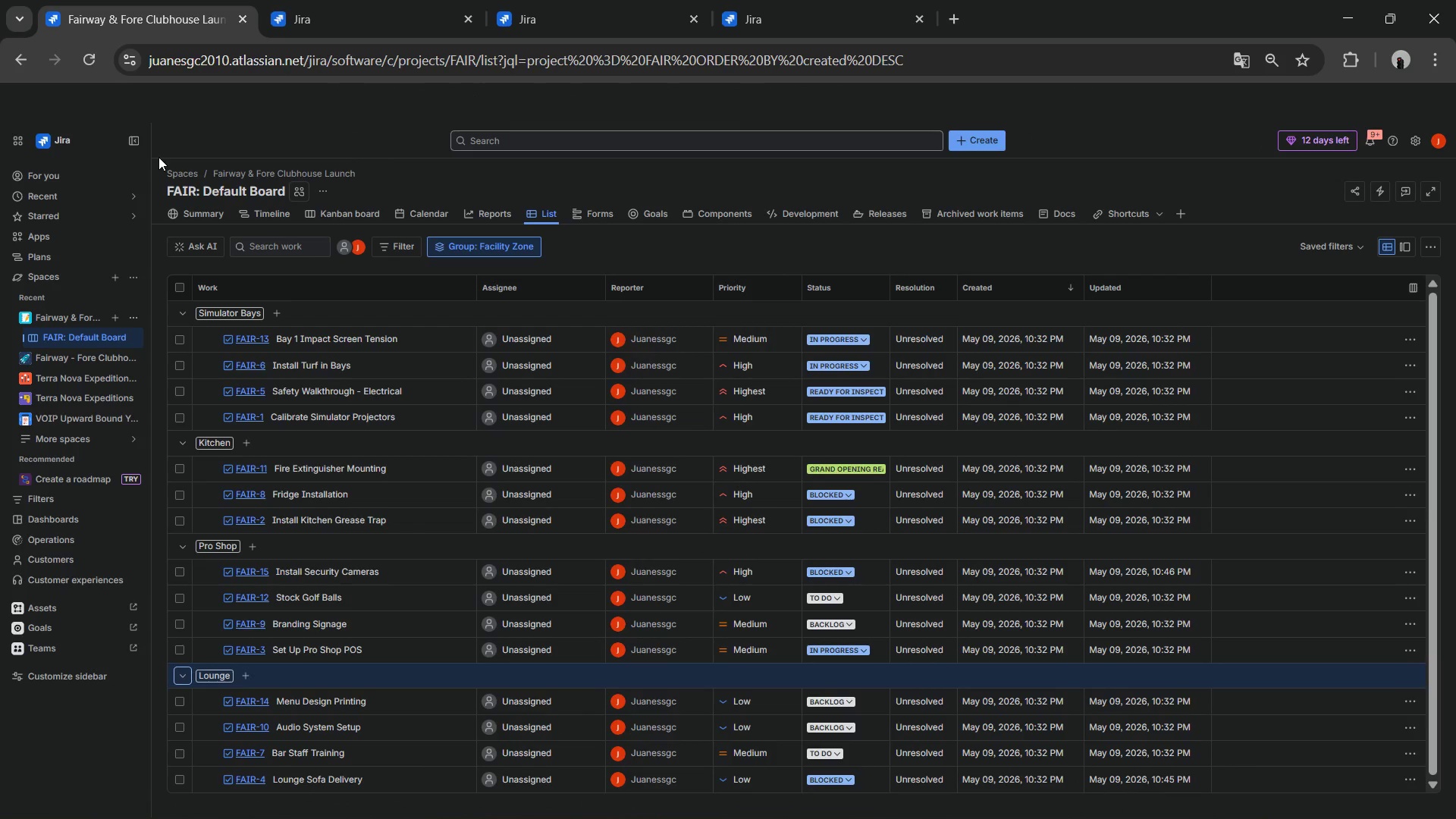 
key(Meta+Shift+S)
 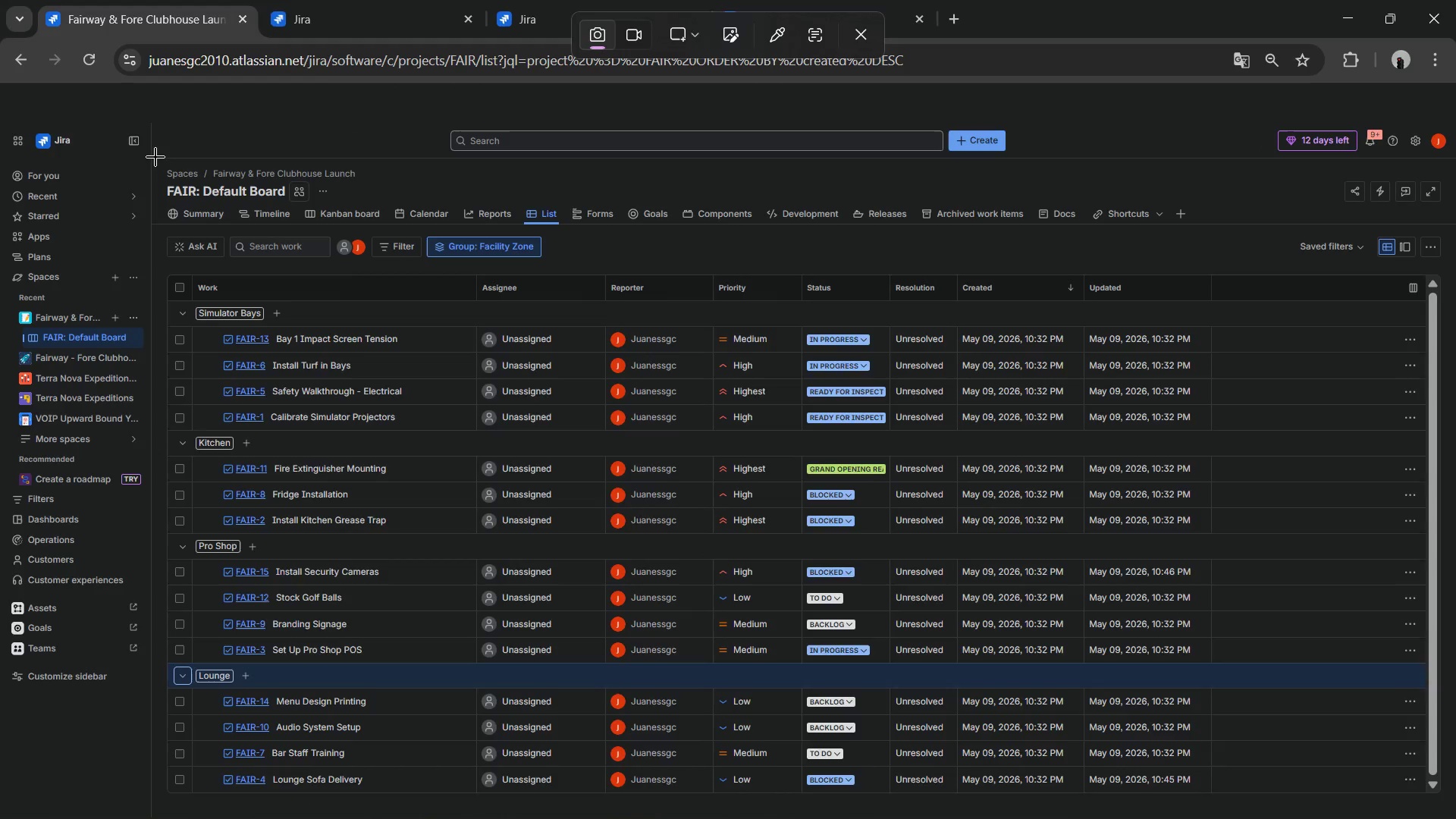 
left_click_drag(start_coordinate=[155, 157], to_coordinate=[1455, 818])
 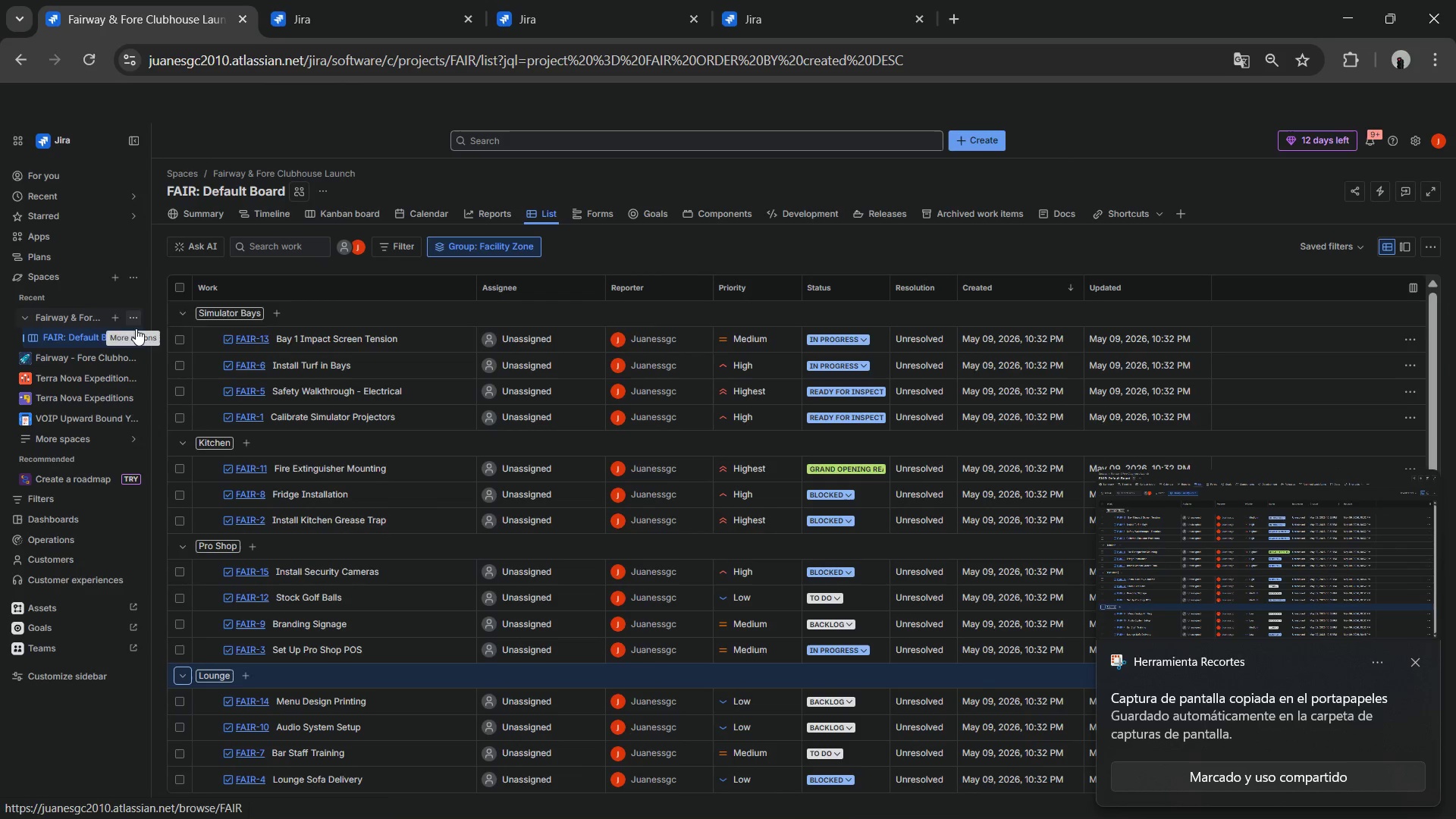 
left_click([128, 322])
 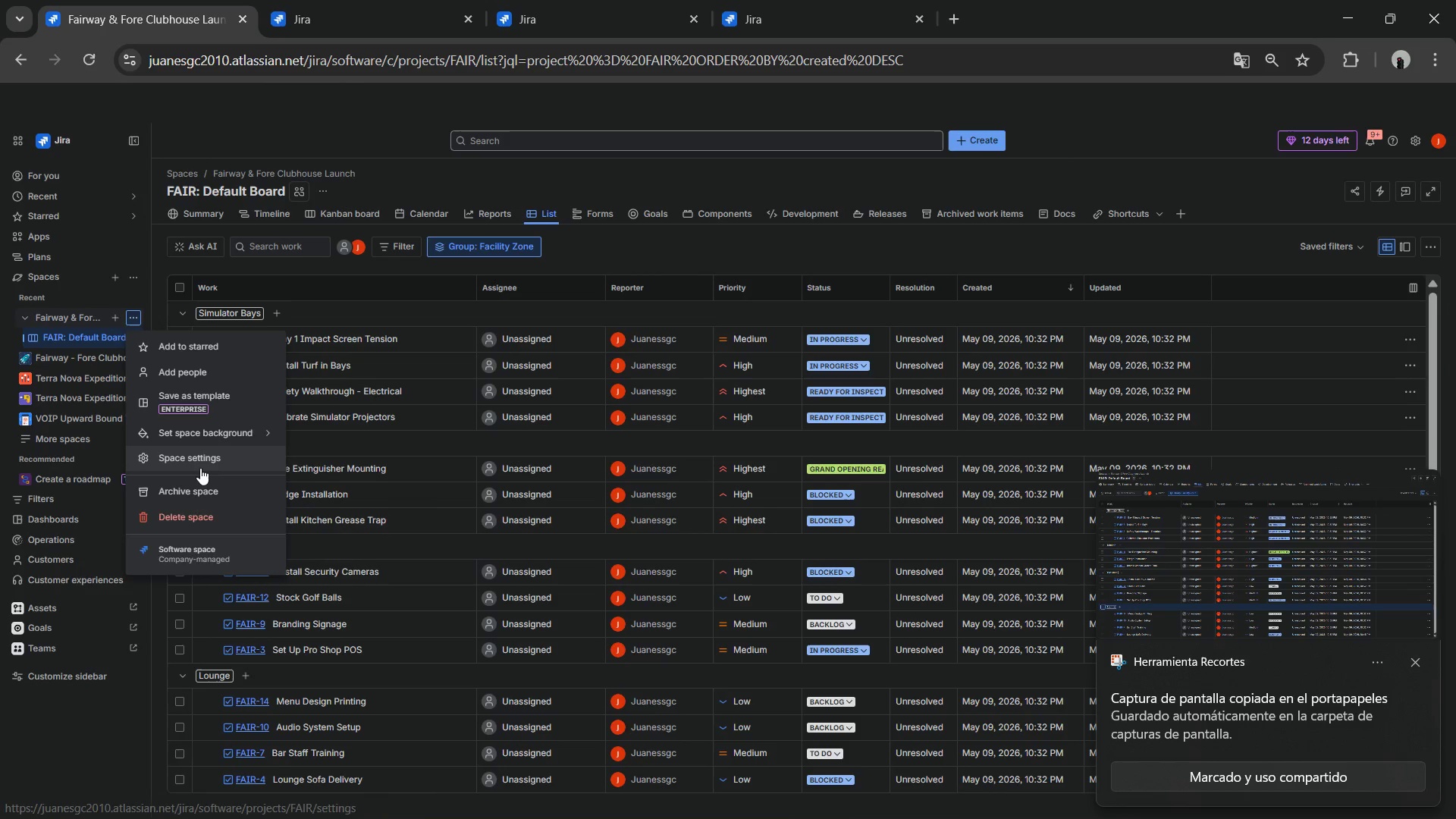 
left_click([199, 463])
 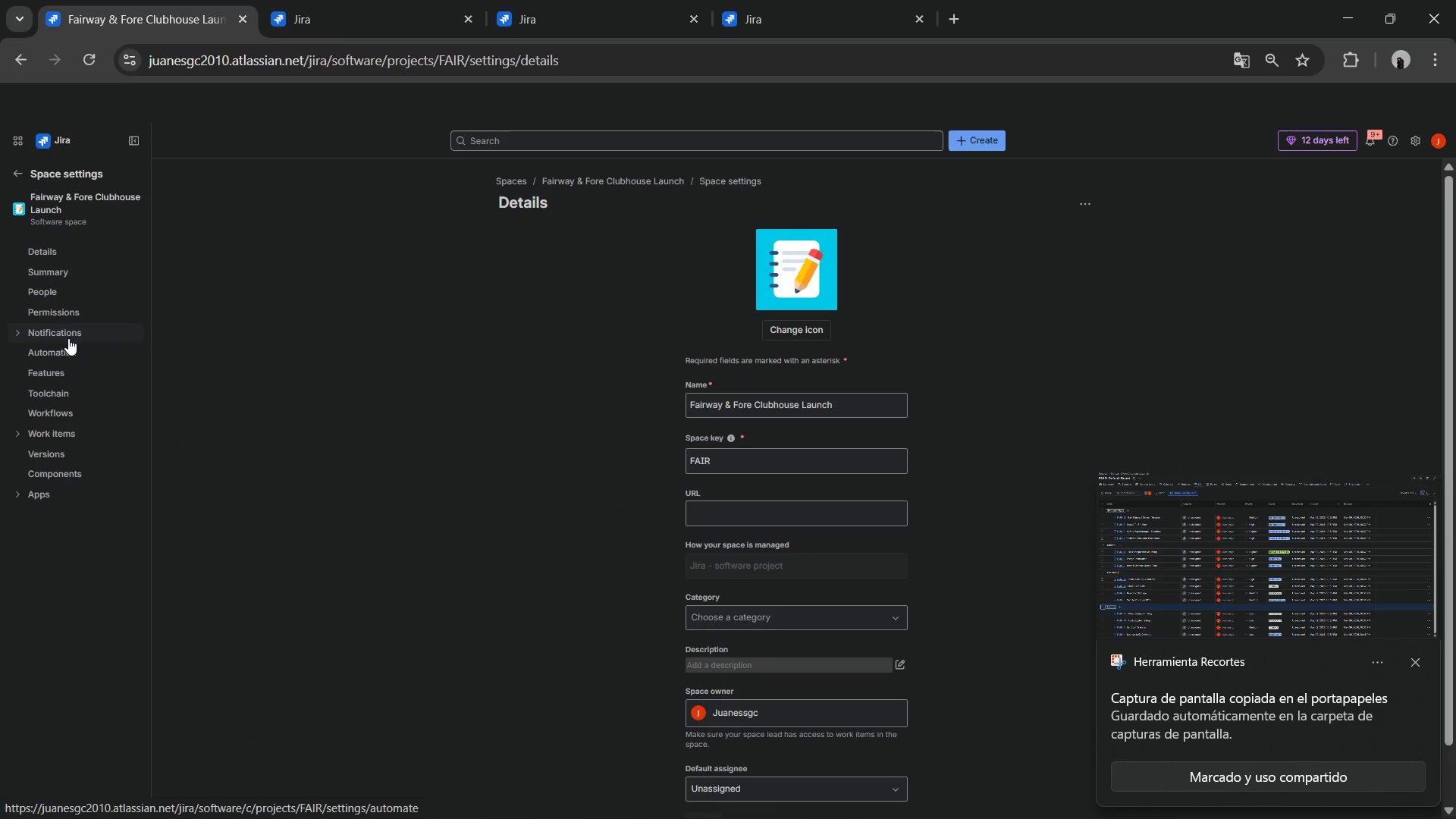 
left_click([70, 350])
 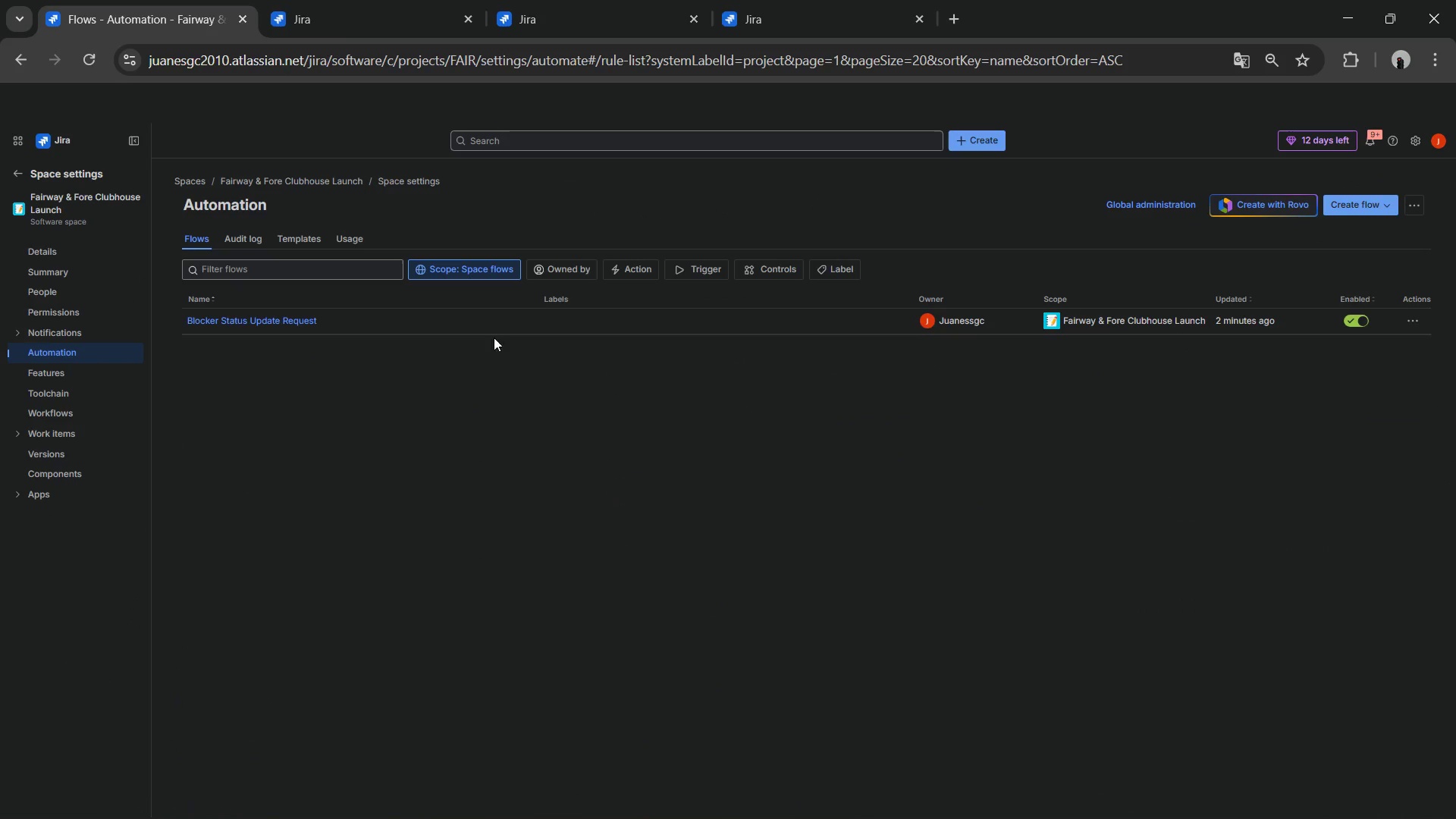 
wait(5.19)
 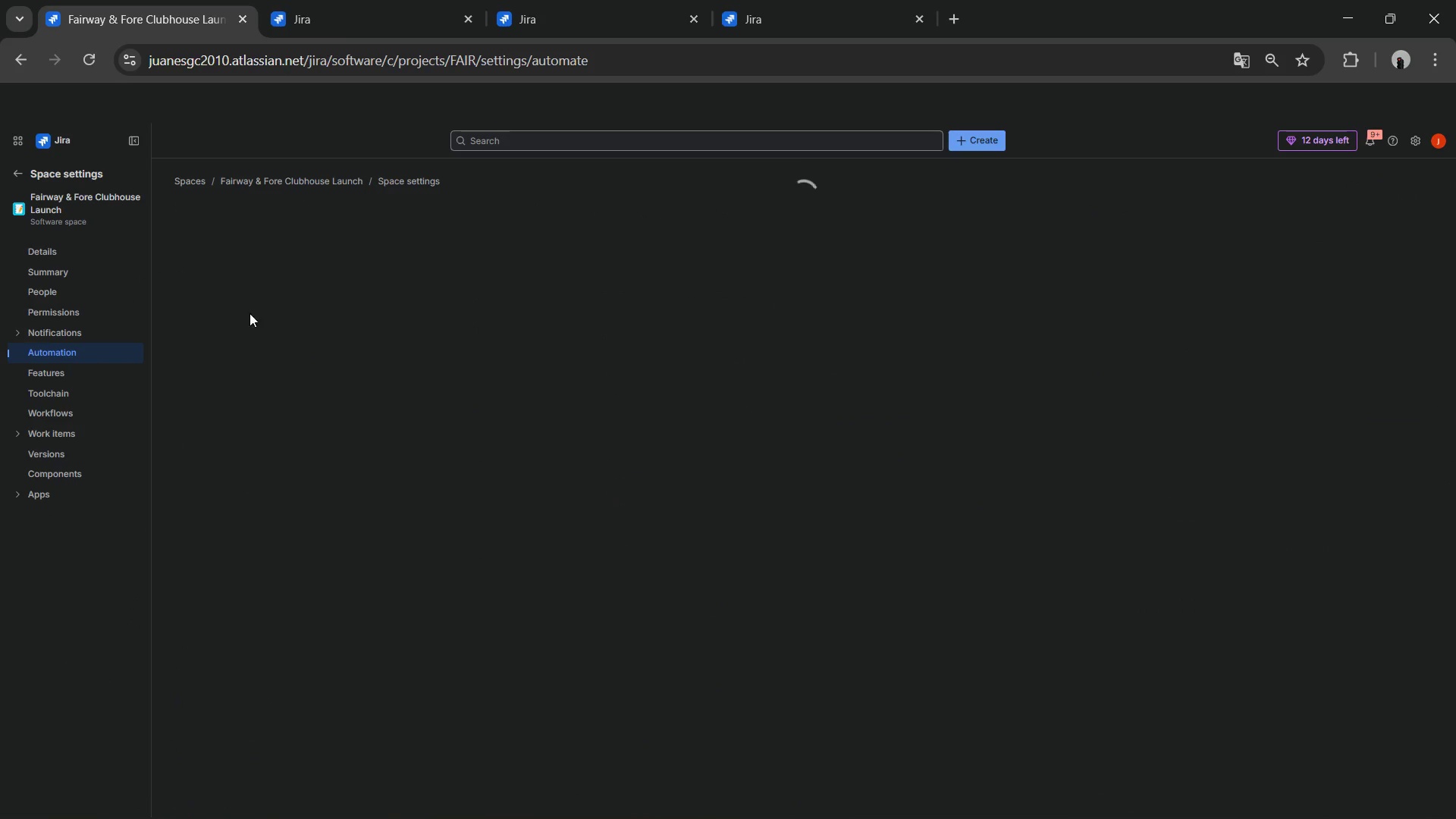 
left_click([247, 240])
 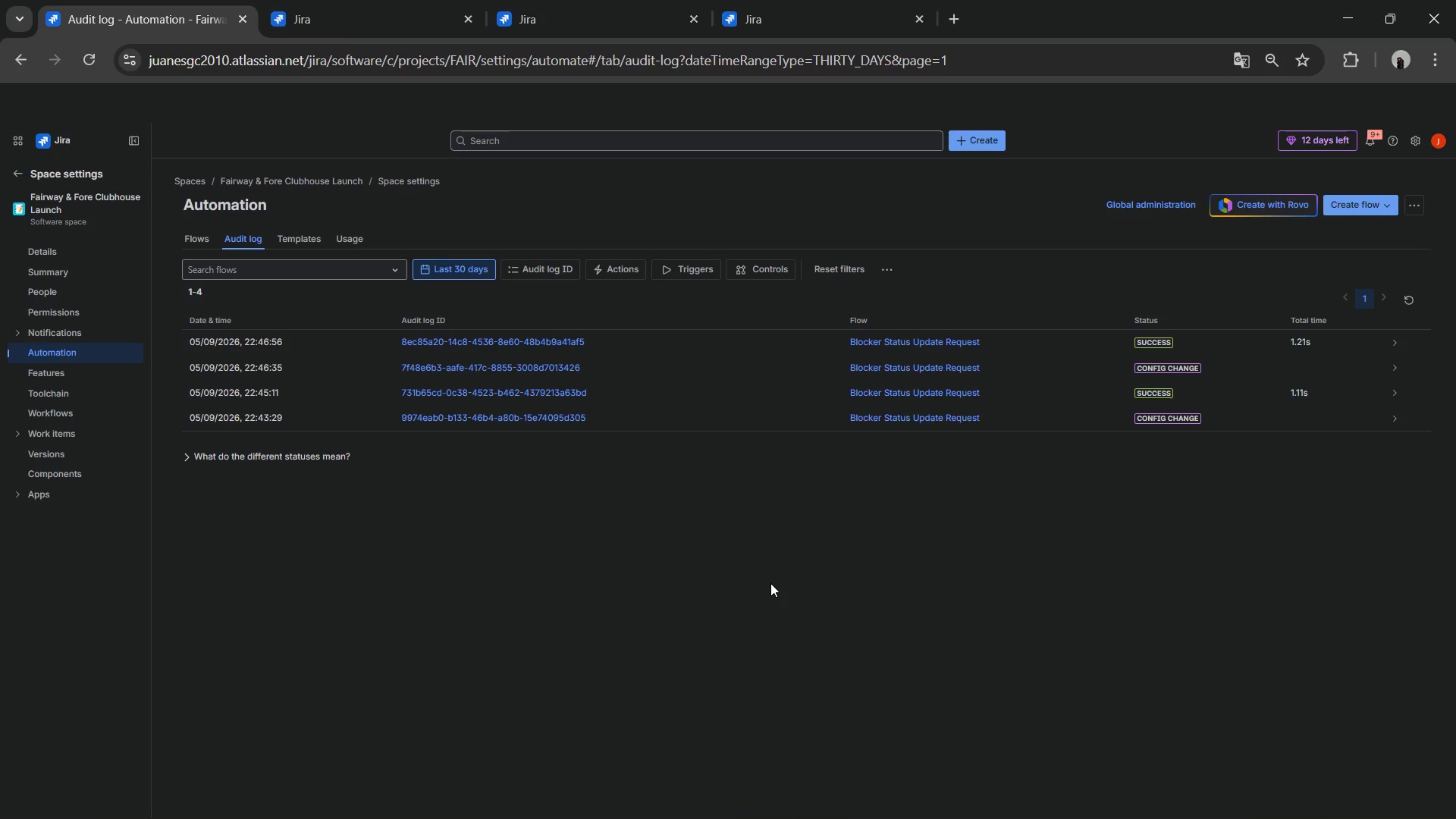 
key(Meta+Shift+ShiftLeft)
 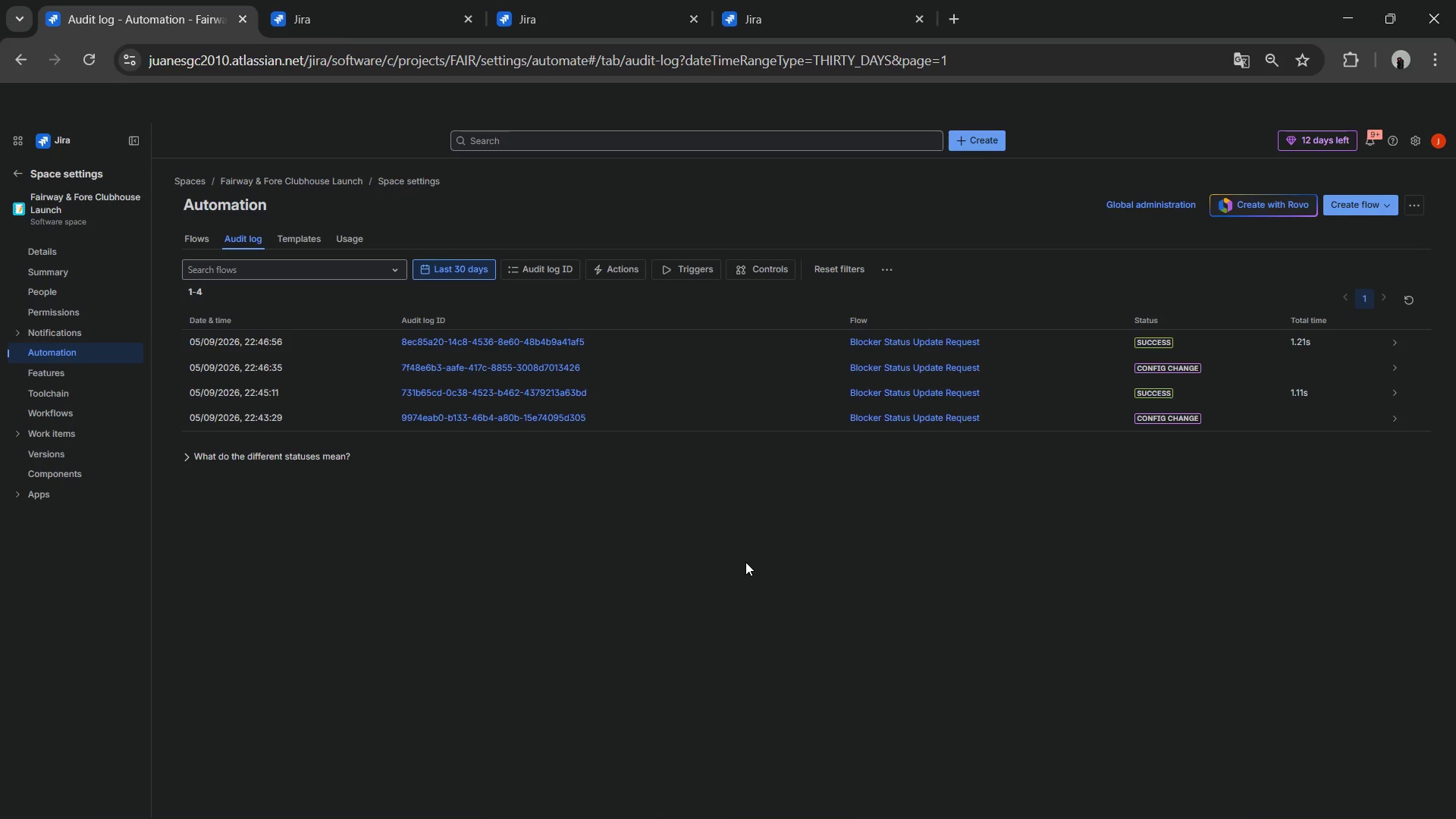 
key(Meta+Shift+S)
 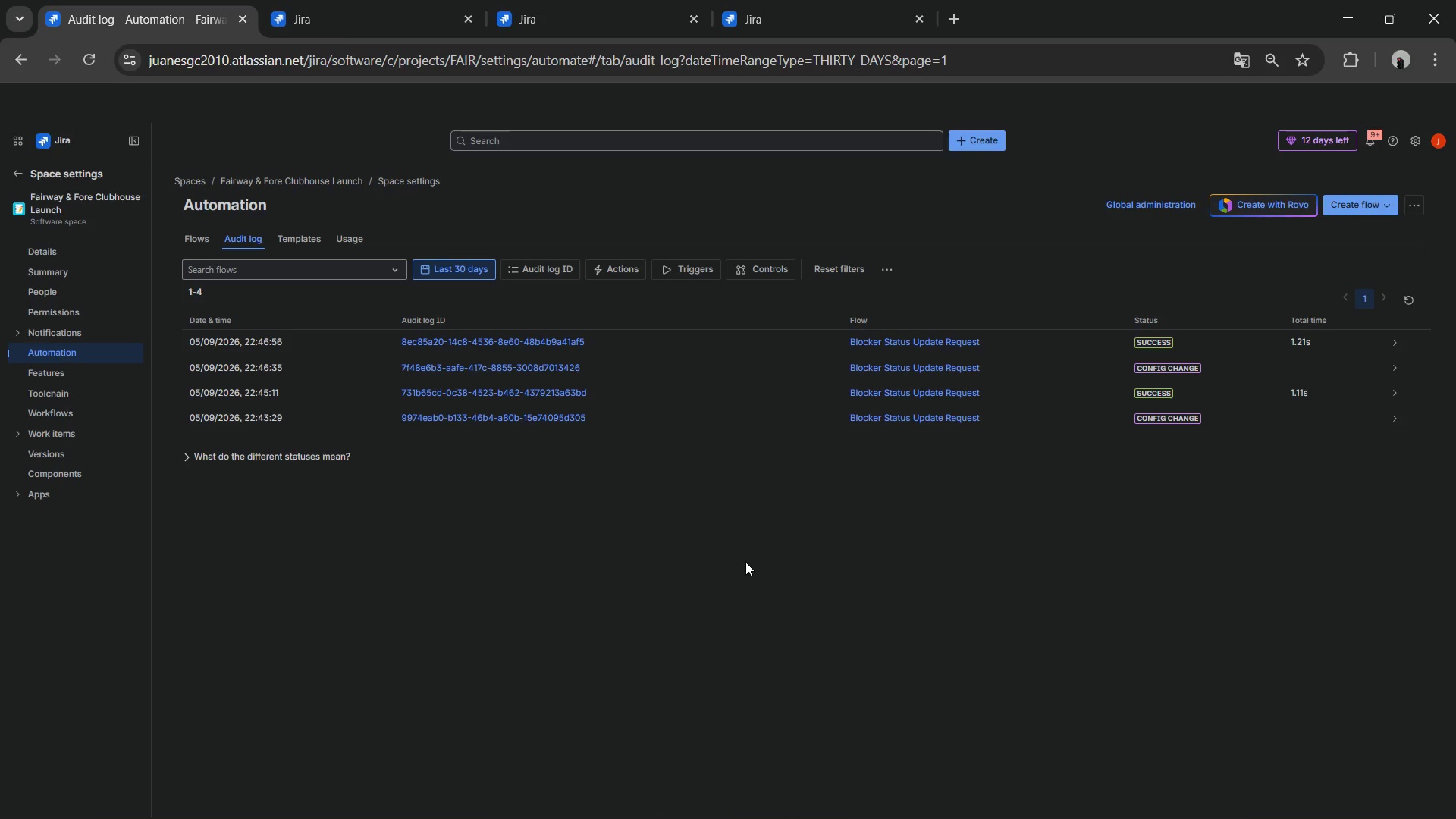 
key(Shift+ShiftLeft)
 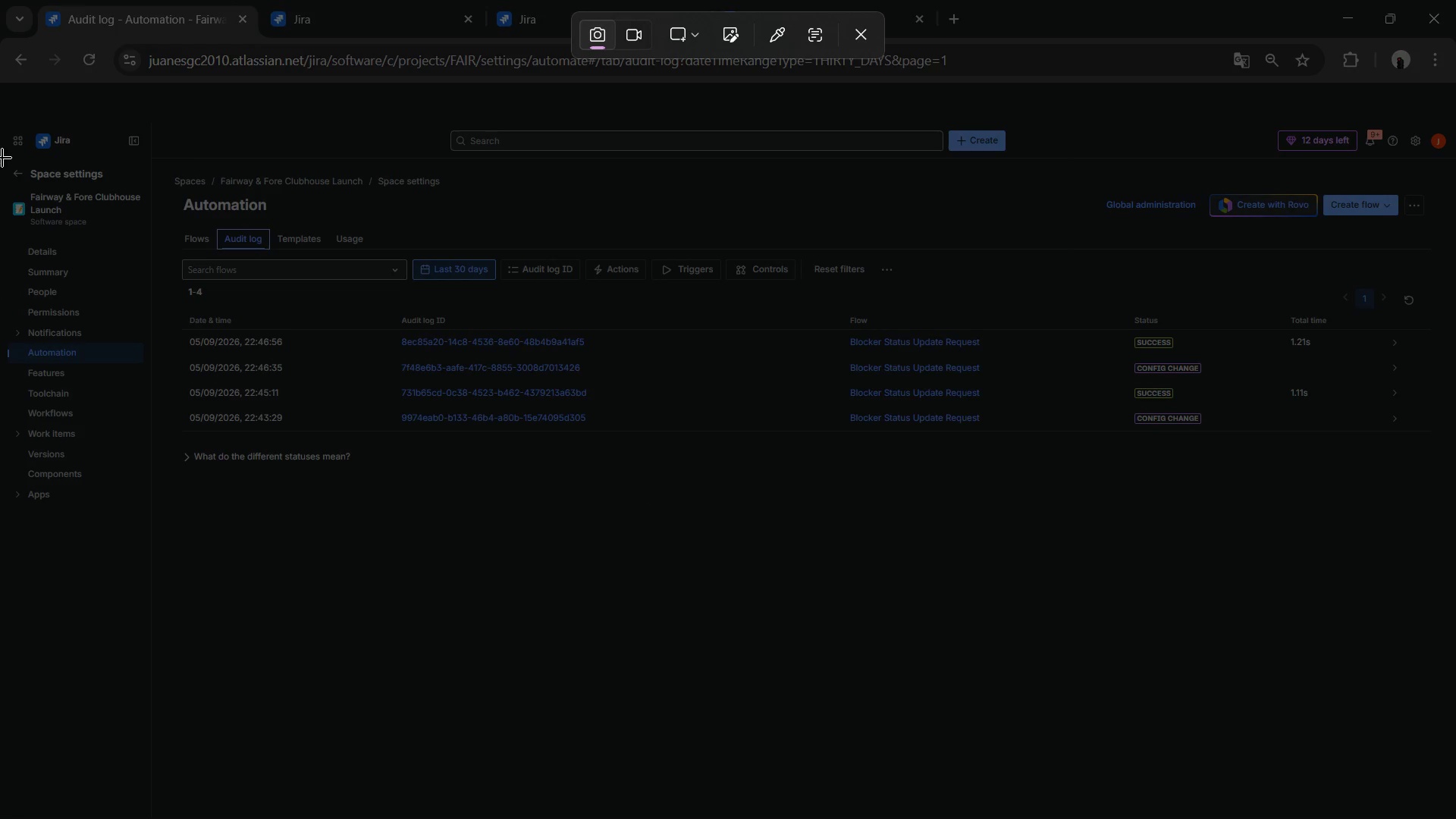 
left_click_drag(start_coordinate=[1, 122], to_coordinate=[1455, 818])
 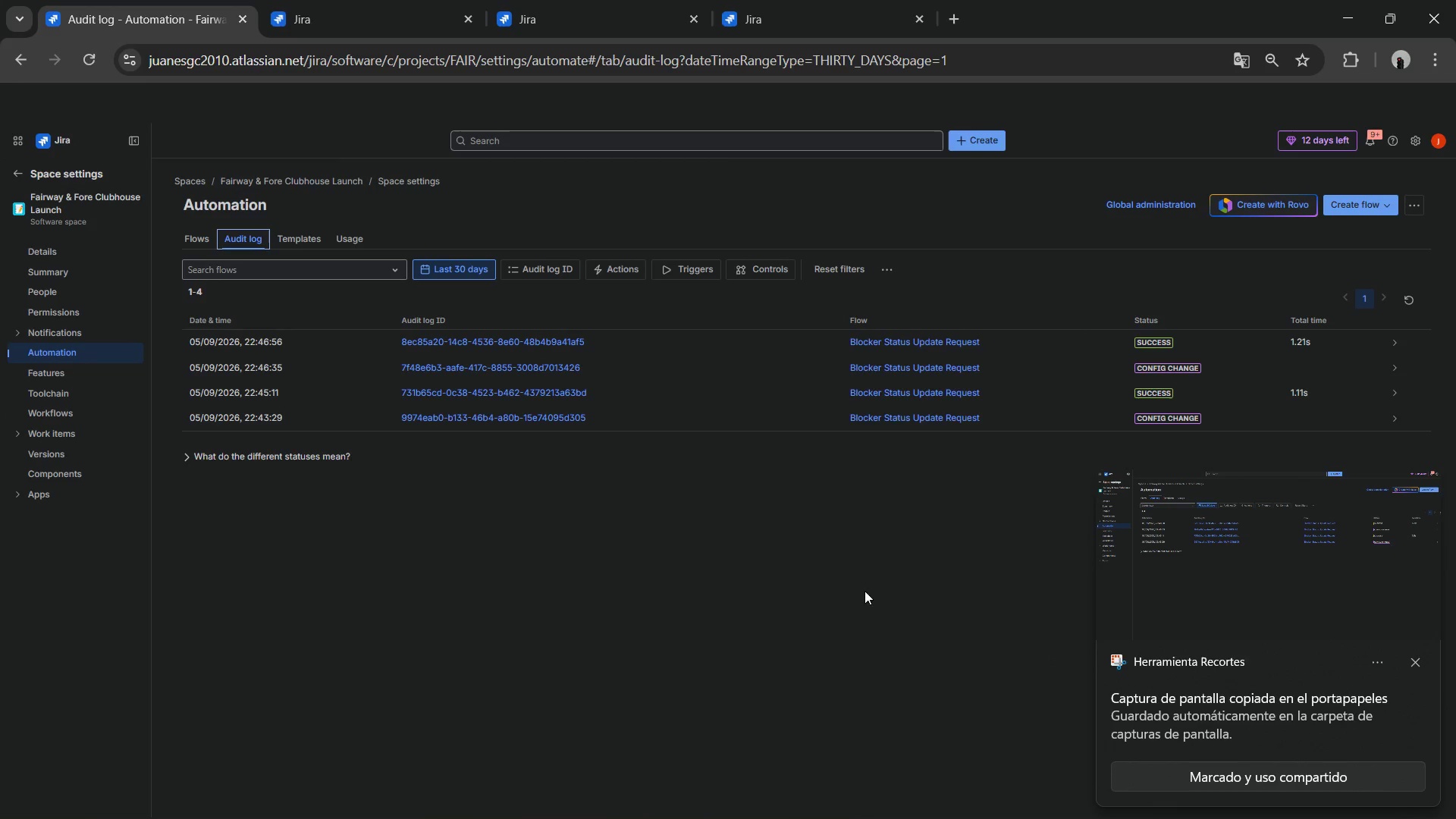 
key(Meta+MetaLeft)
 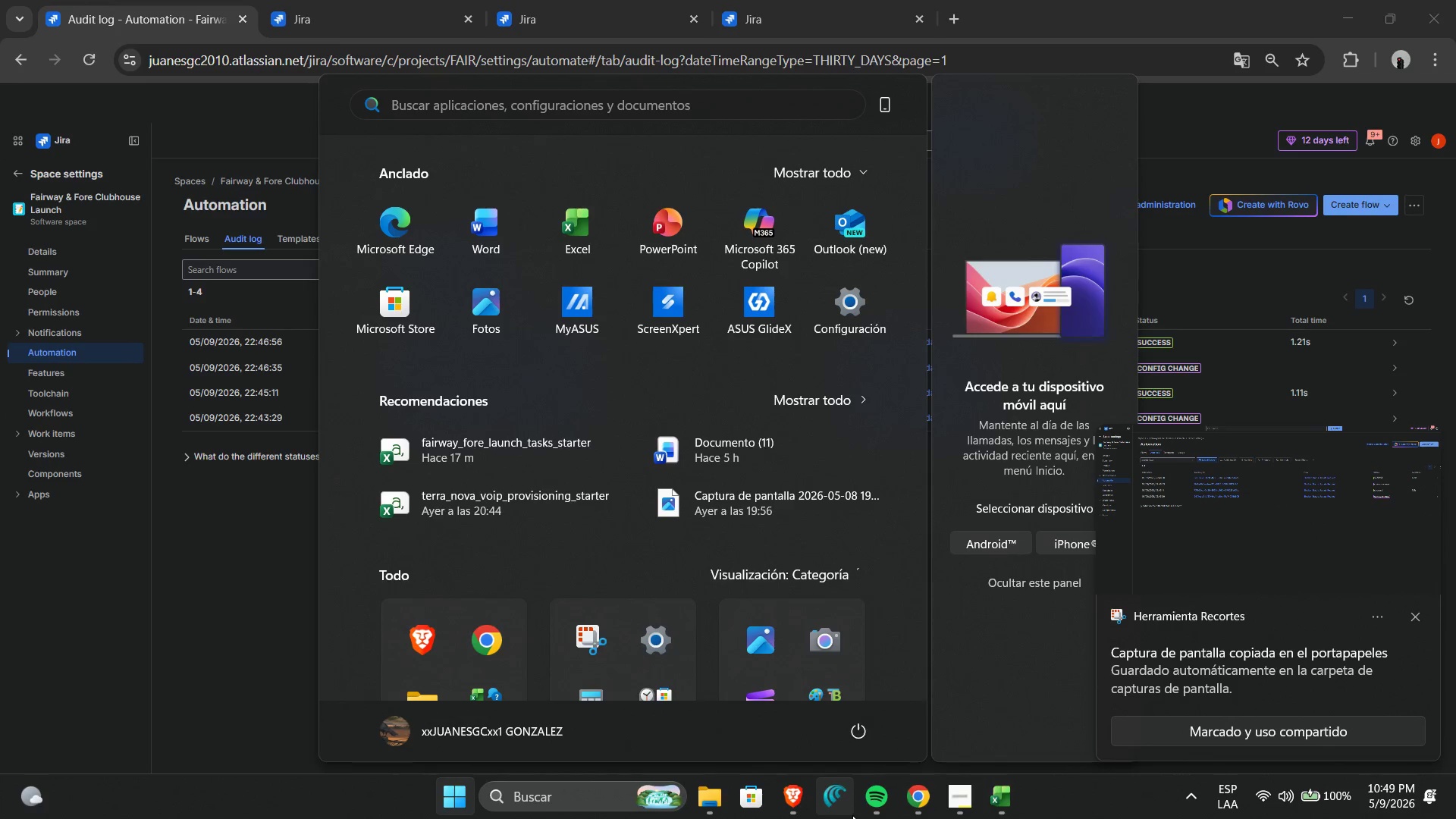 
type(recort)
 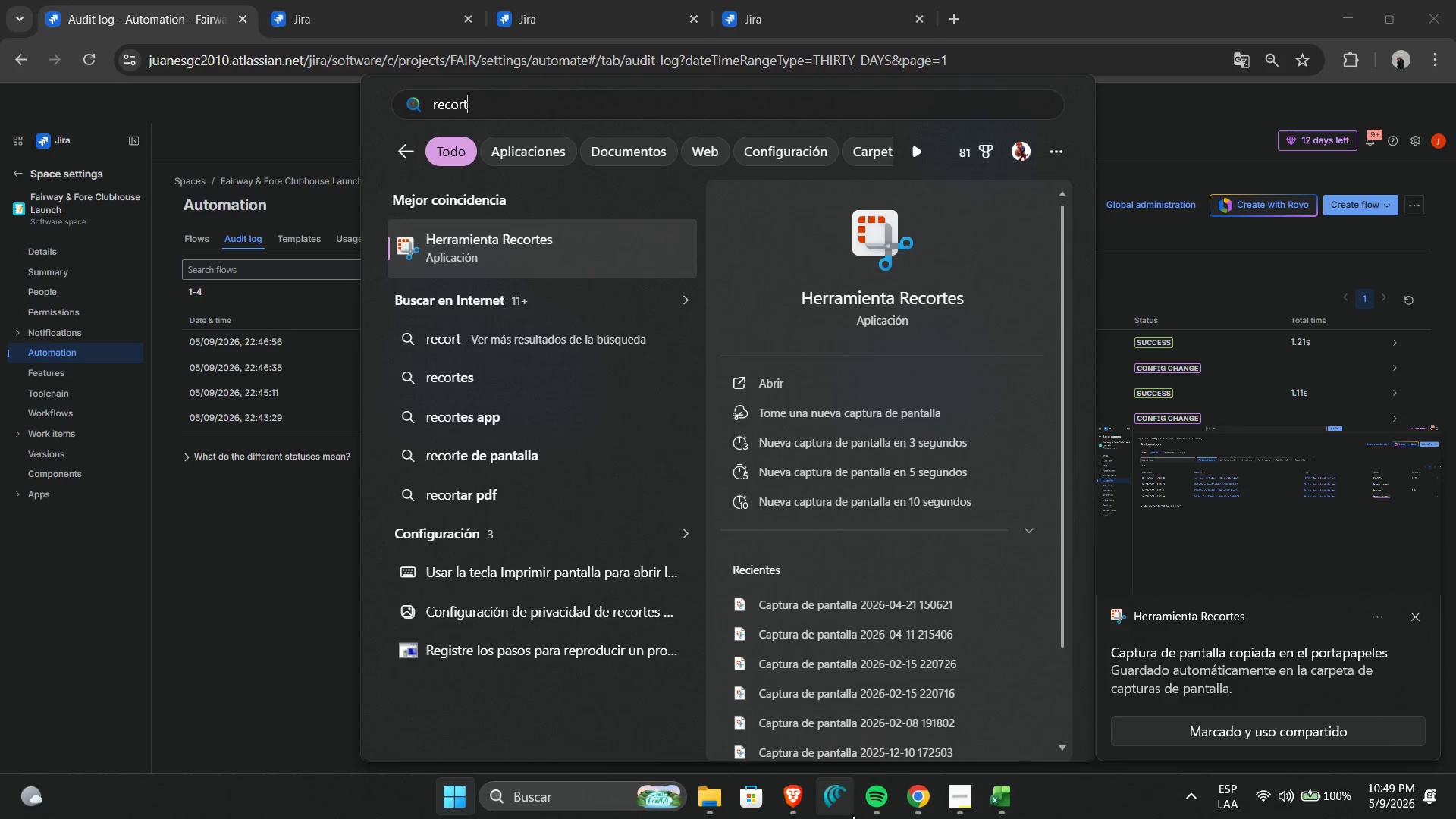 
key(Enter)
 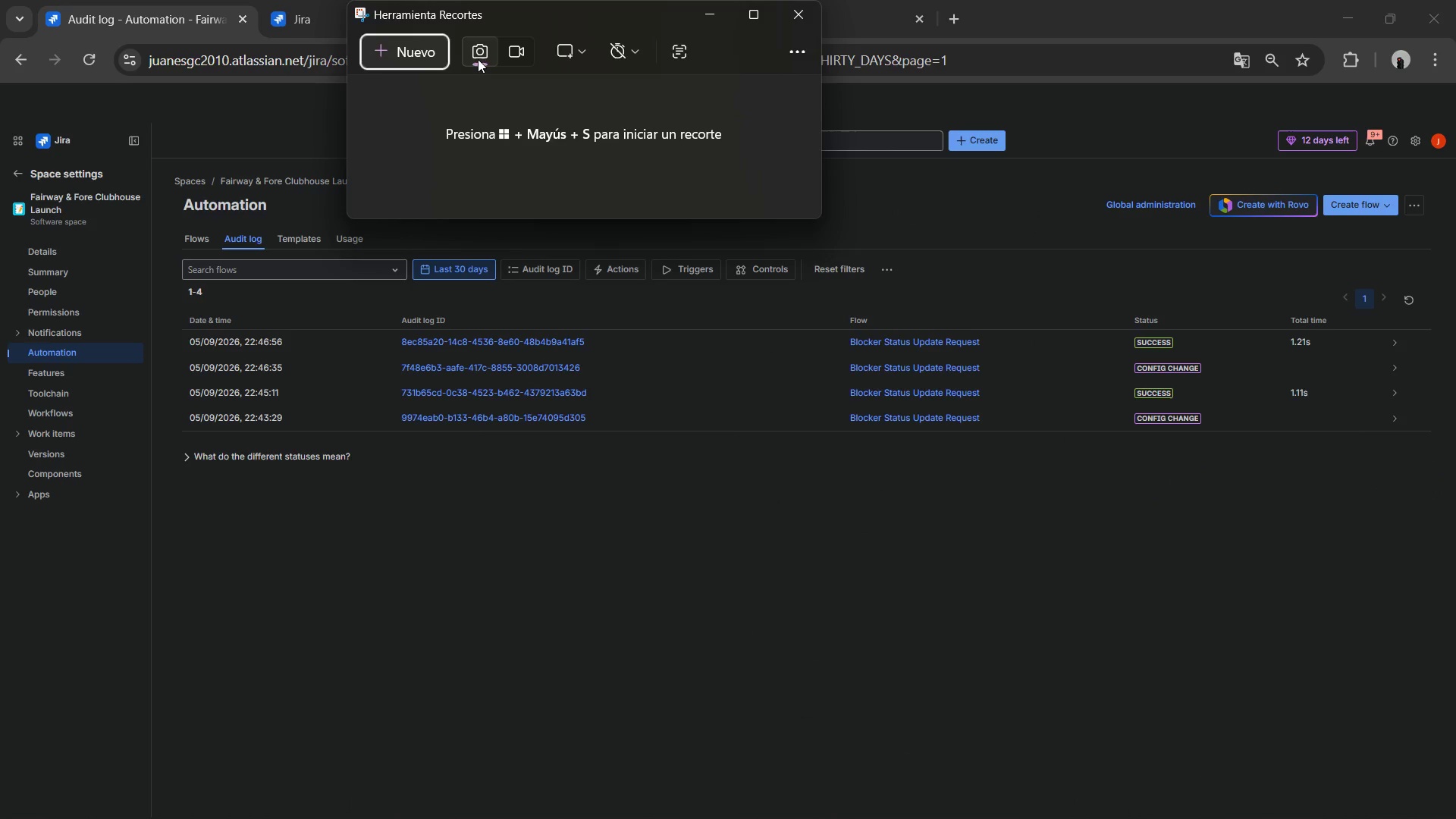 
left_click([507, 50])
 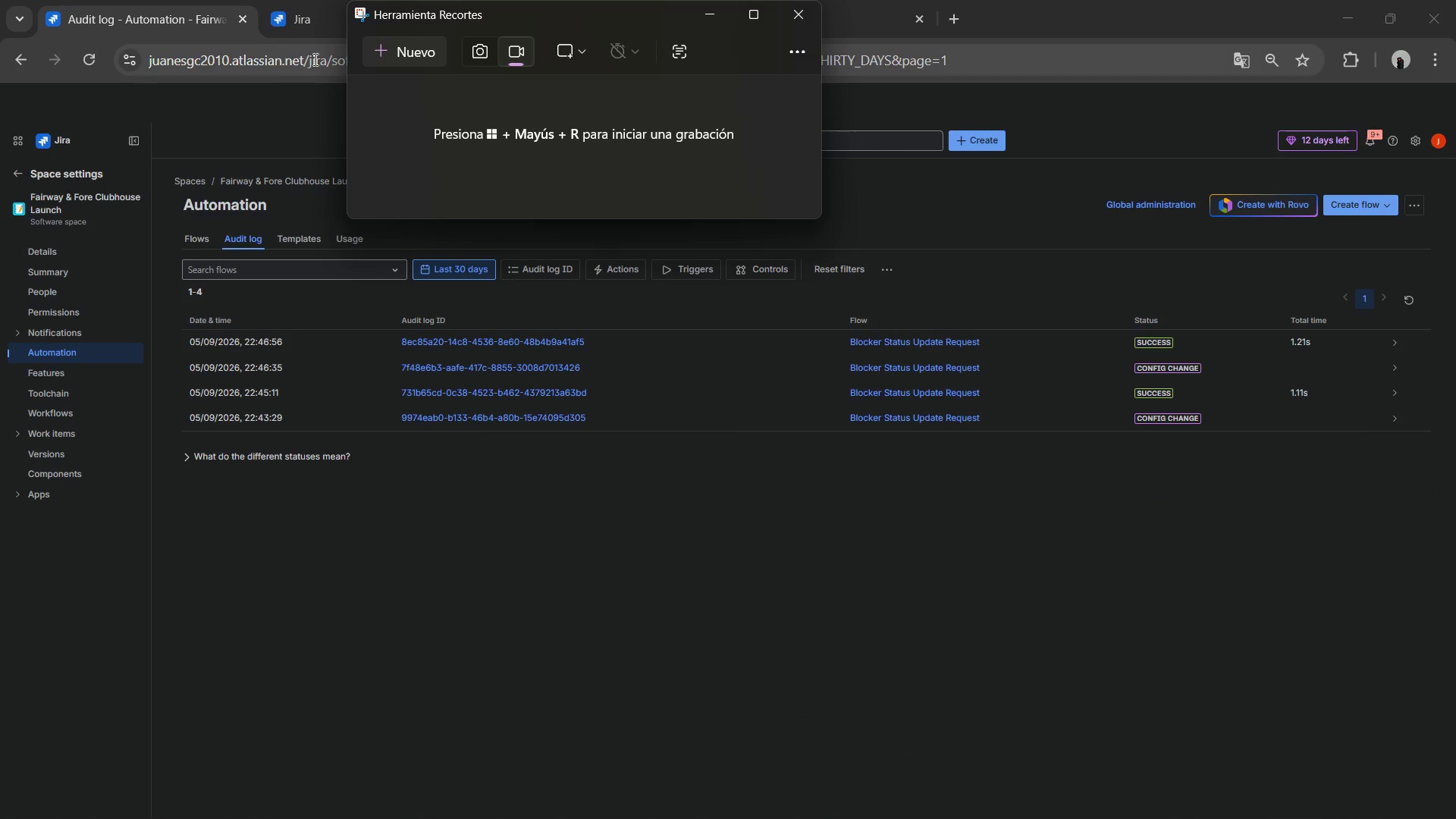 
left_click([389, 56])
 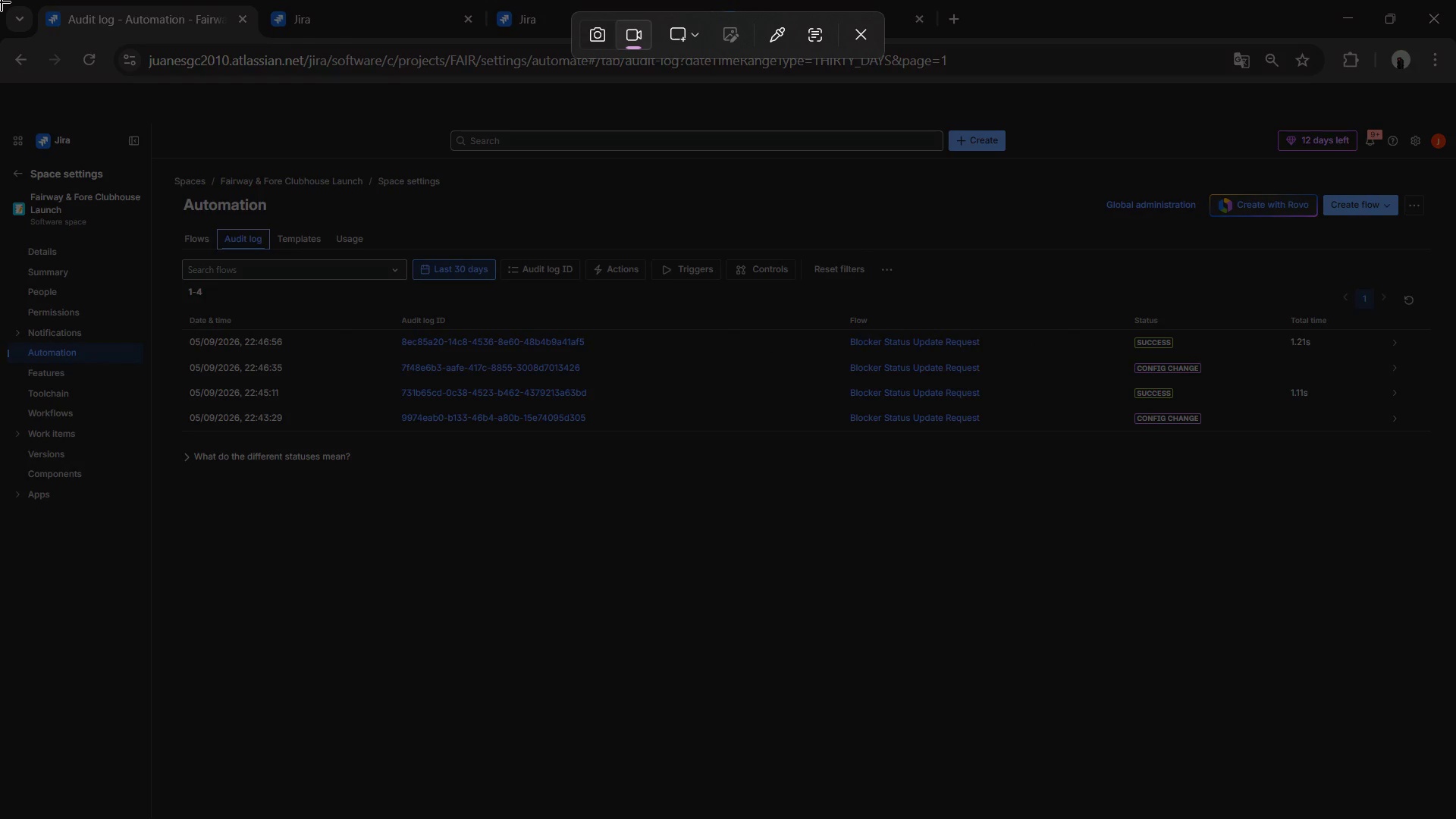 
left_click_drag(start_coordinate=[2, 2], to_coordinate=[1455, 818])
 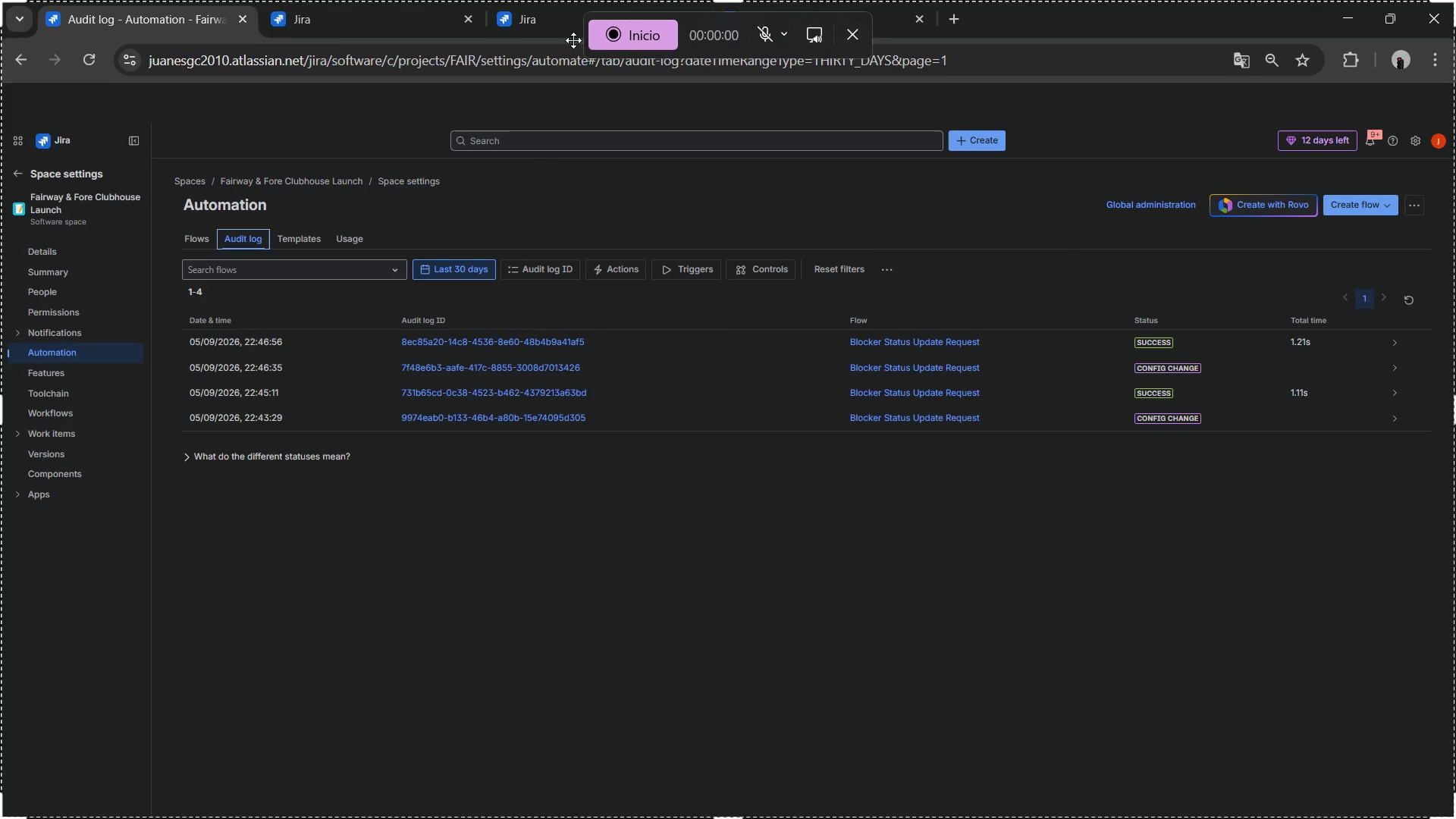 
left_click([600, 38])
 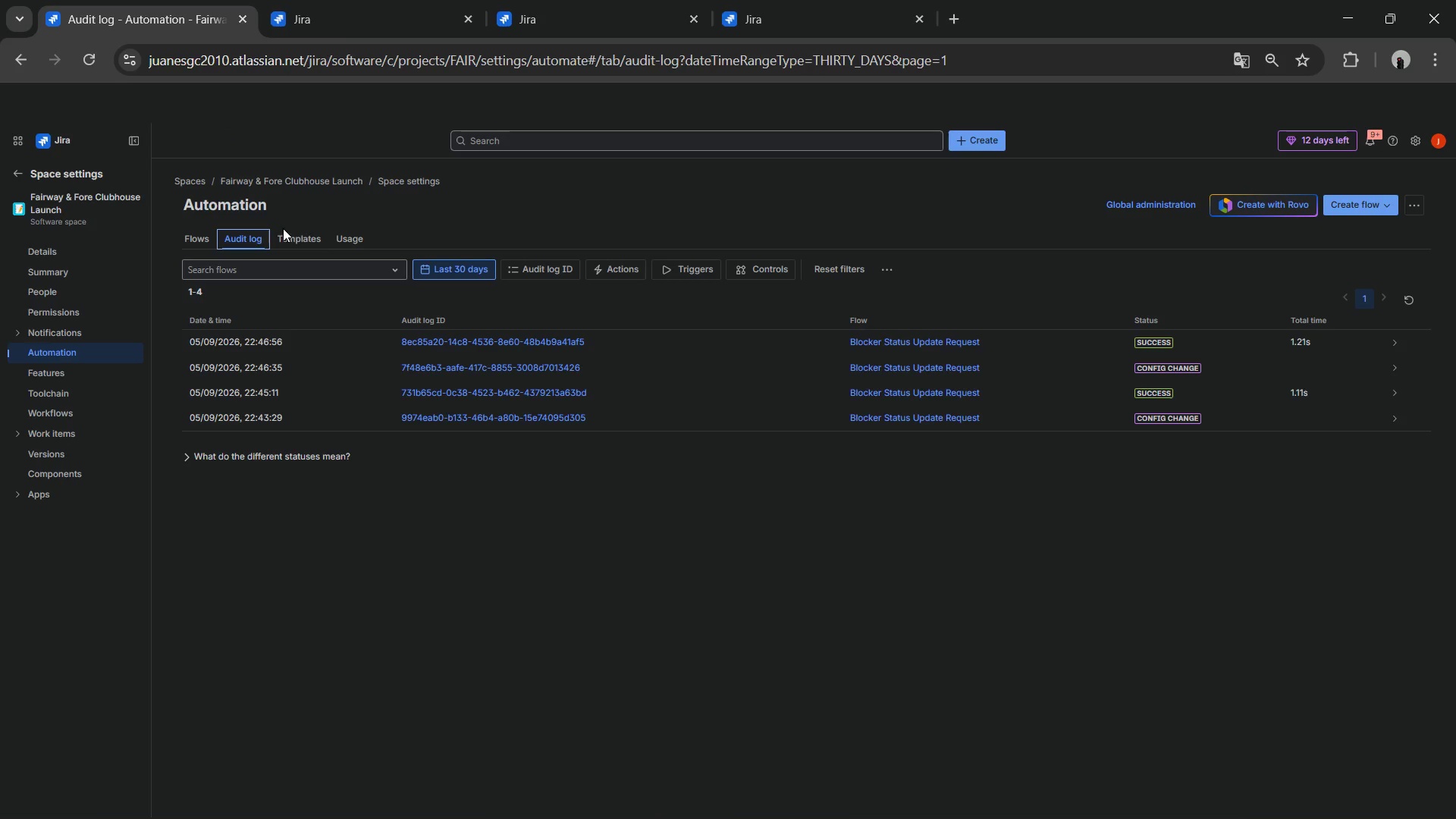 
wait(5.33)
 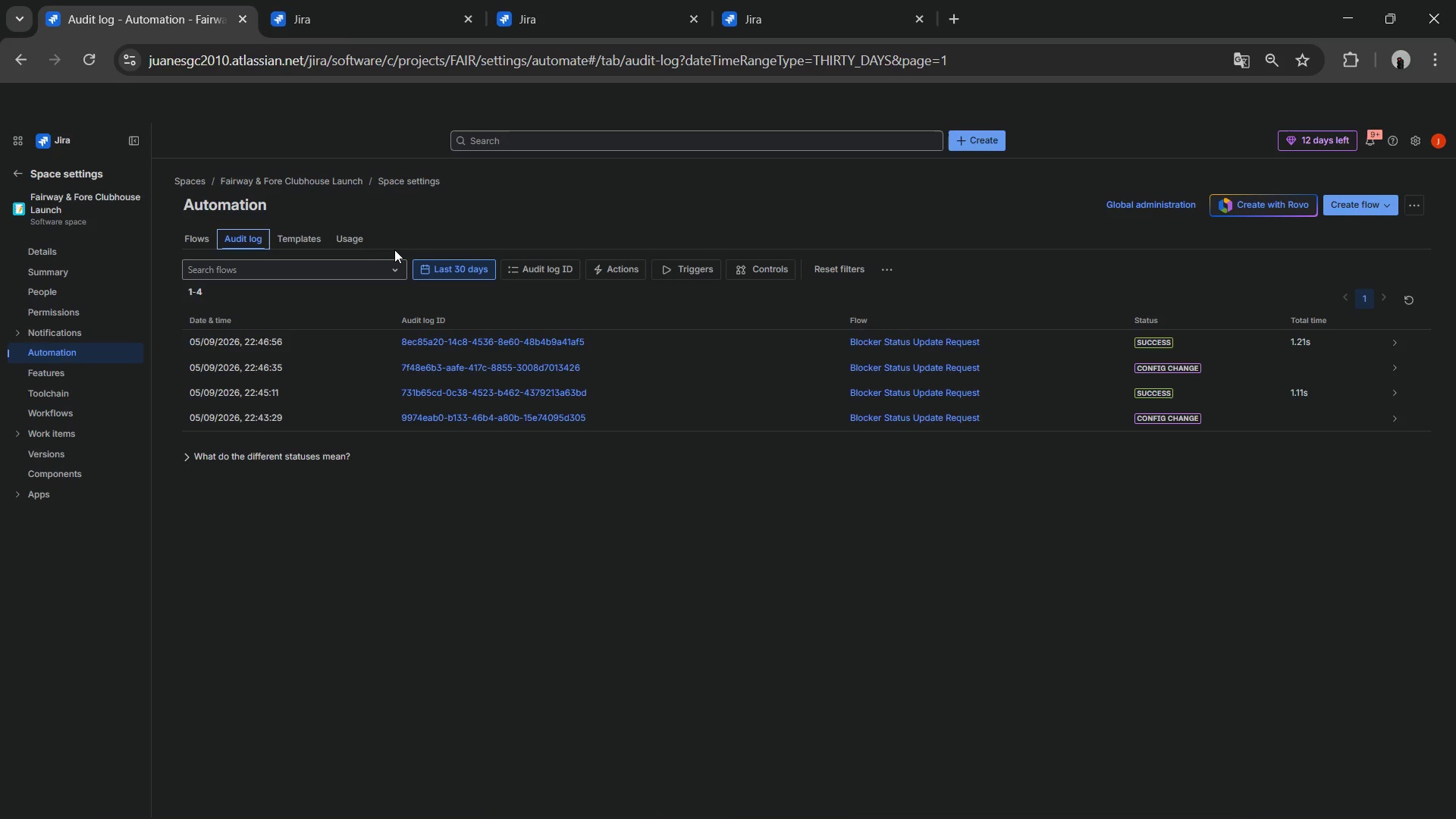 
left_click([14, 175])
 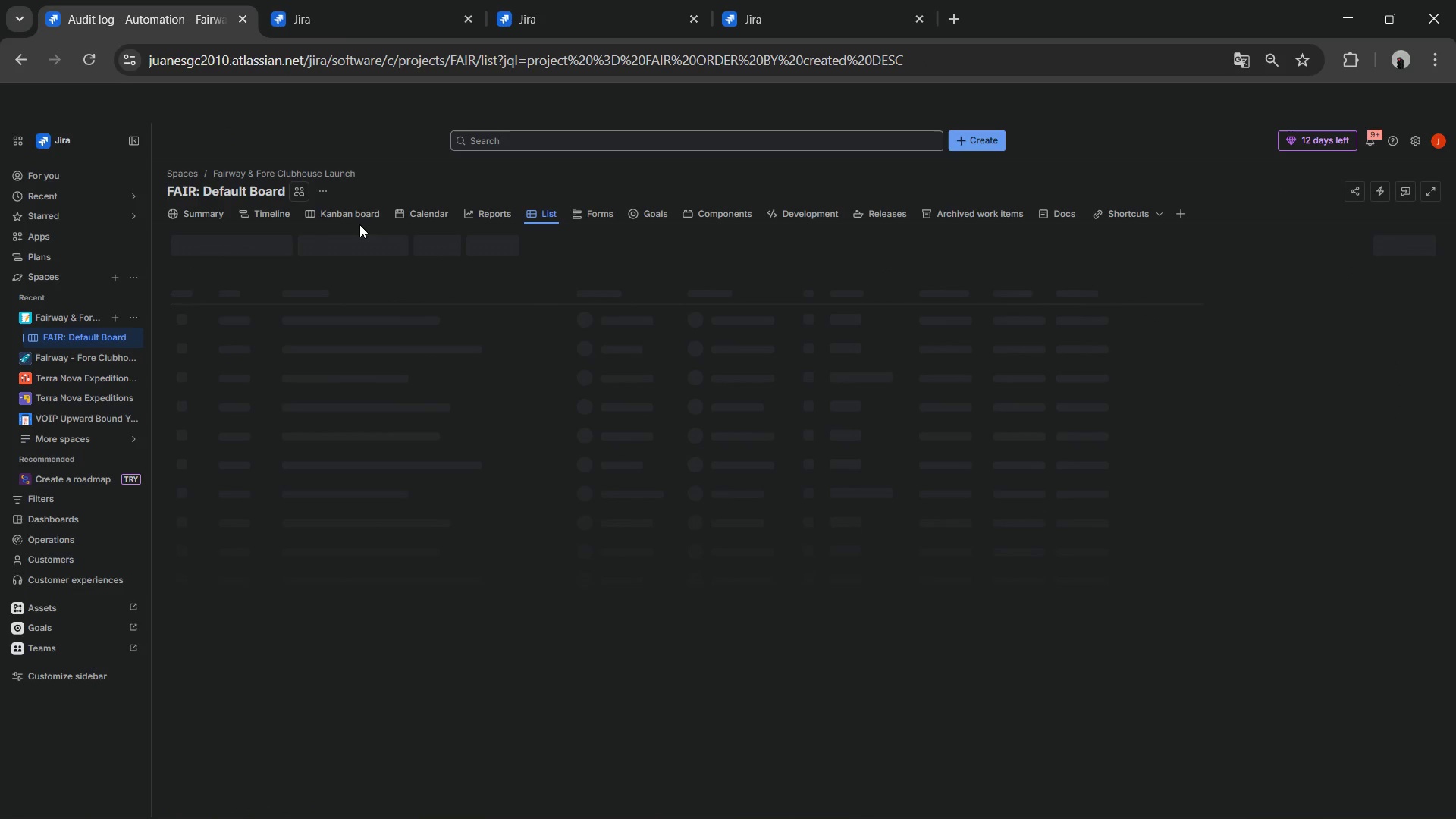 
wait(5.32)
 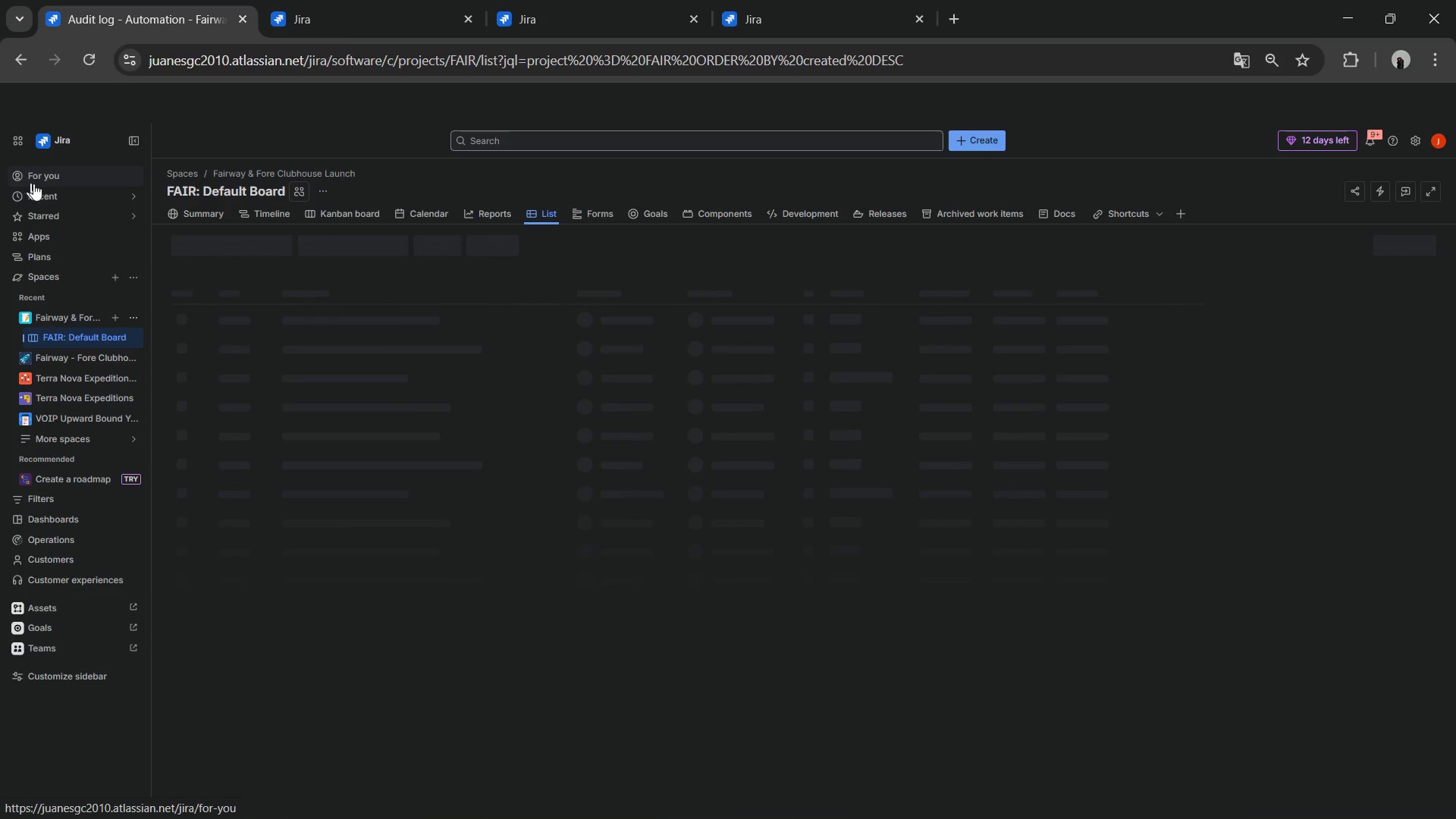 
mouse_move([504, 320])
 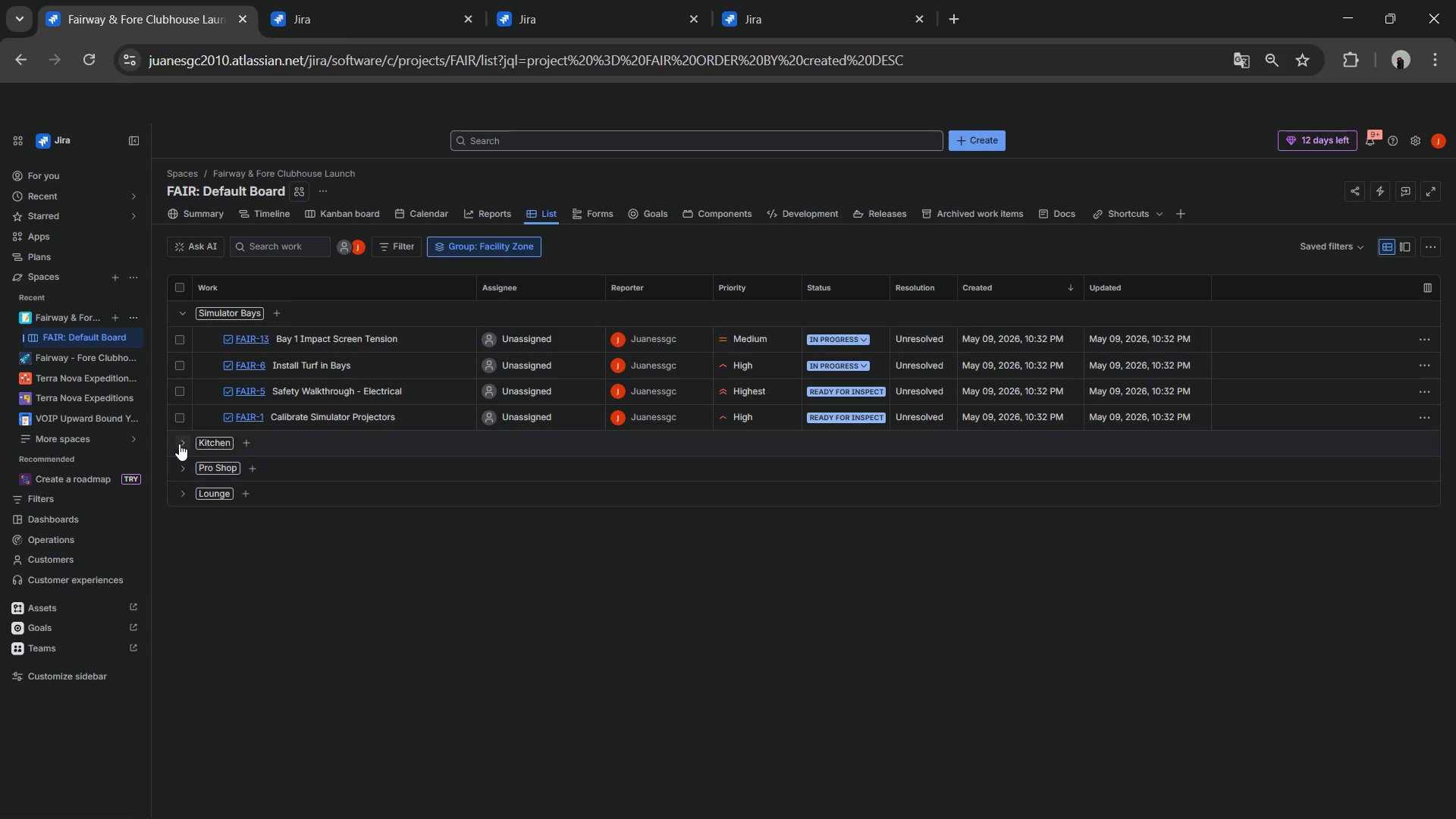 
left_click([180, 444])
 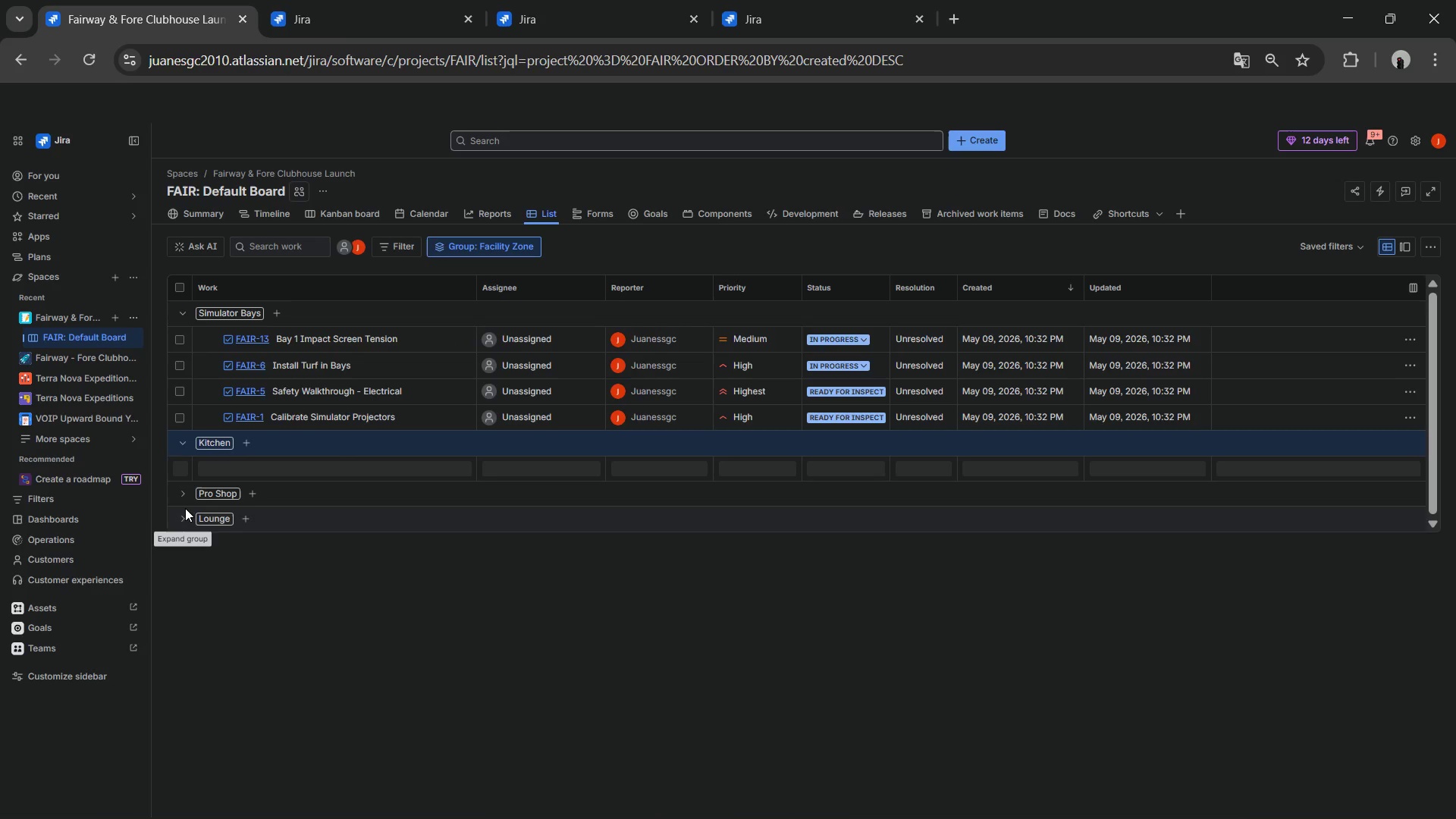 
left_click([185, 502])
 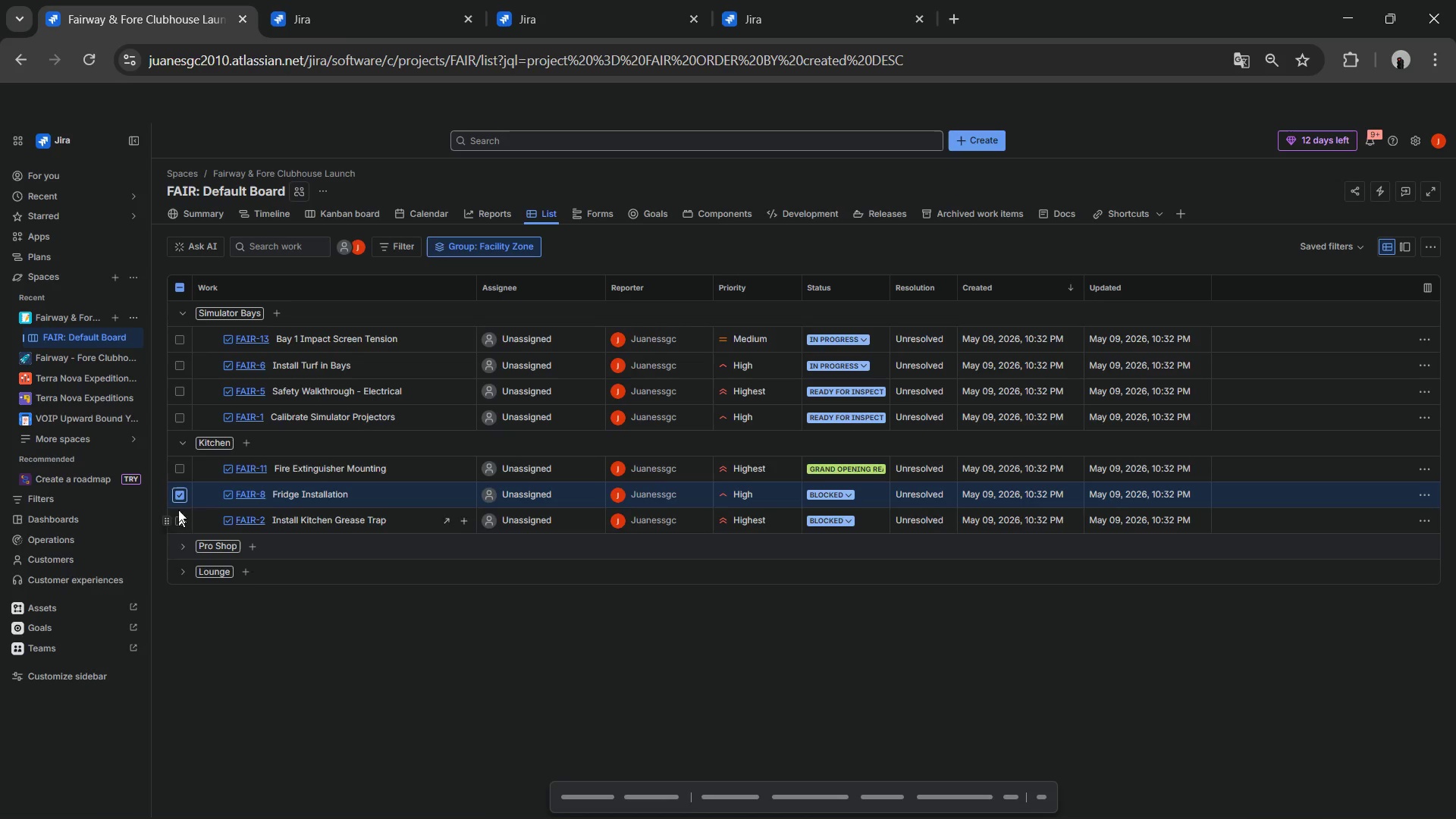 
left_click([180, 494])
 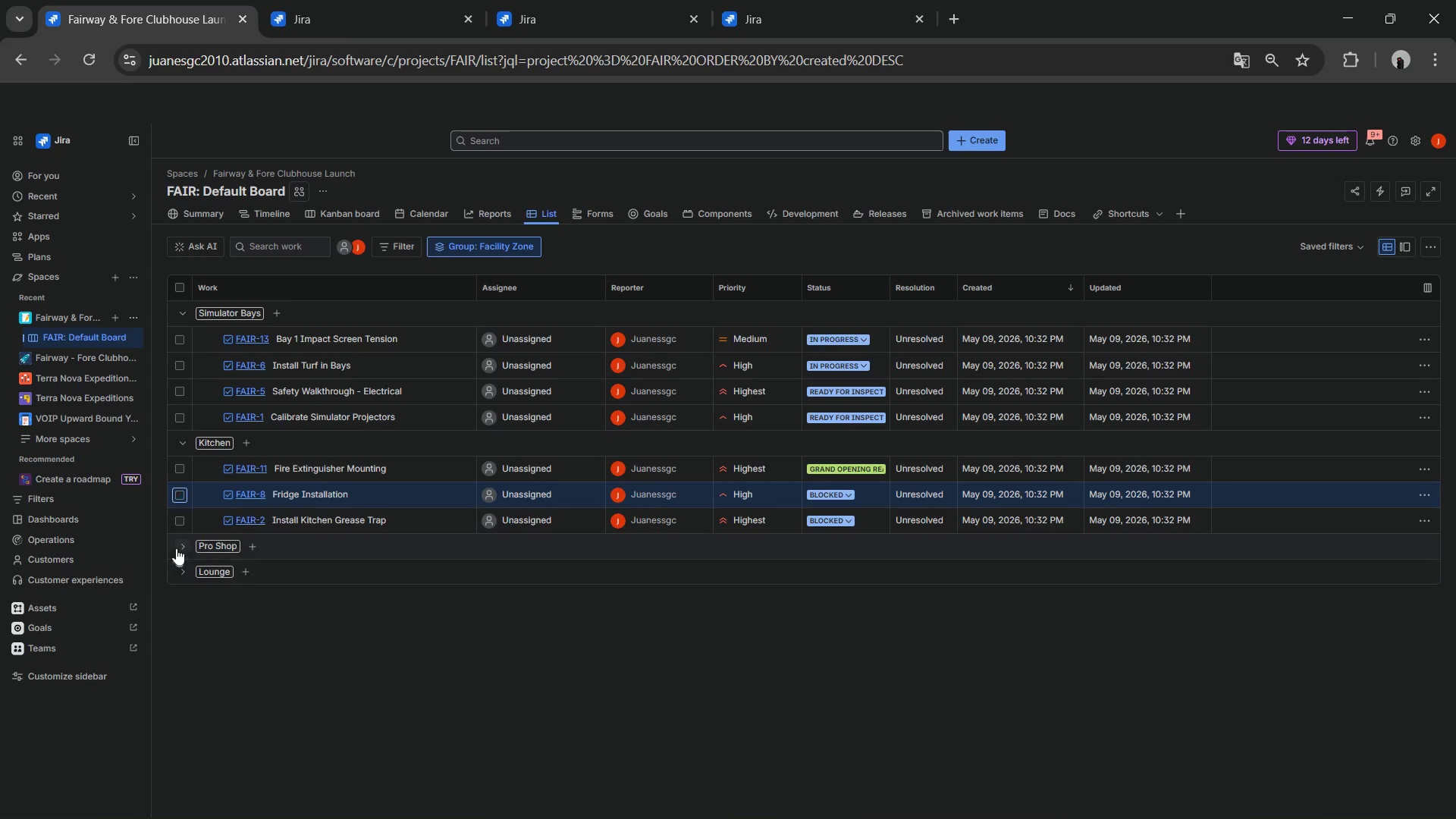 
left_click([176, 546])
 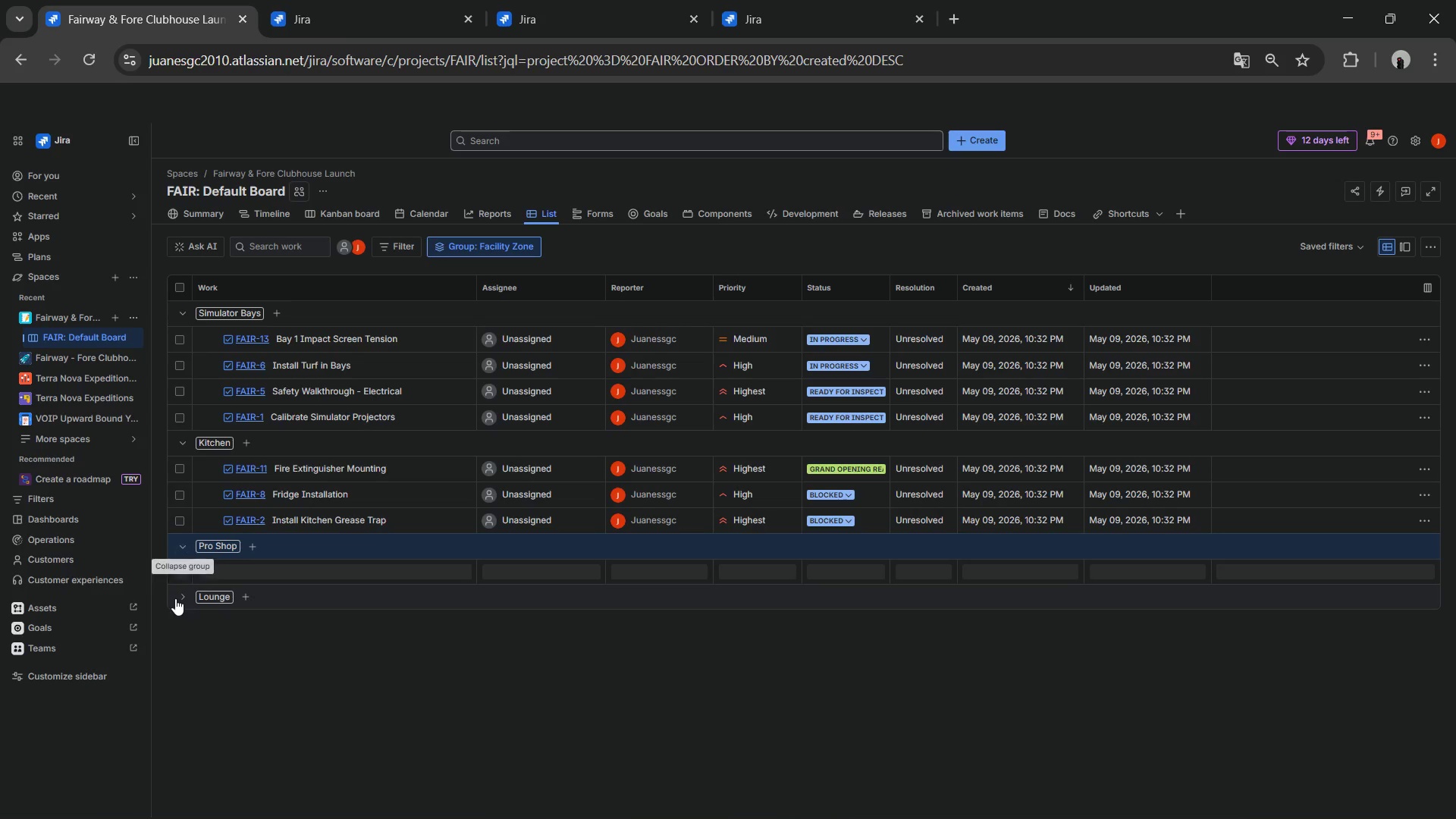 
scroll: coordinate [237, 516], scroll_direction: down, amount: 11.0
 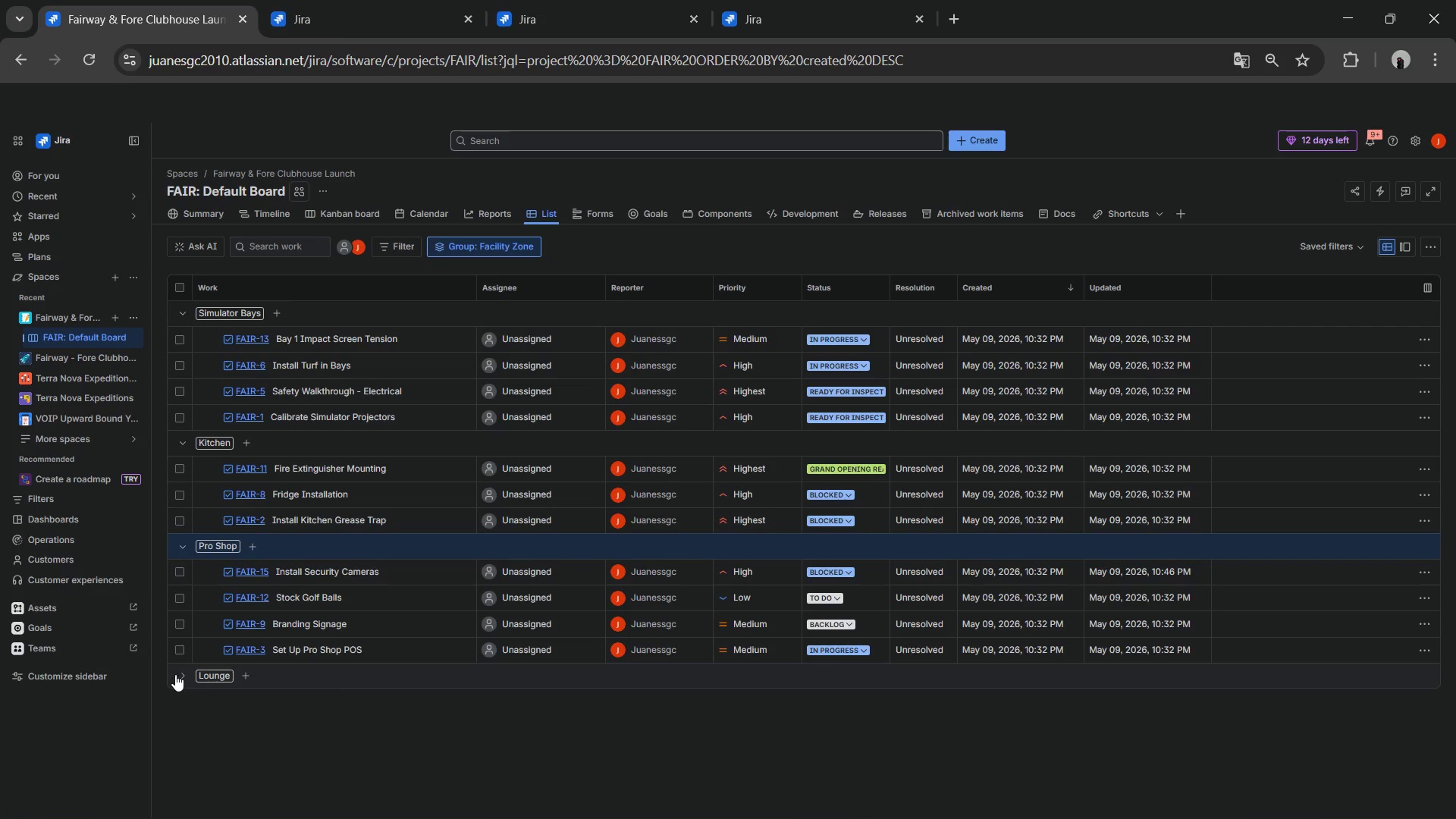 
left_click([186, 674])
 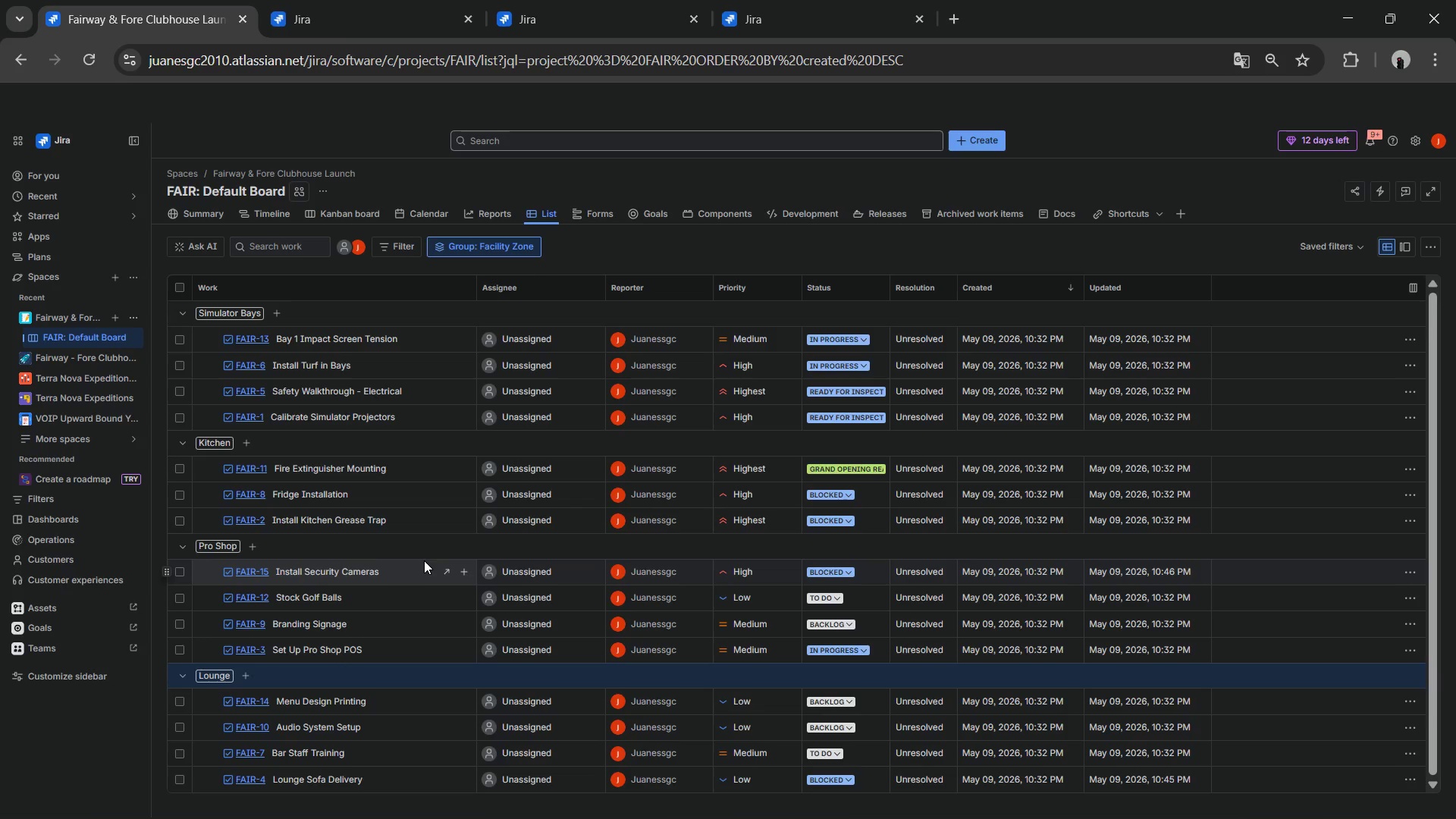 
wait(13.25)
 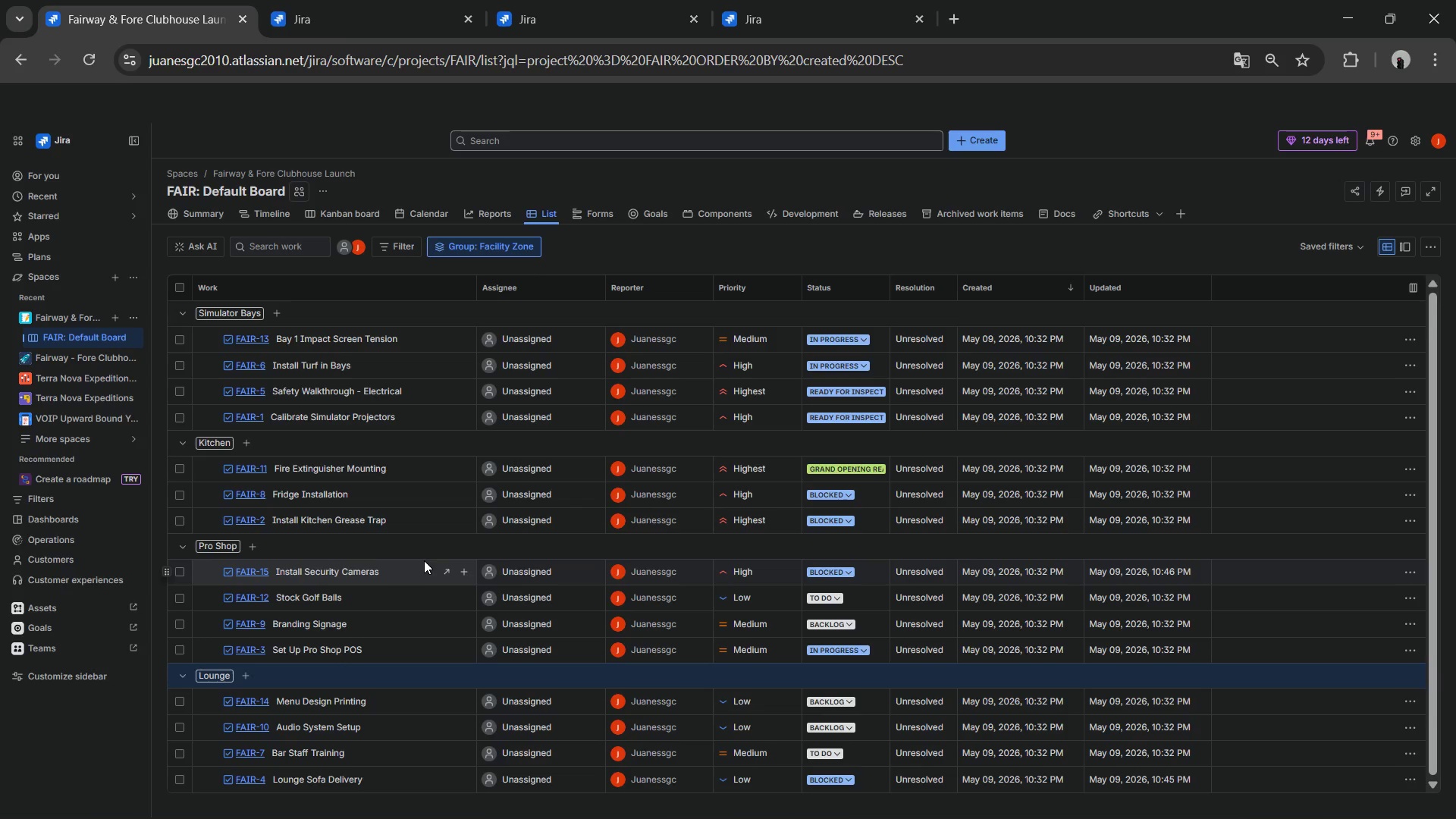 
scroll: coordinate [576, 469], scroll_direction: down, amount: 4.0
 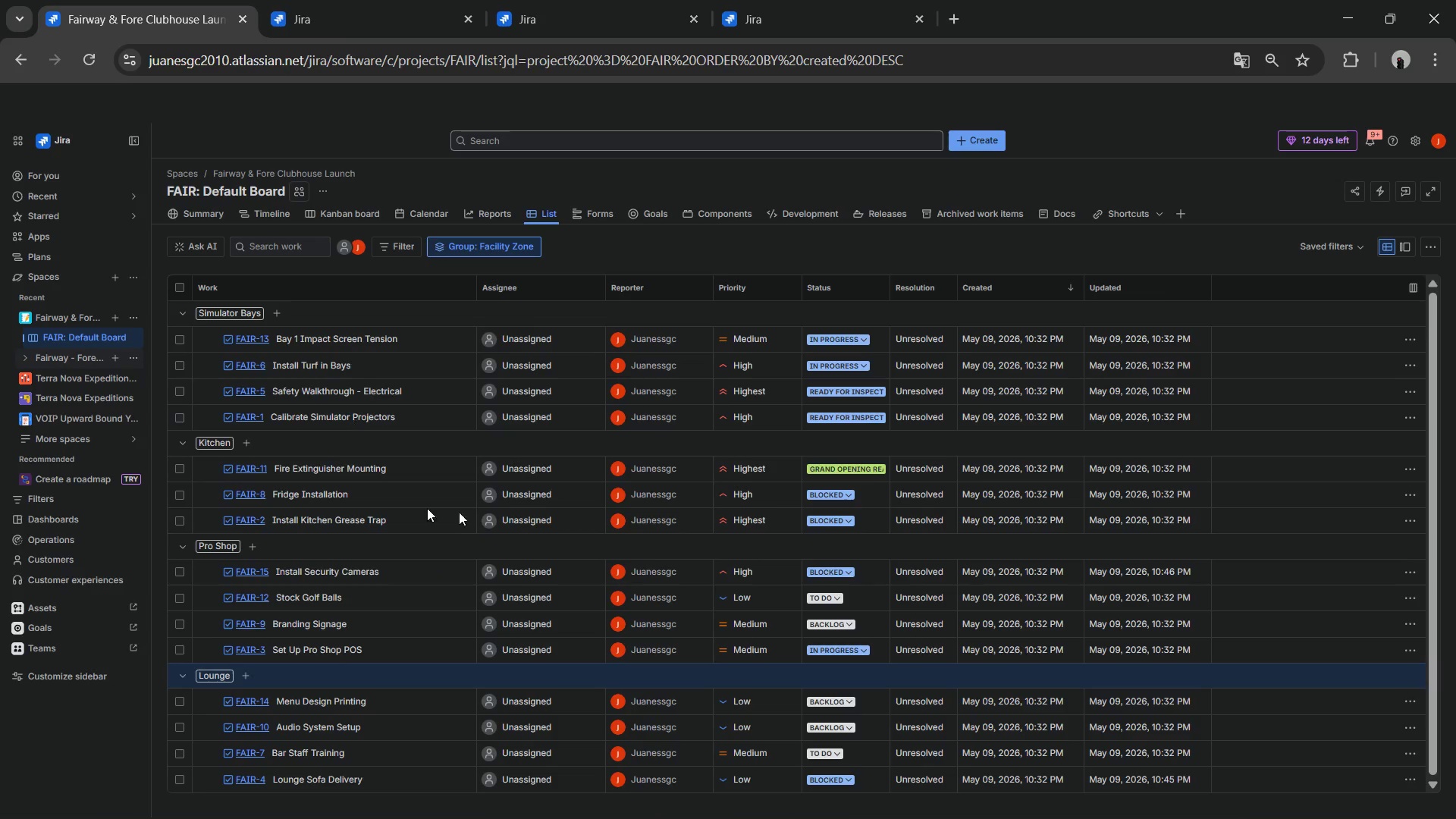 
scroll: coordinate [1293, 486], scroll_direction: up, amount: 3.0
 